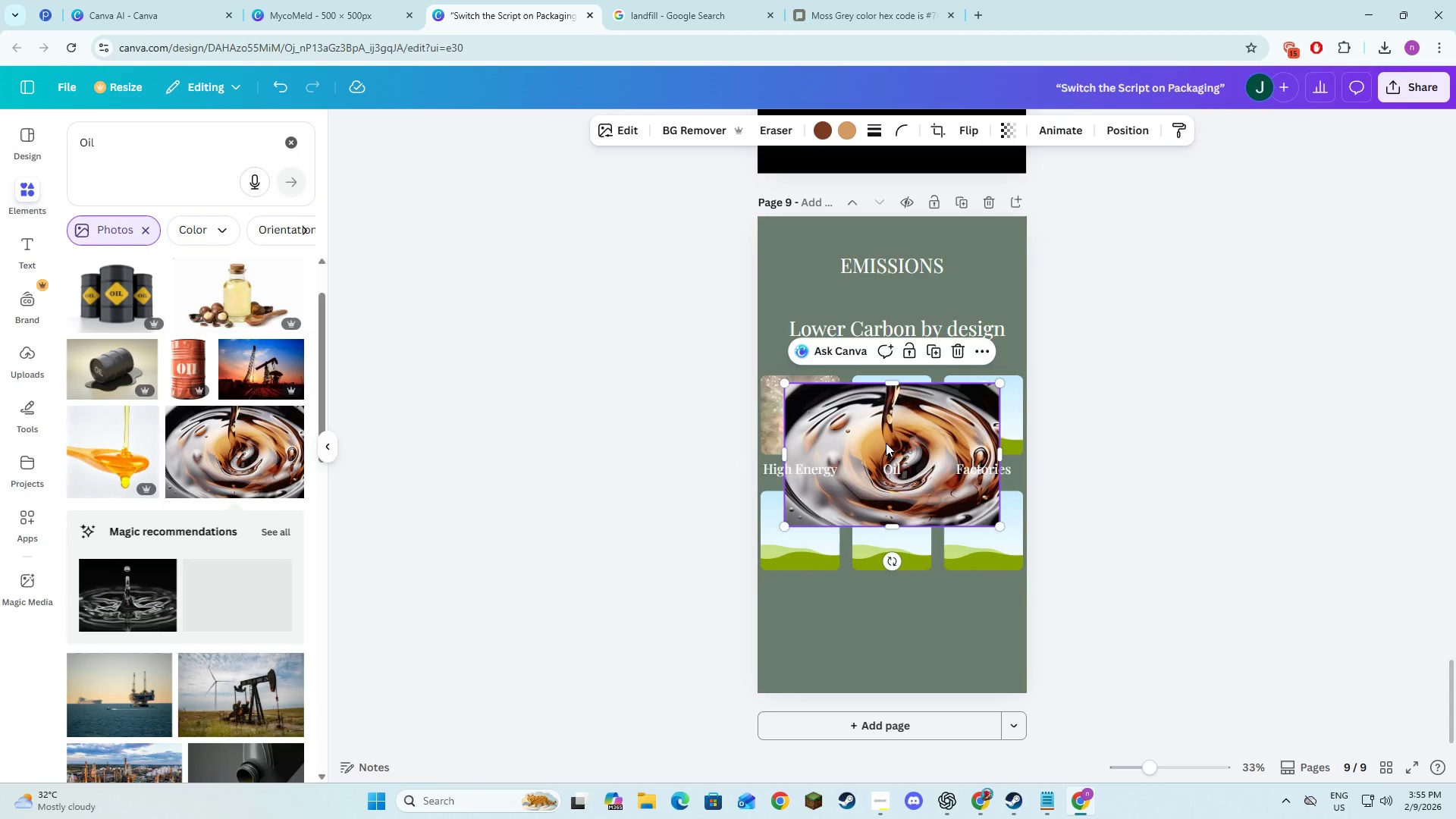 
left_click_drag(start_coordinate=[887, 432], to_coordinate=[895, 411])
 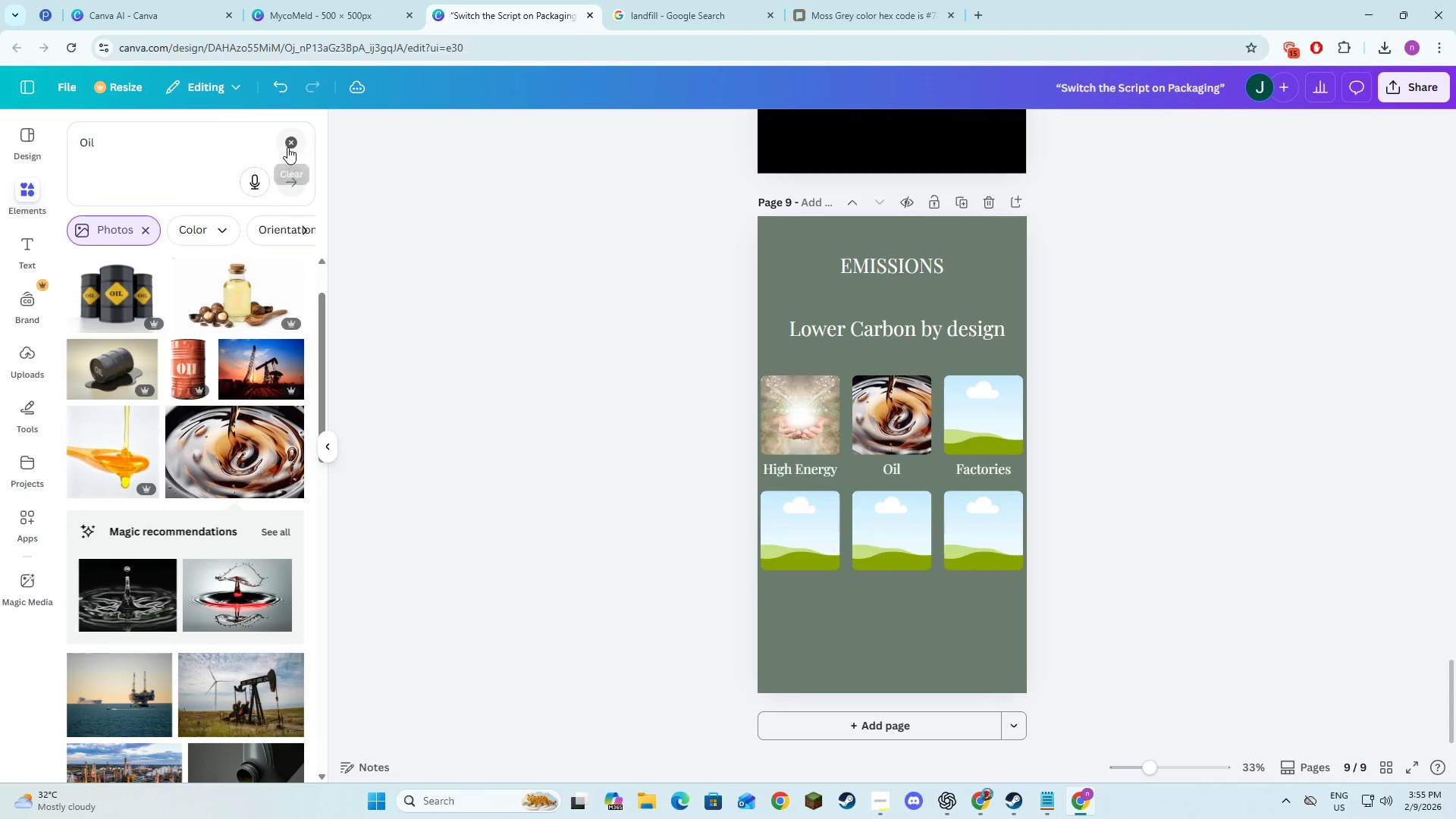 
scroll: coordinate [221, 538], scroll_direction: down, amount: 1.0
 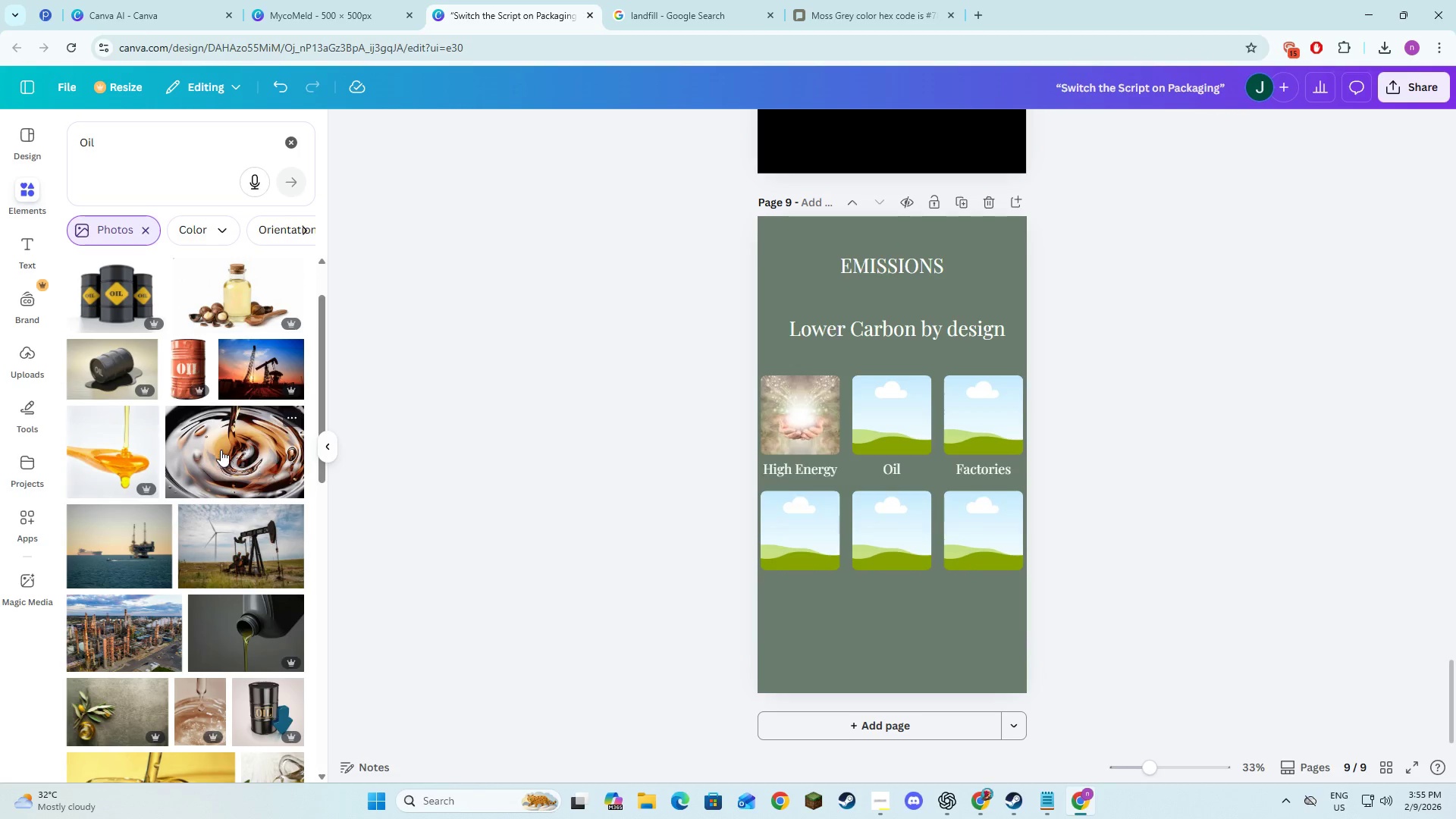 
double_click([219, 143])
 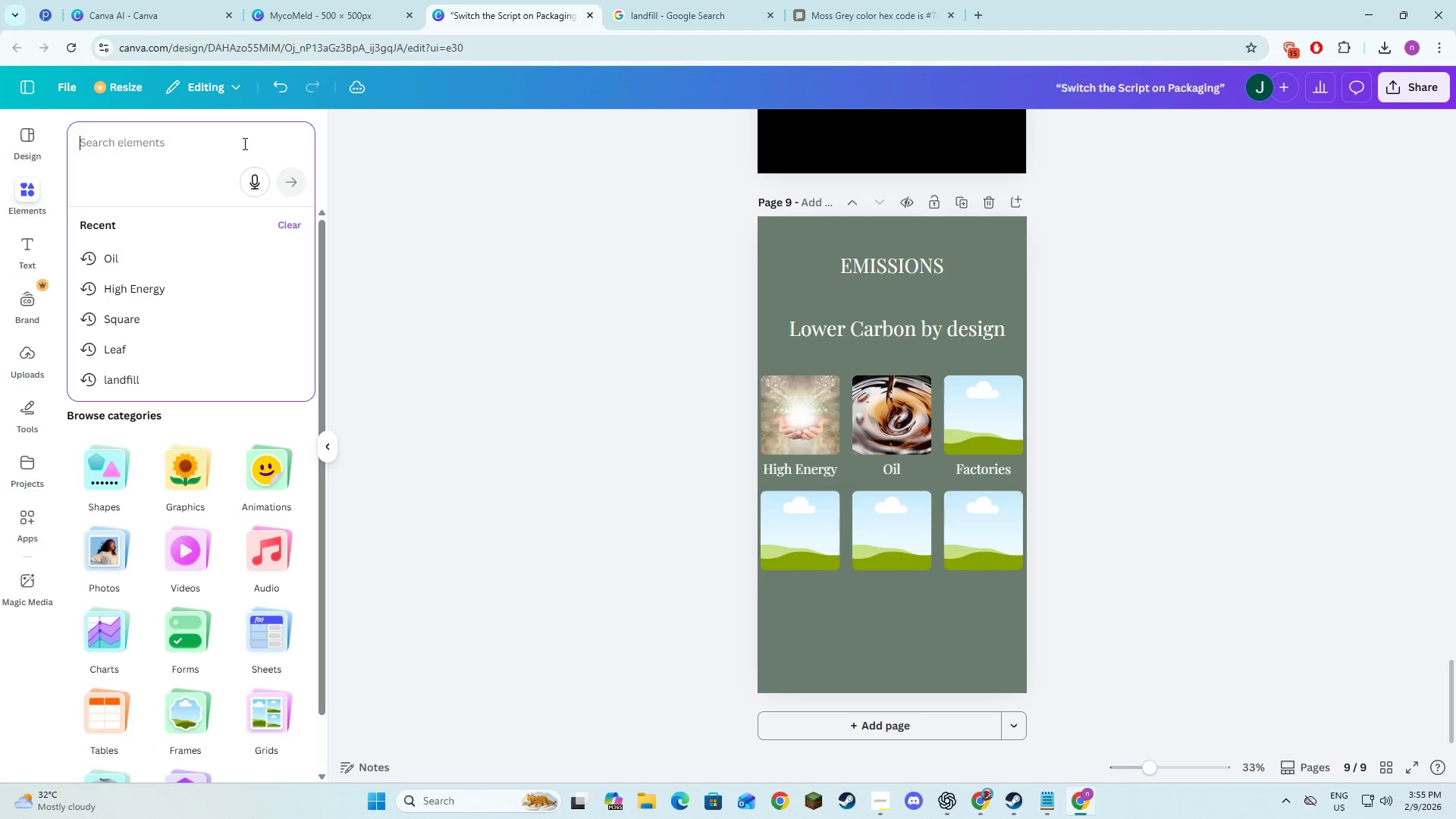 
type(Factories)
 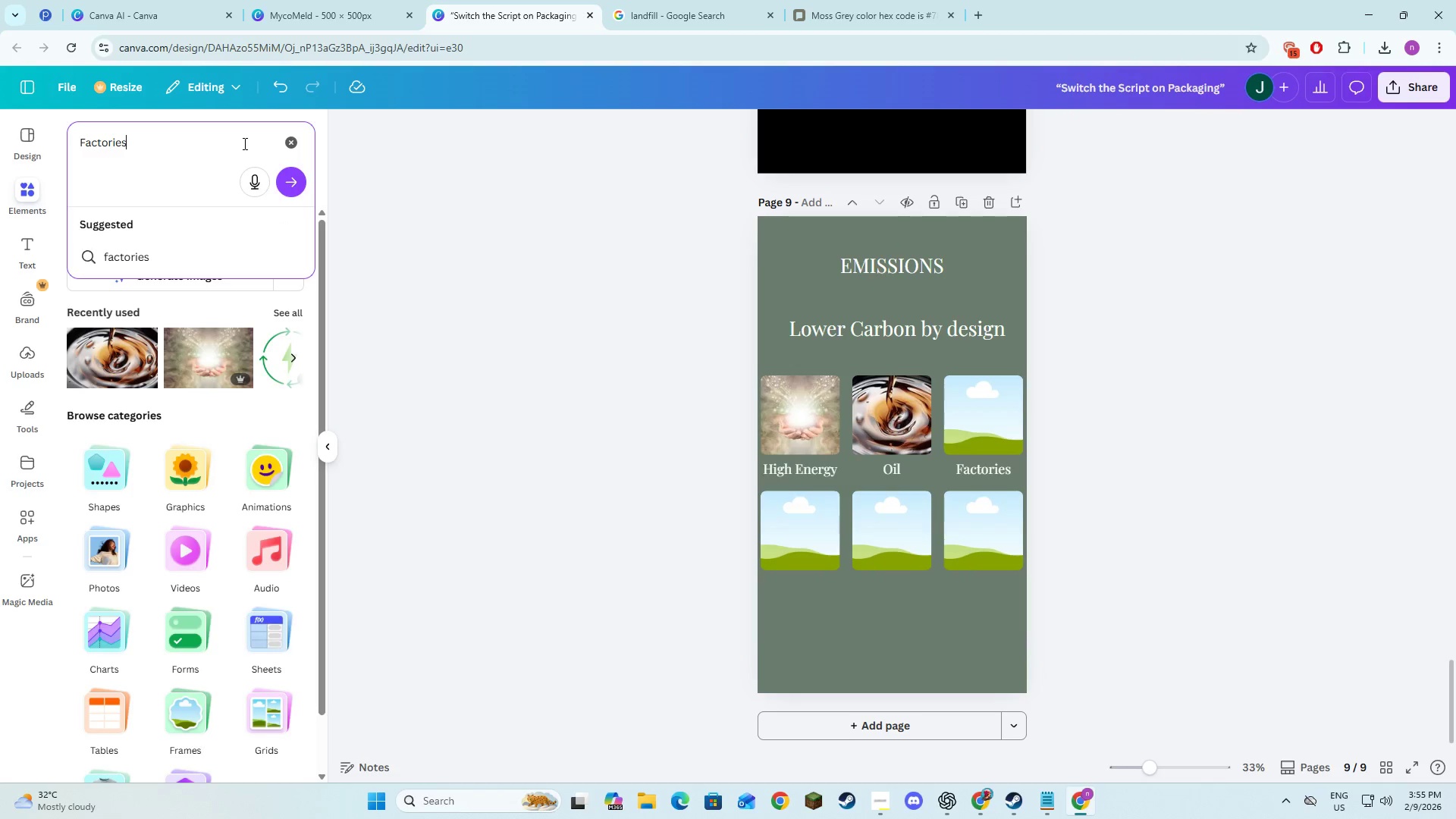 
key(Enter)
 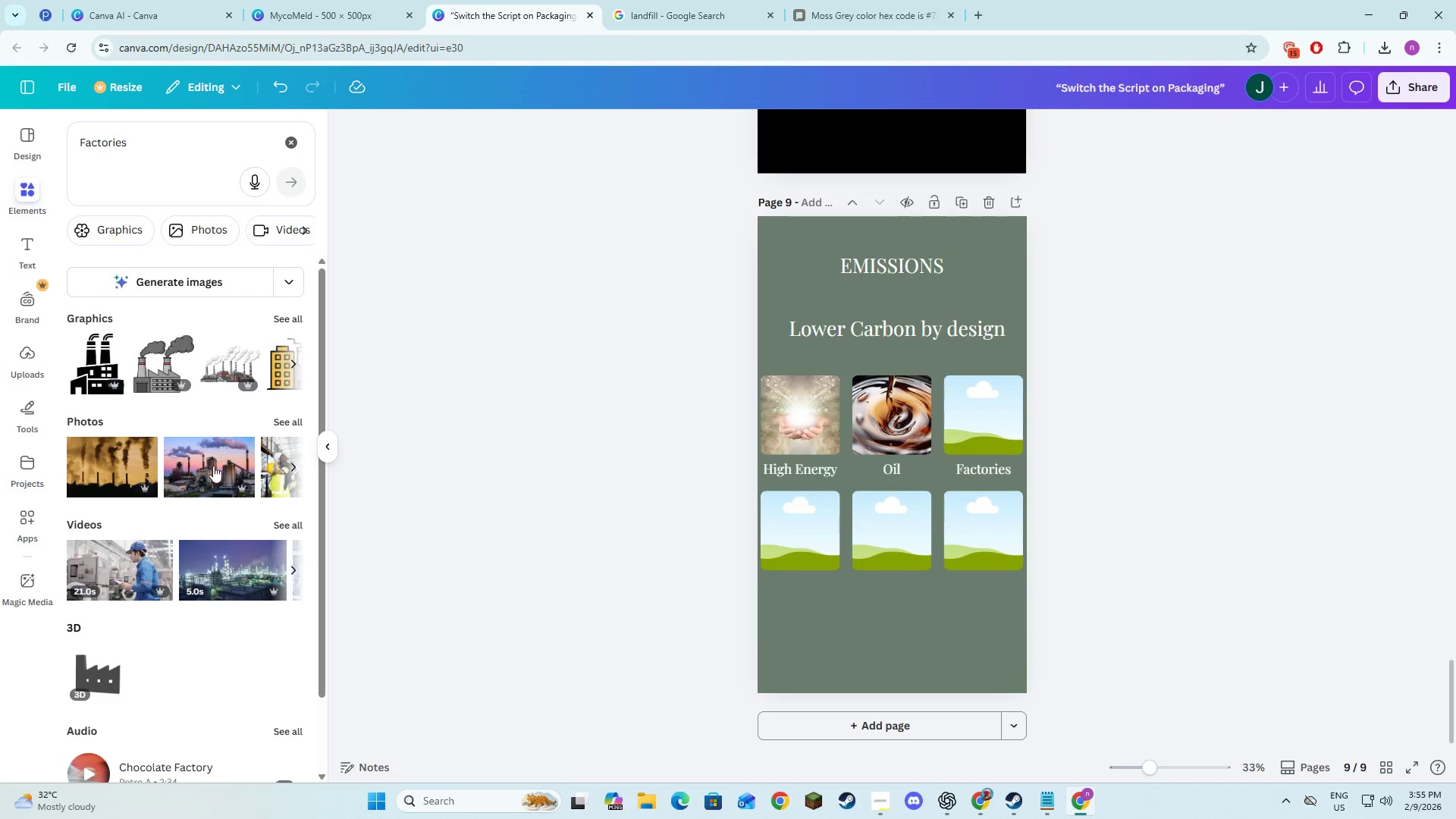 
left_click([300, 425])
 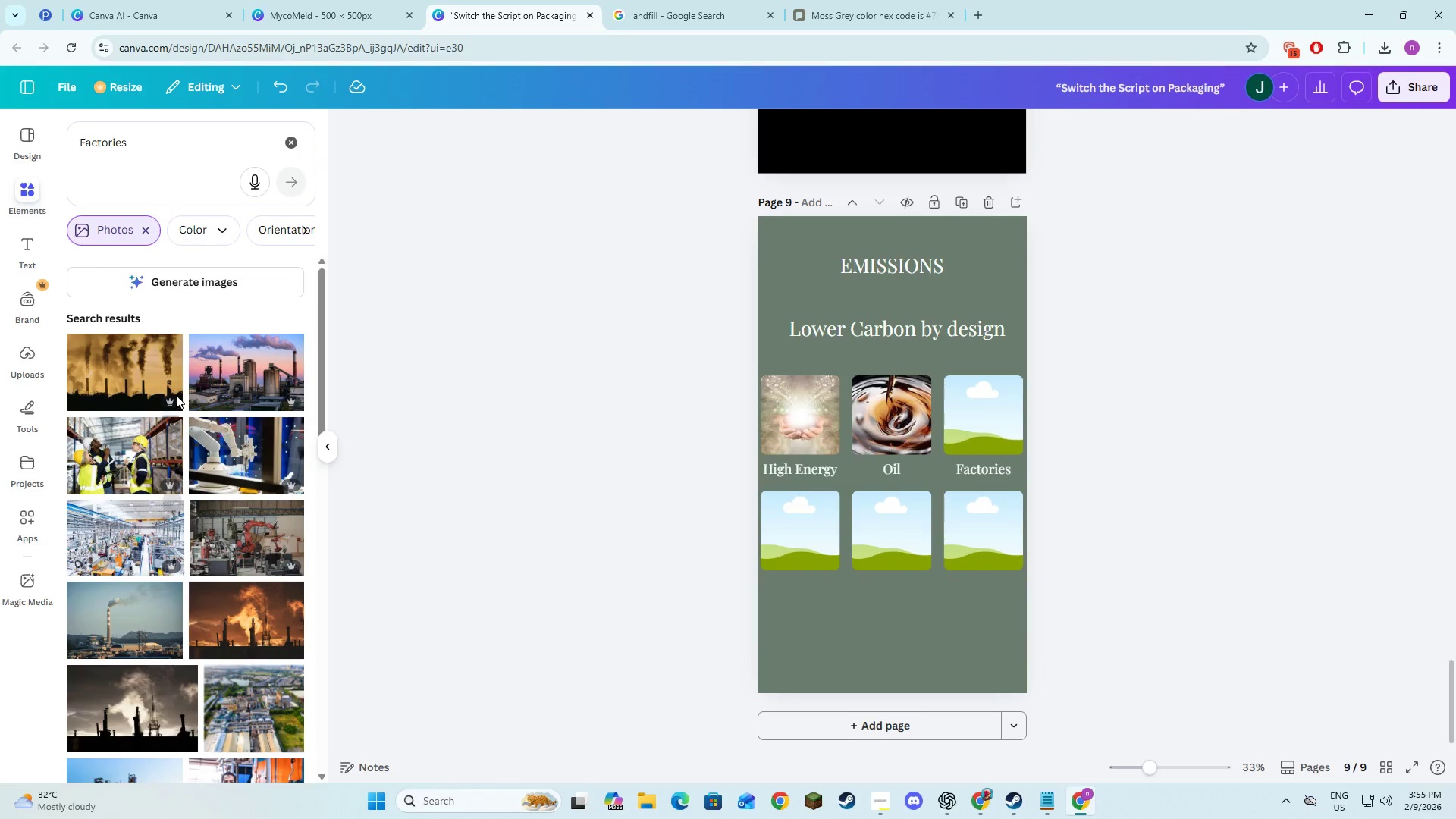 
left_click([230, 370])
 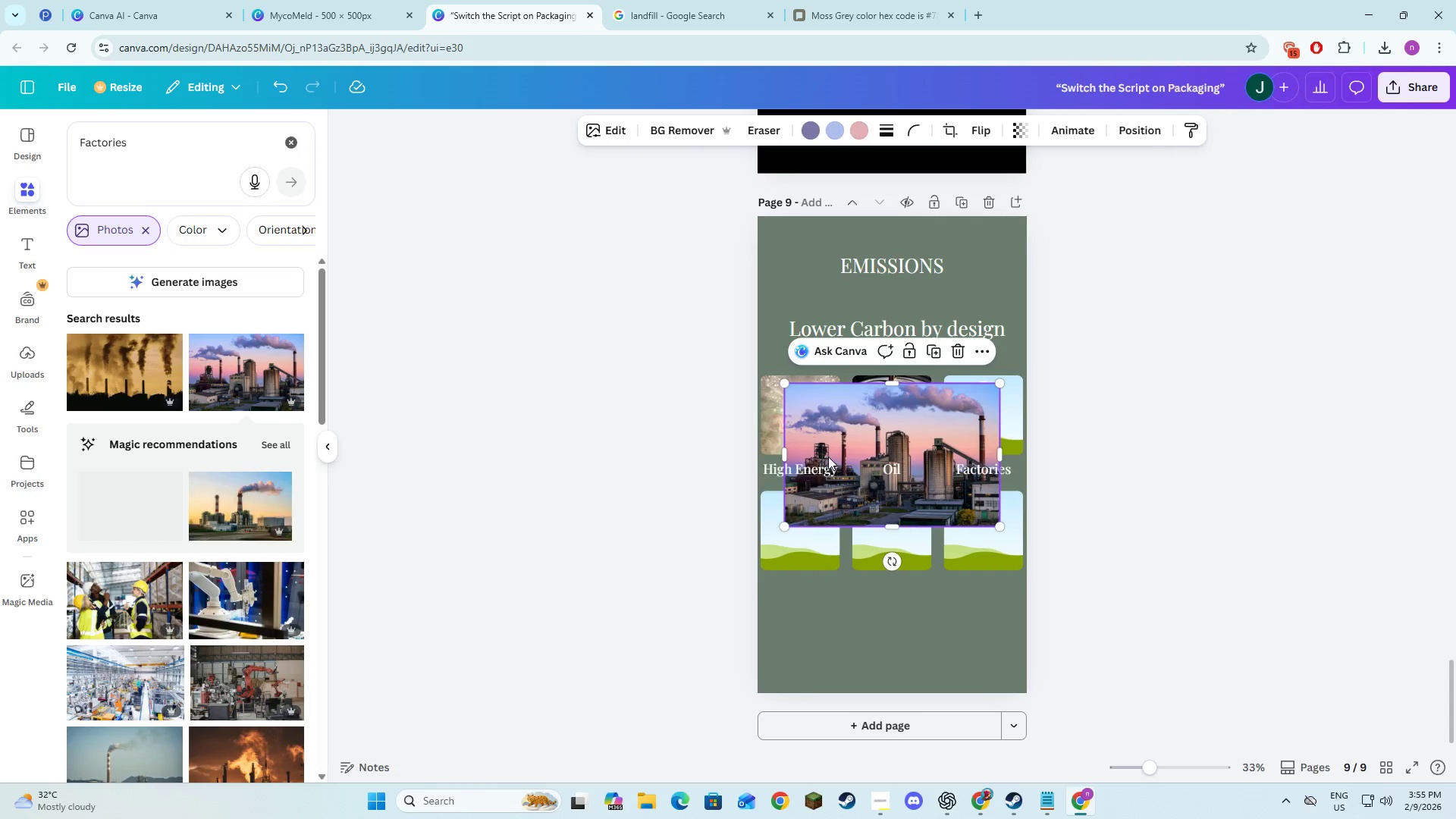 
left_click_drag(start_coordinate=[850, 431], to_coordinate=[967, 417])
 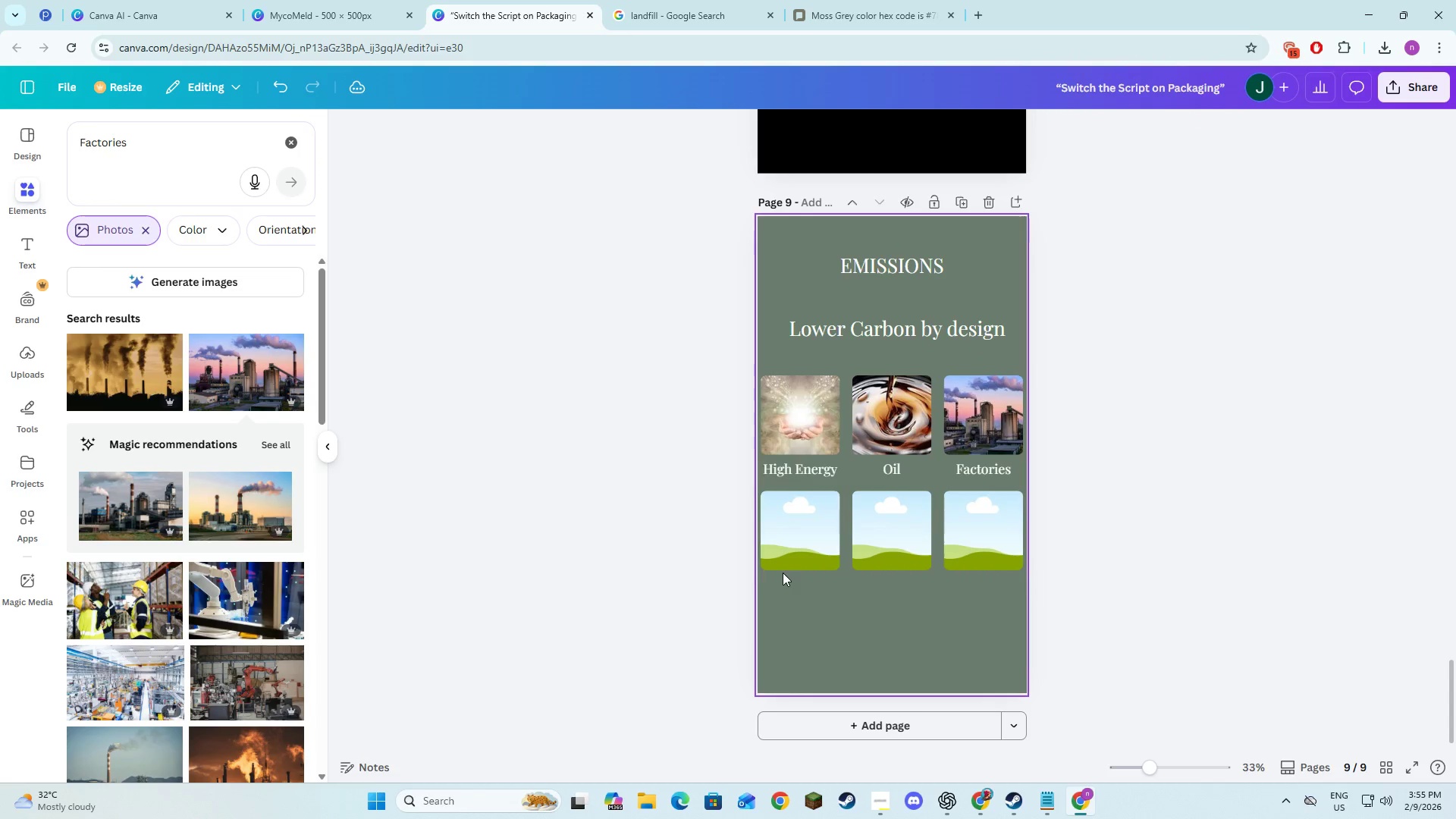 
key(Alt+AltLeft)
 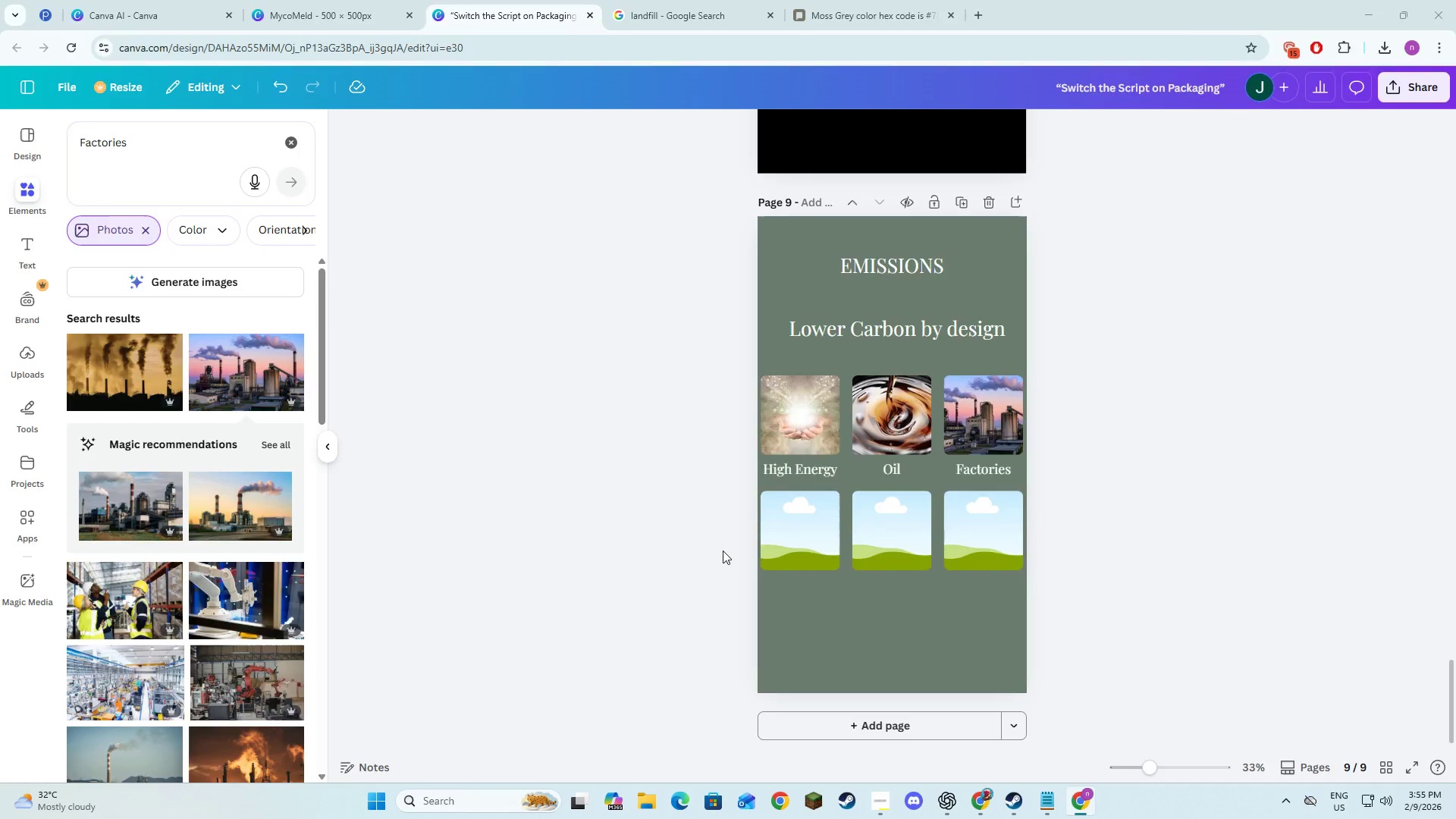 
key(Alt+Tab)
 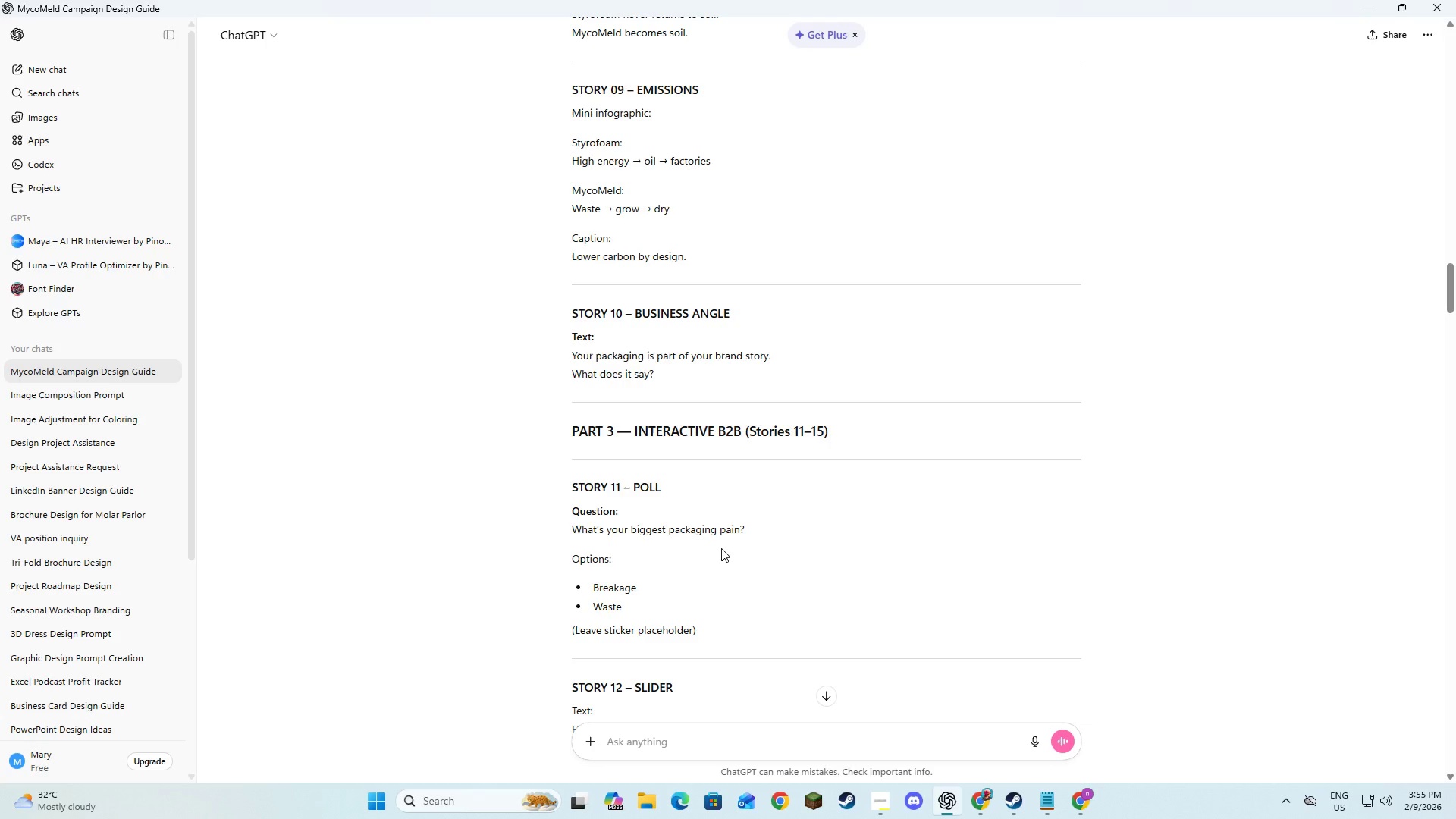 
key(Alt+AltLeft)
 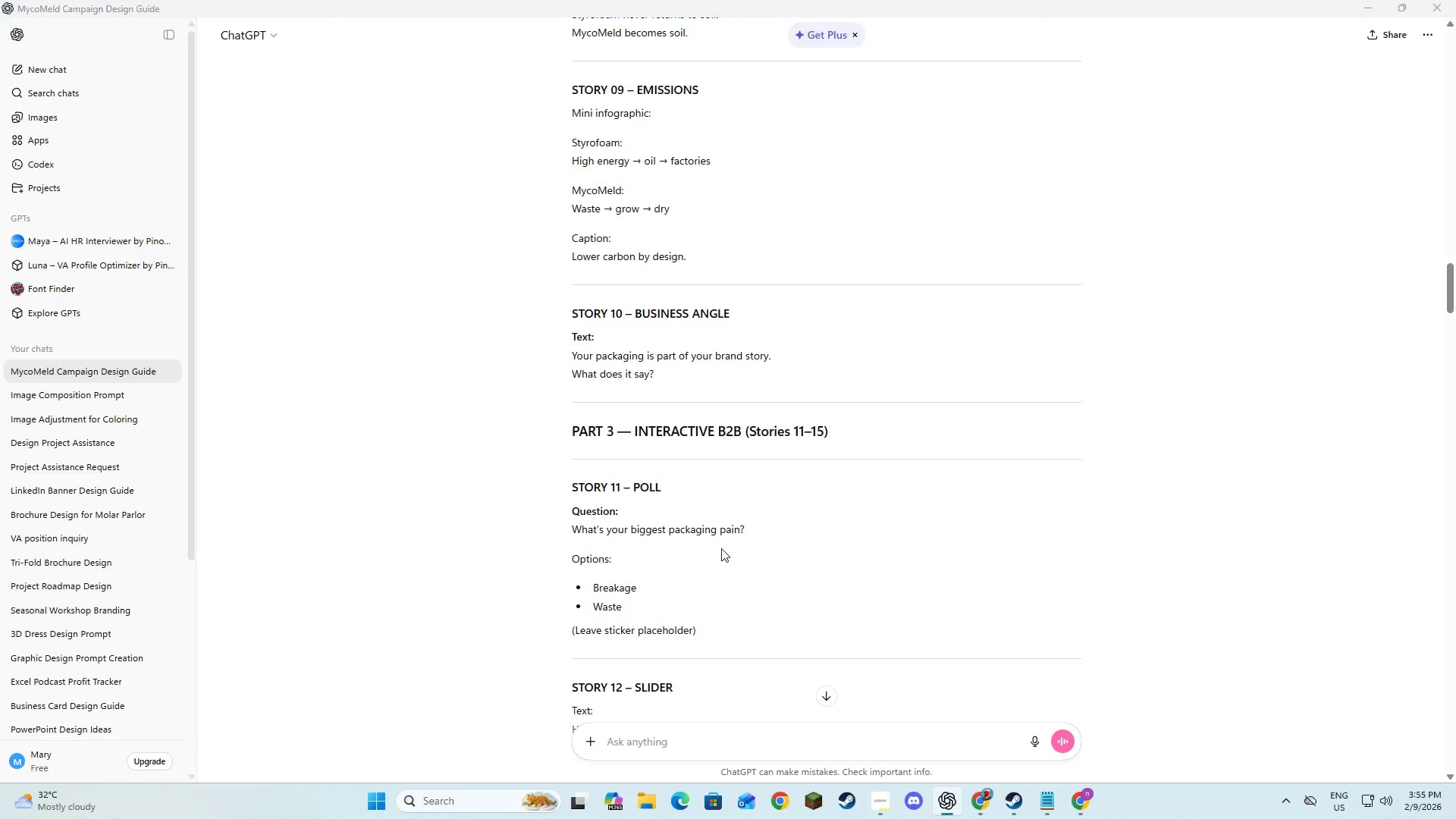 
key(Alt+Tab)
 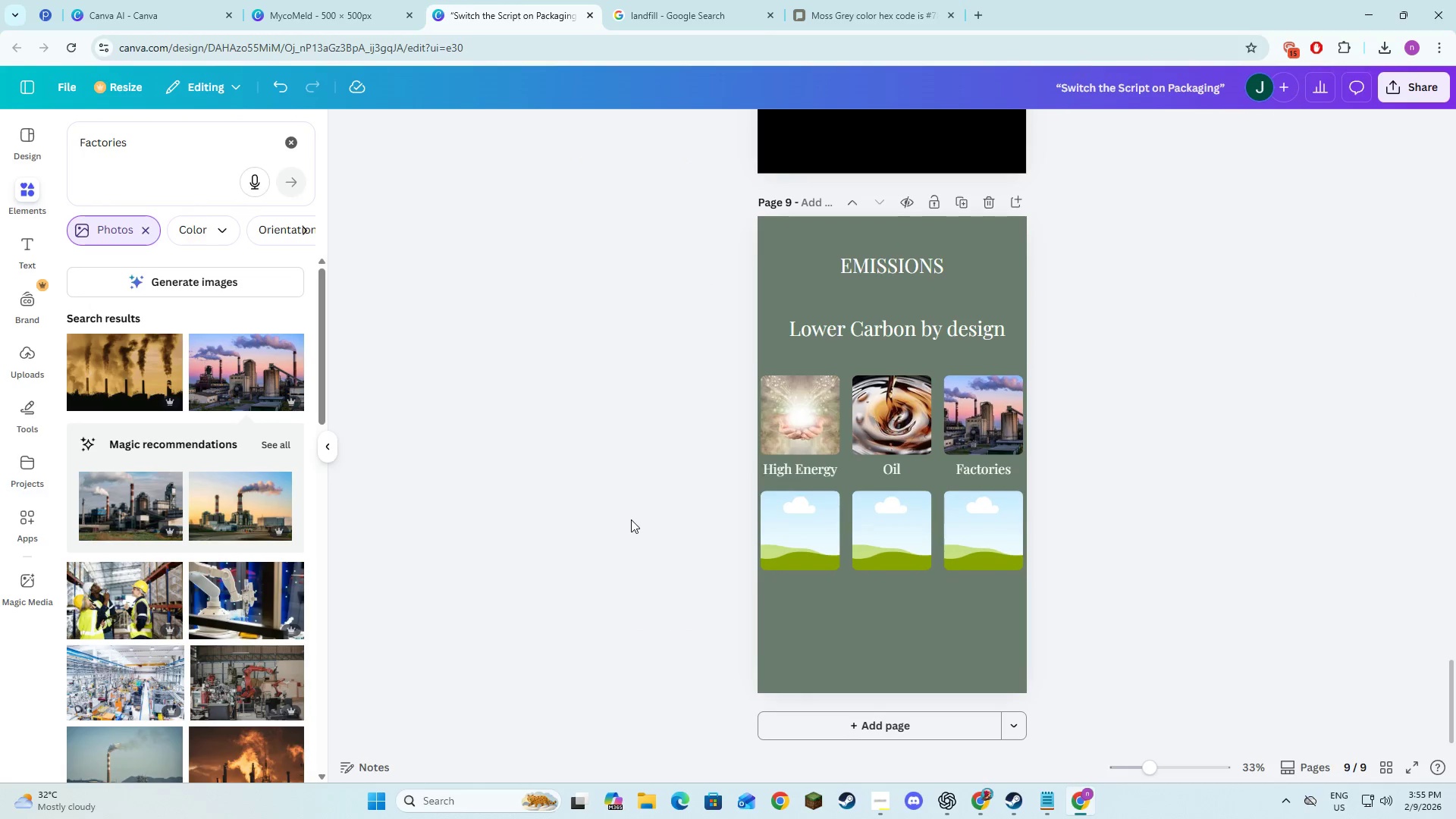 
key(Alt+AltLeft)
 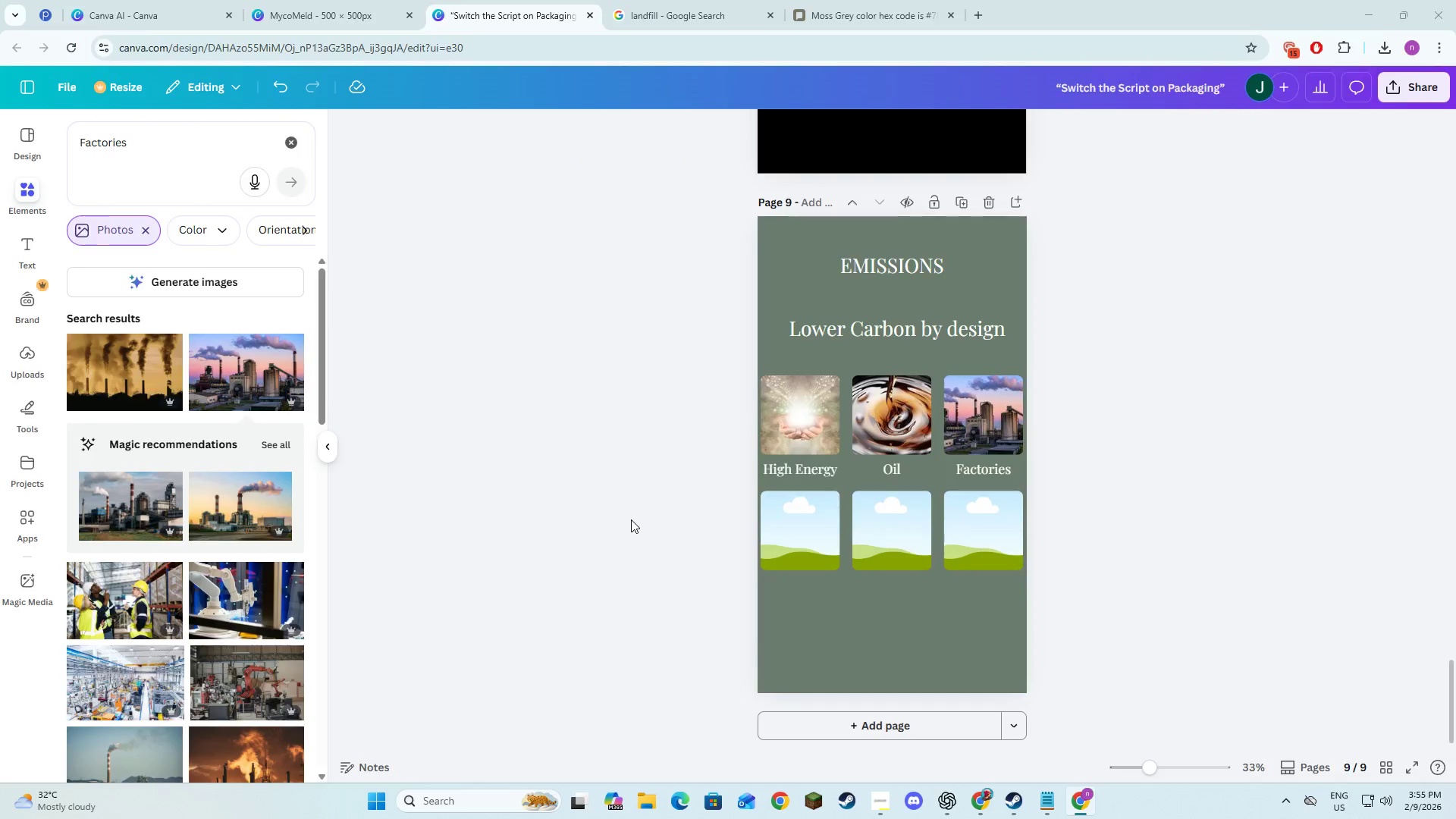 
key(Alt+Tab)
 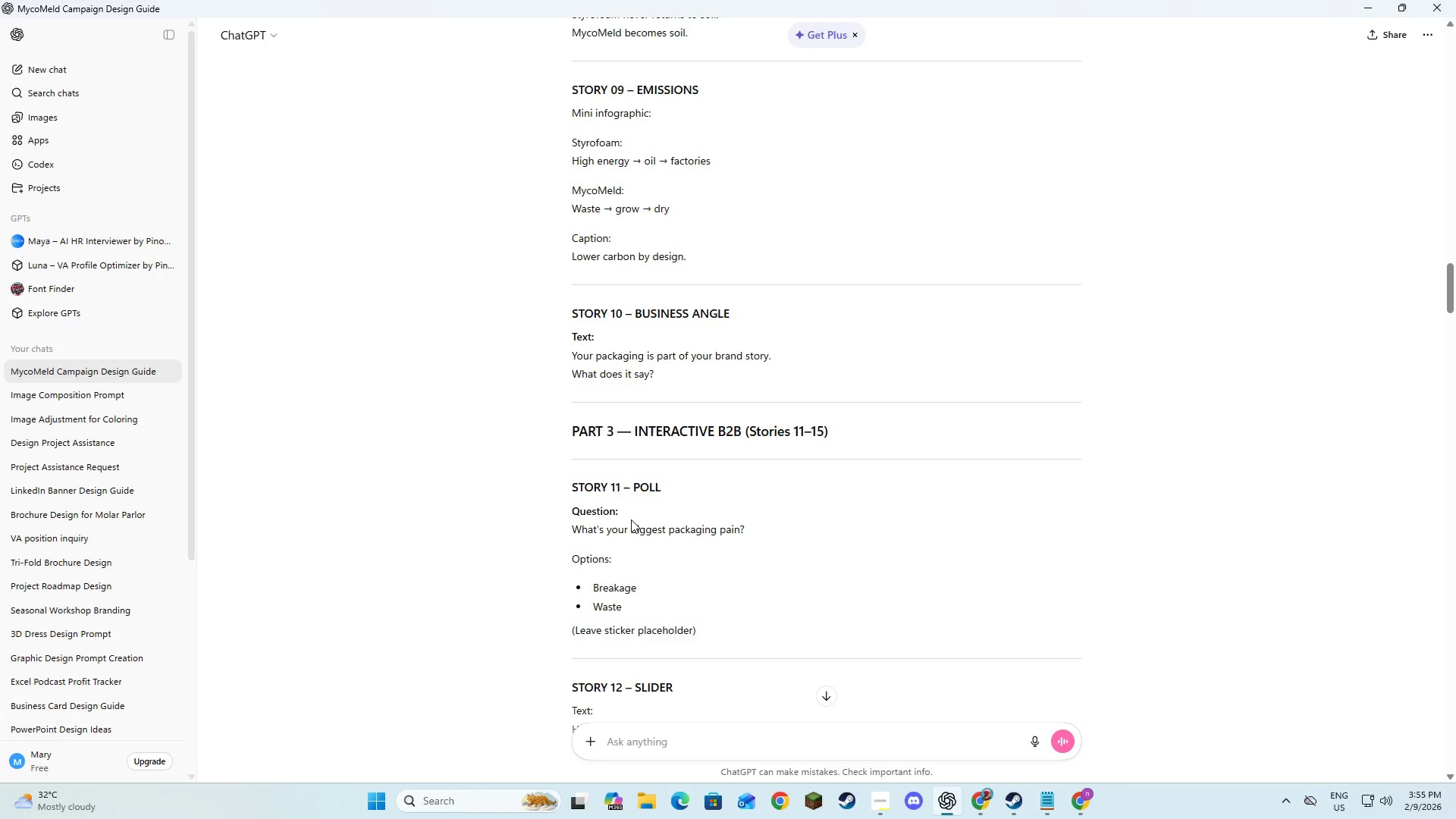 
key(Alt+AltLeft)
 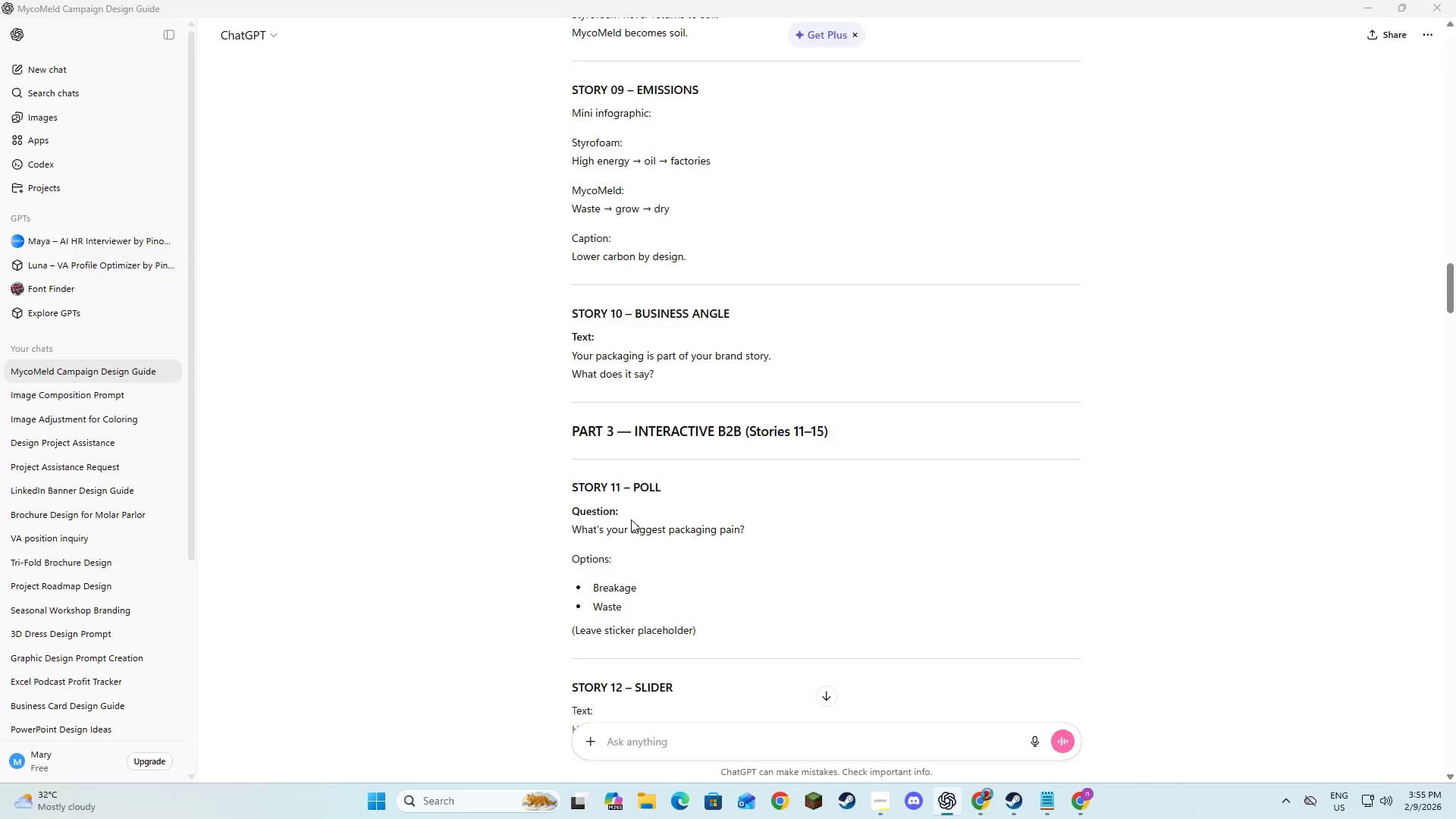 
key(Alt+Tab)
 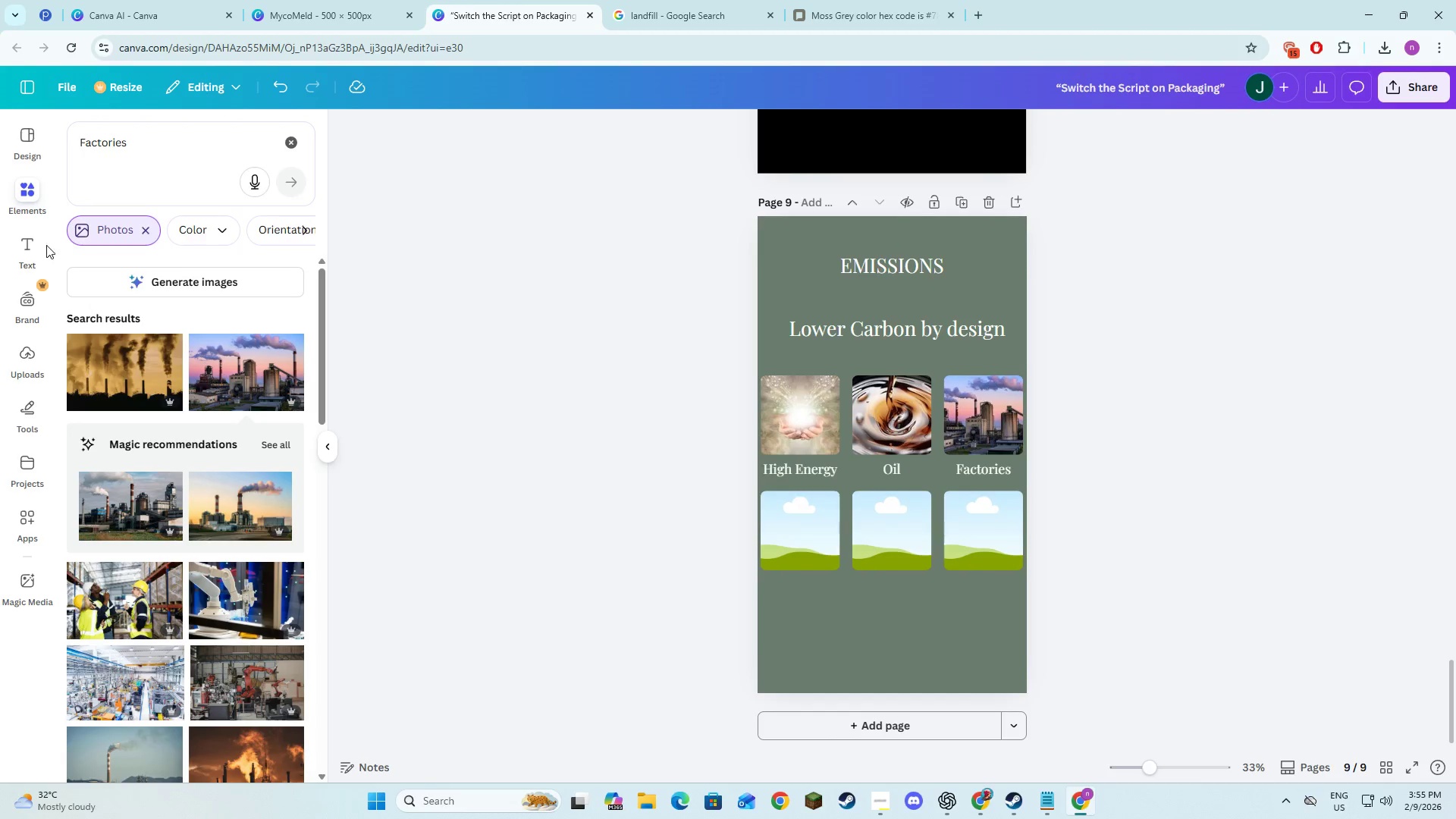 
left_click([31, 245])
 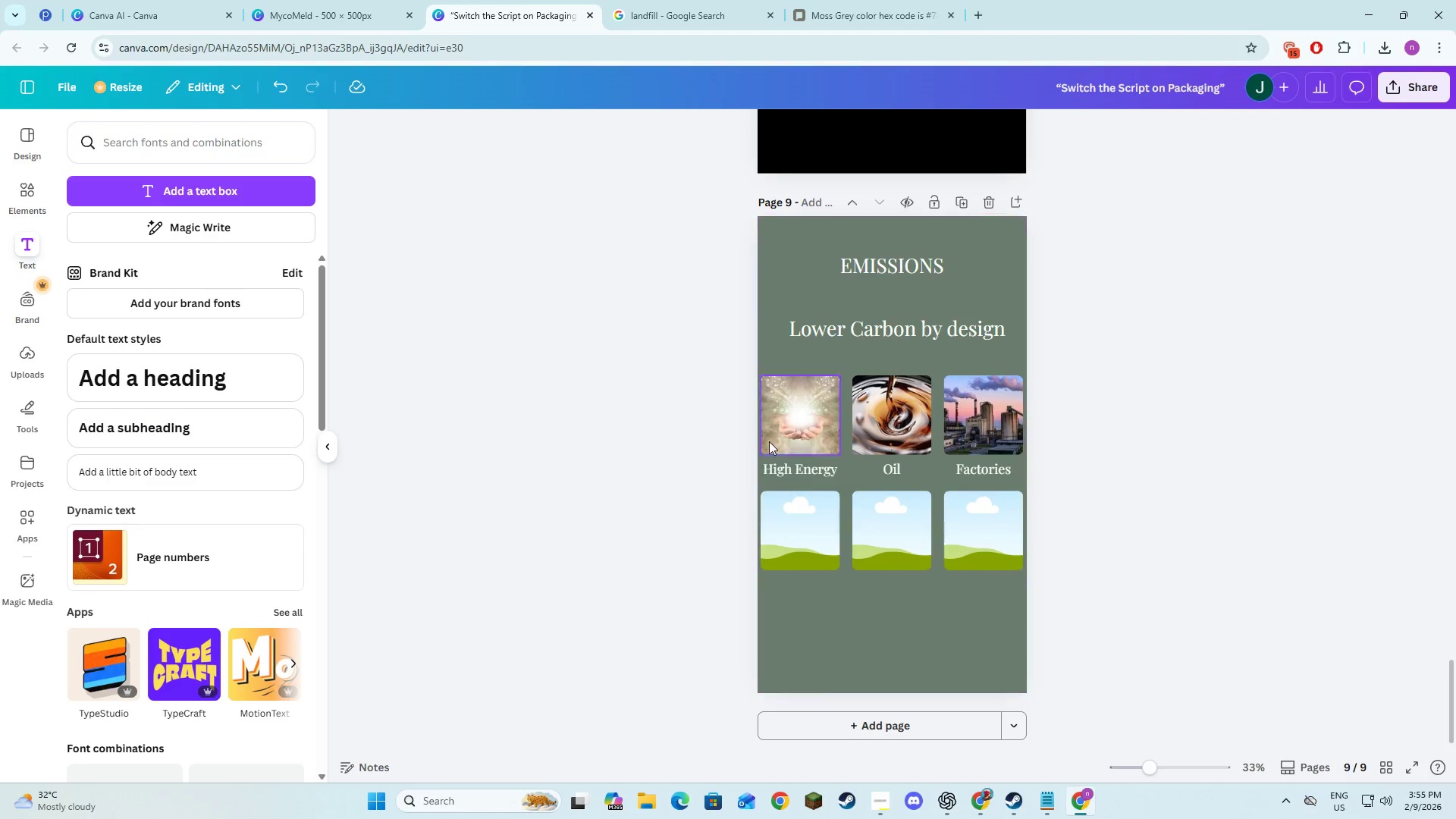 
left_click([781, 466])
 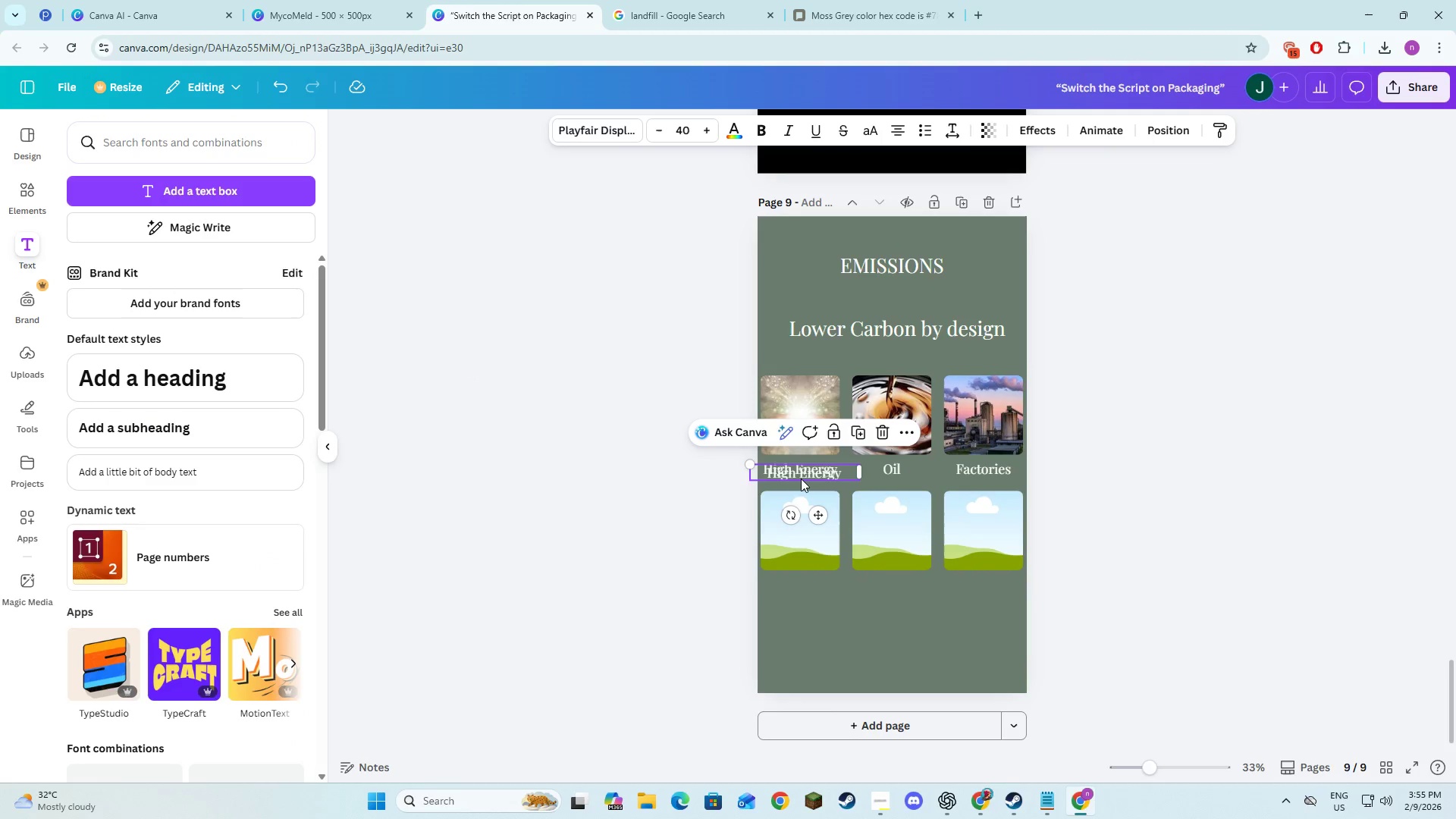 
left_click_drag(start_coordinate=[812, 518], to_coordinate=[799, 632])
 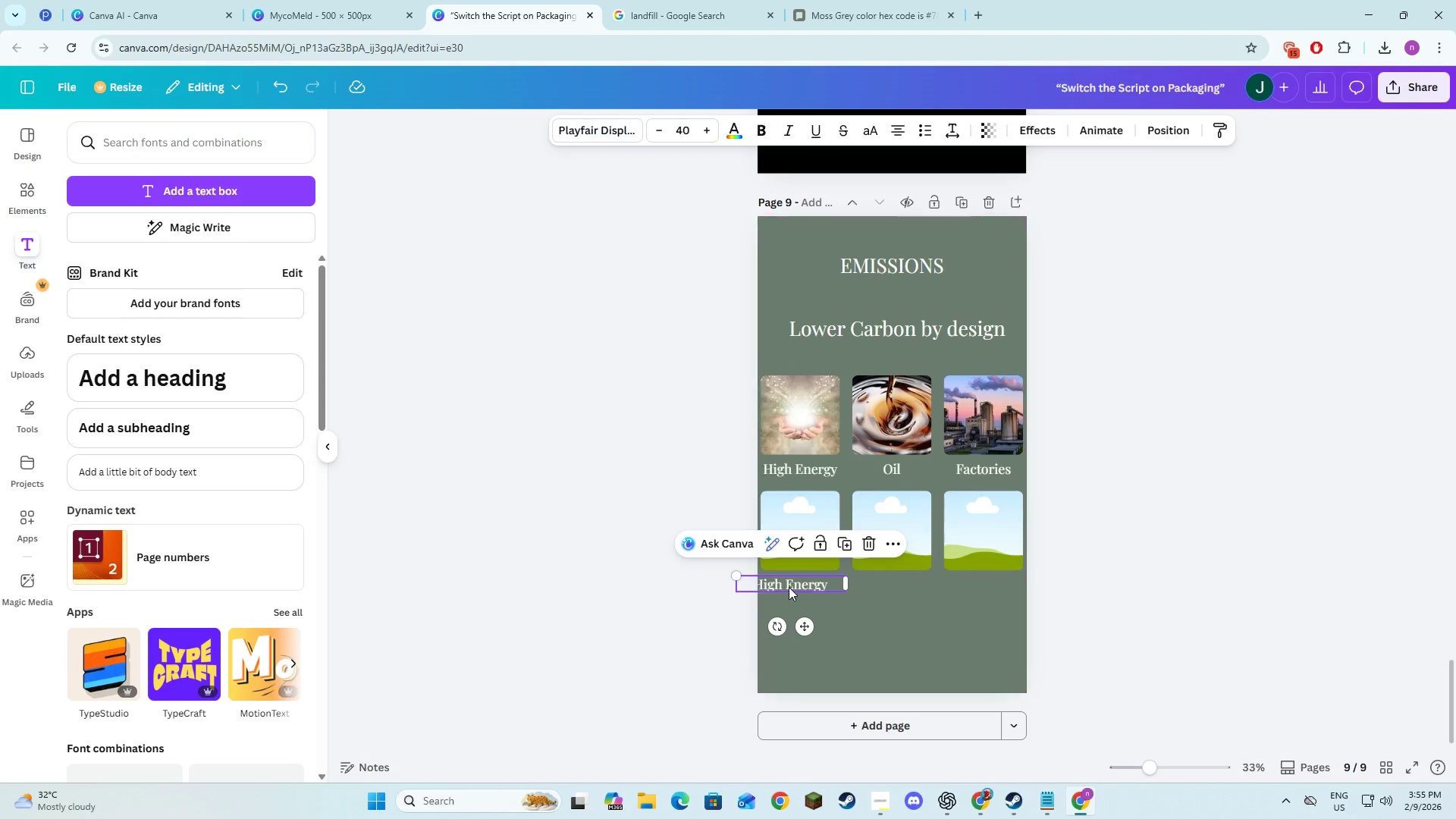 
left_click([789, 586])
 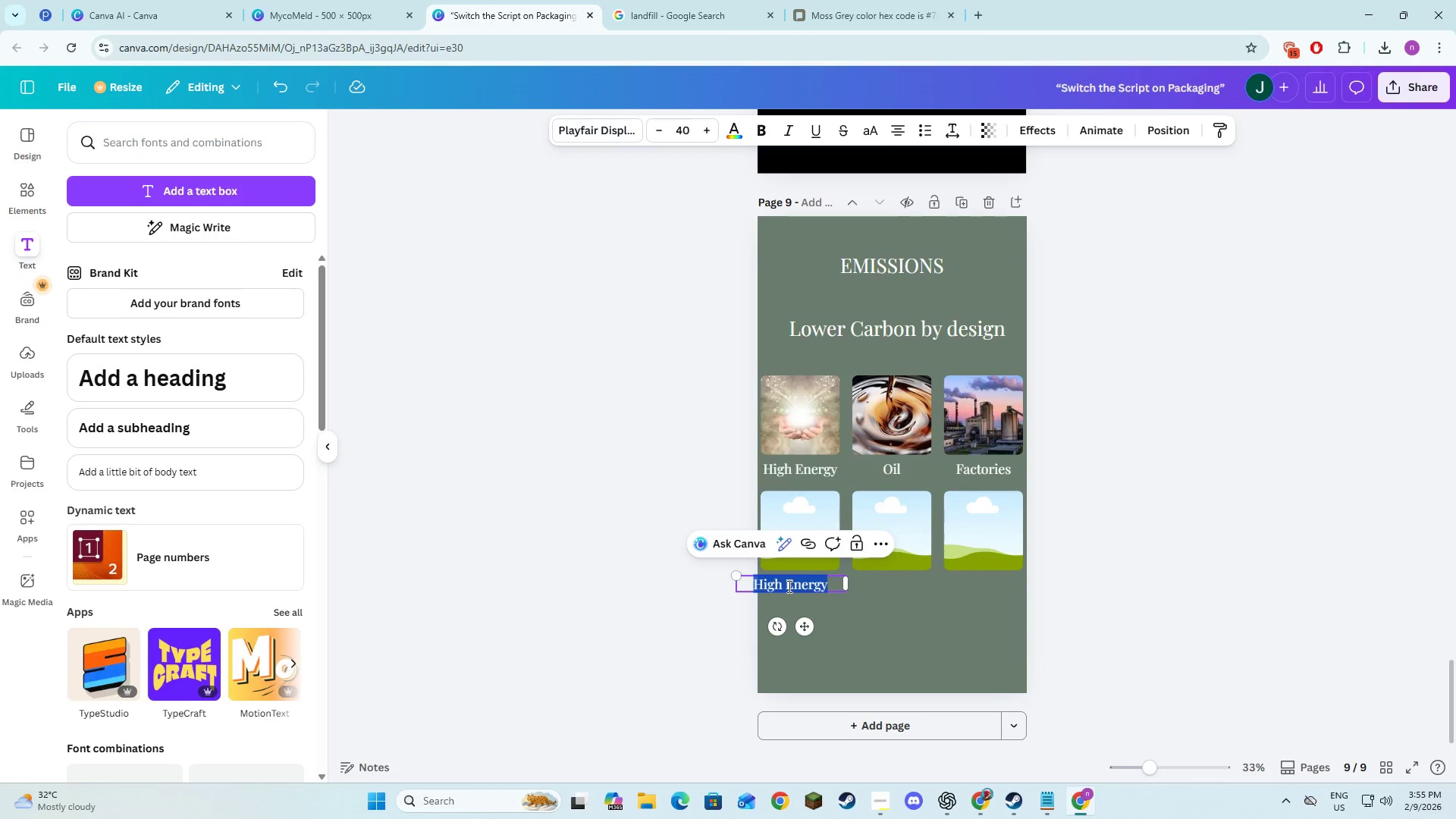 
type(Waste )
 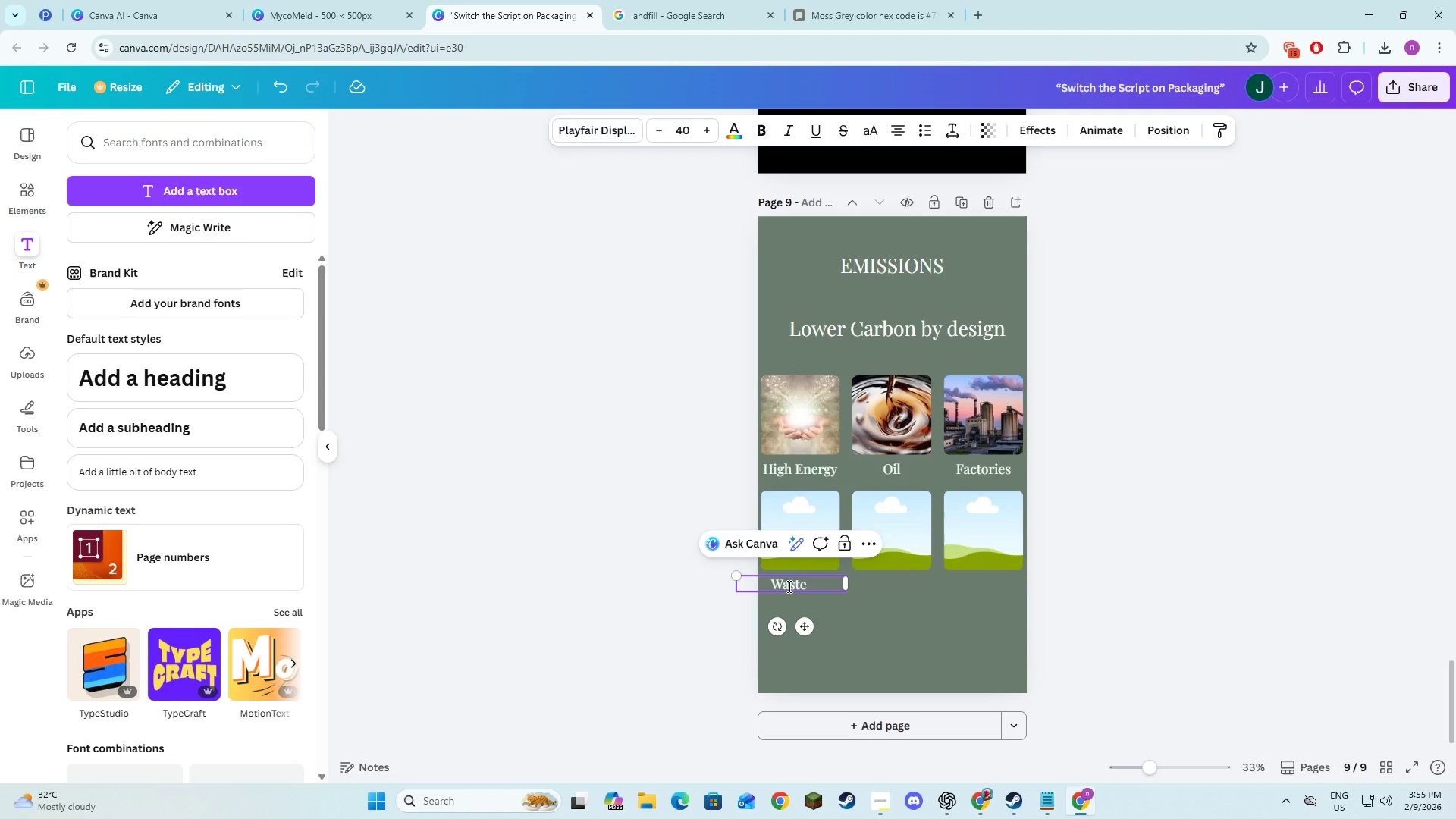 
key(Backspace)
 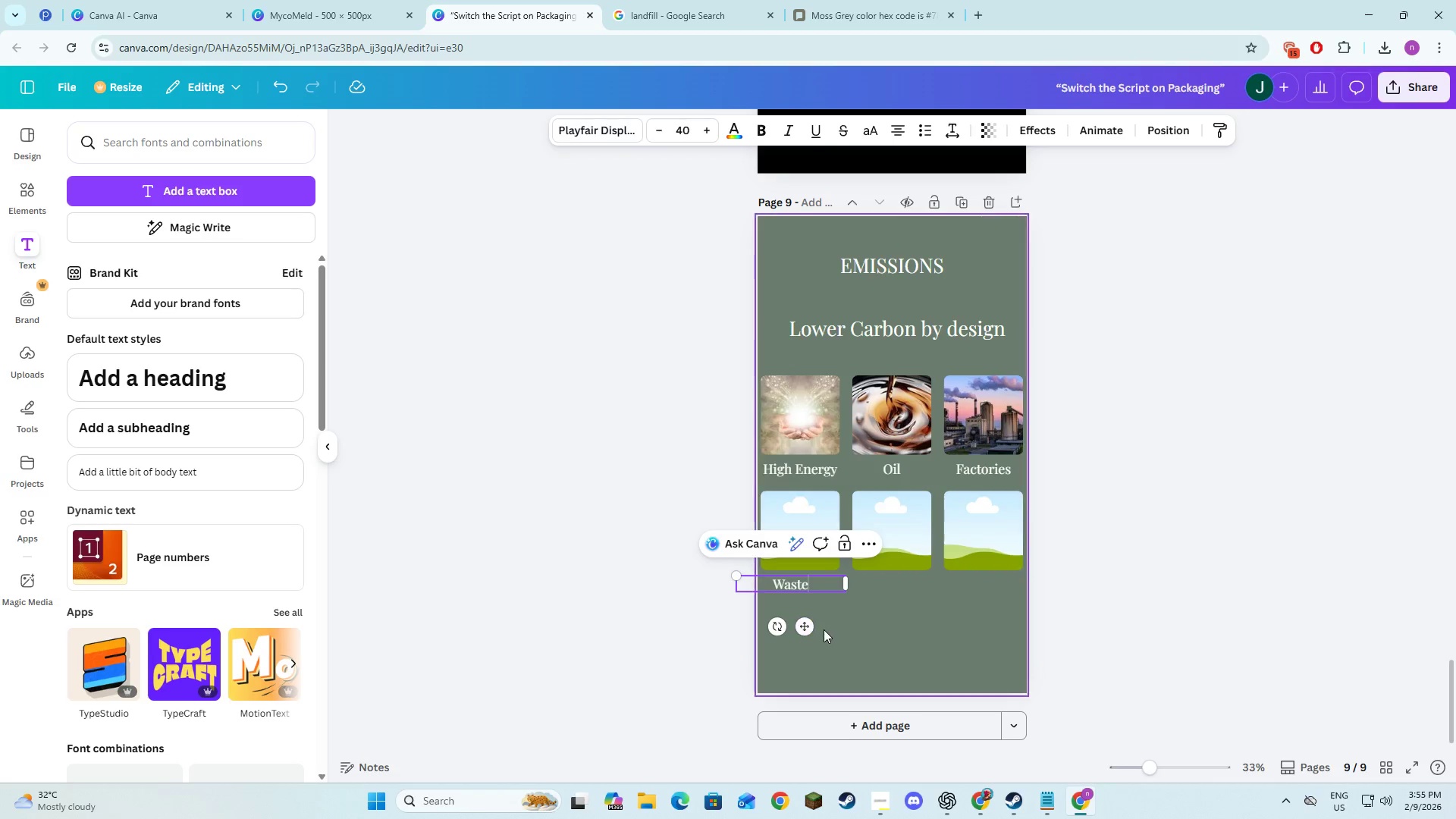 
double_click([797, 585])
 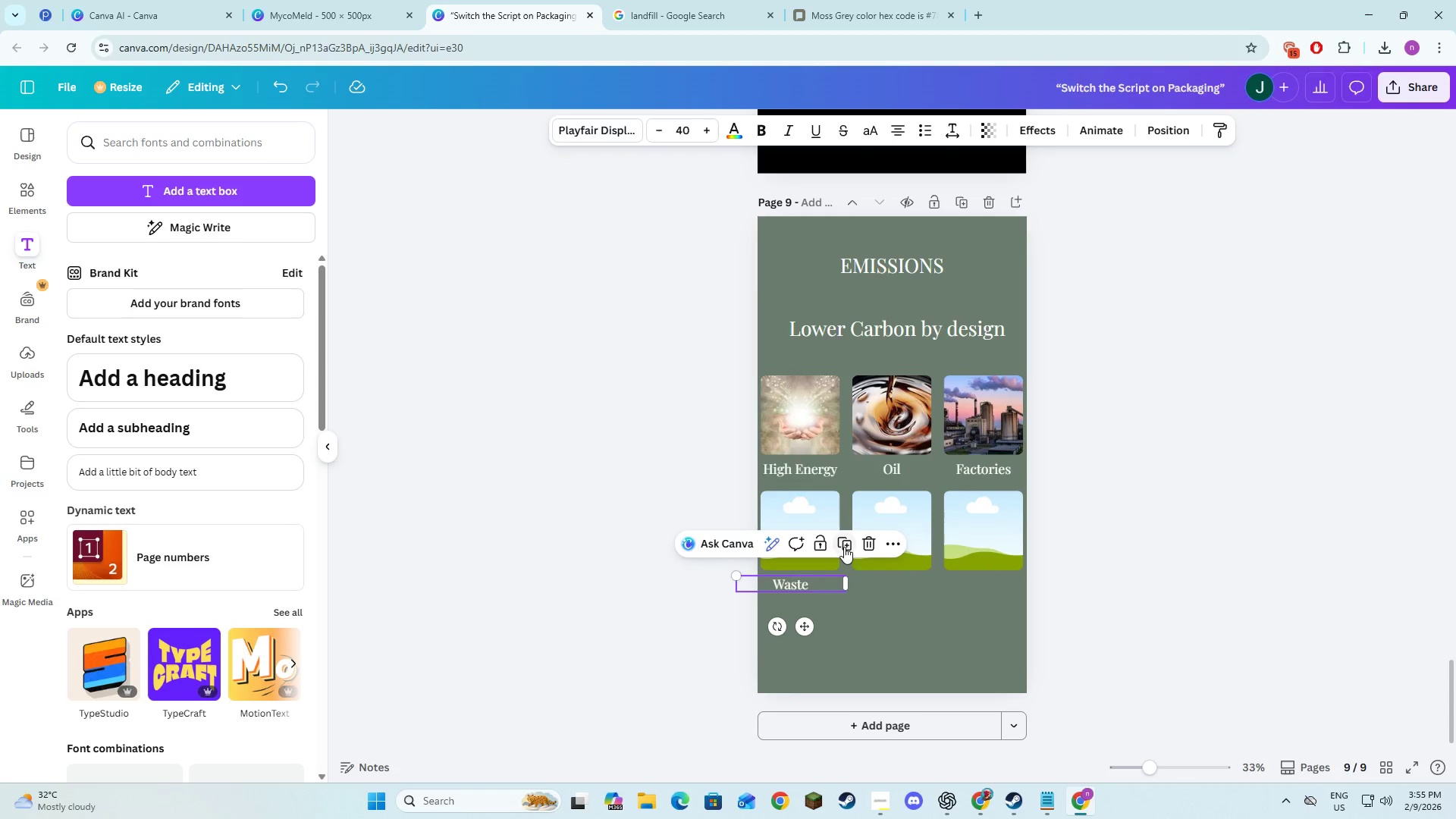 
left_click([847, 545])
 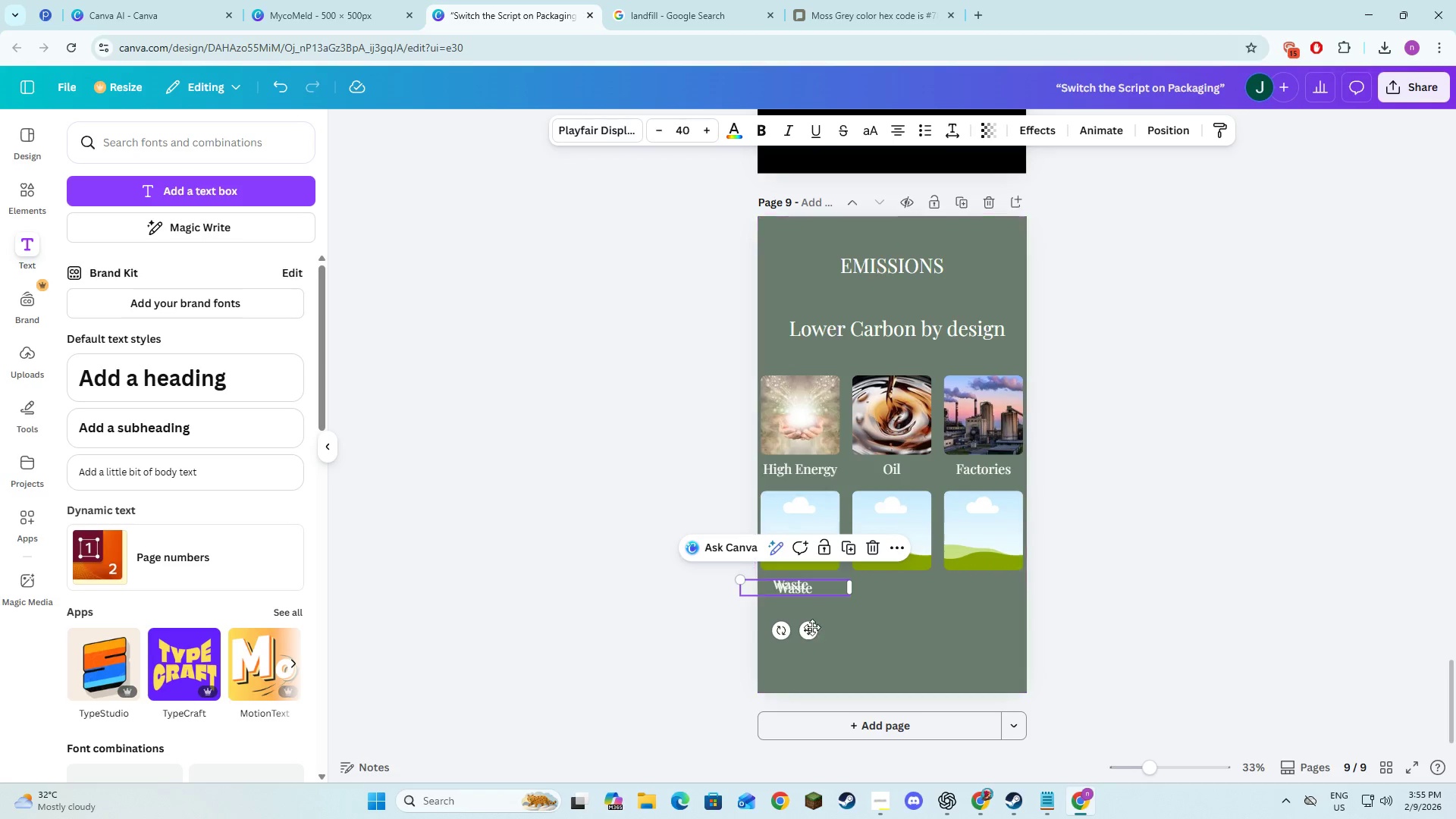 
left_click_drag(start_coordinate=[810, 629], to_coordinate=[901, 626])
 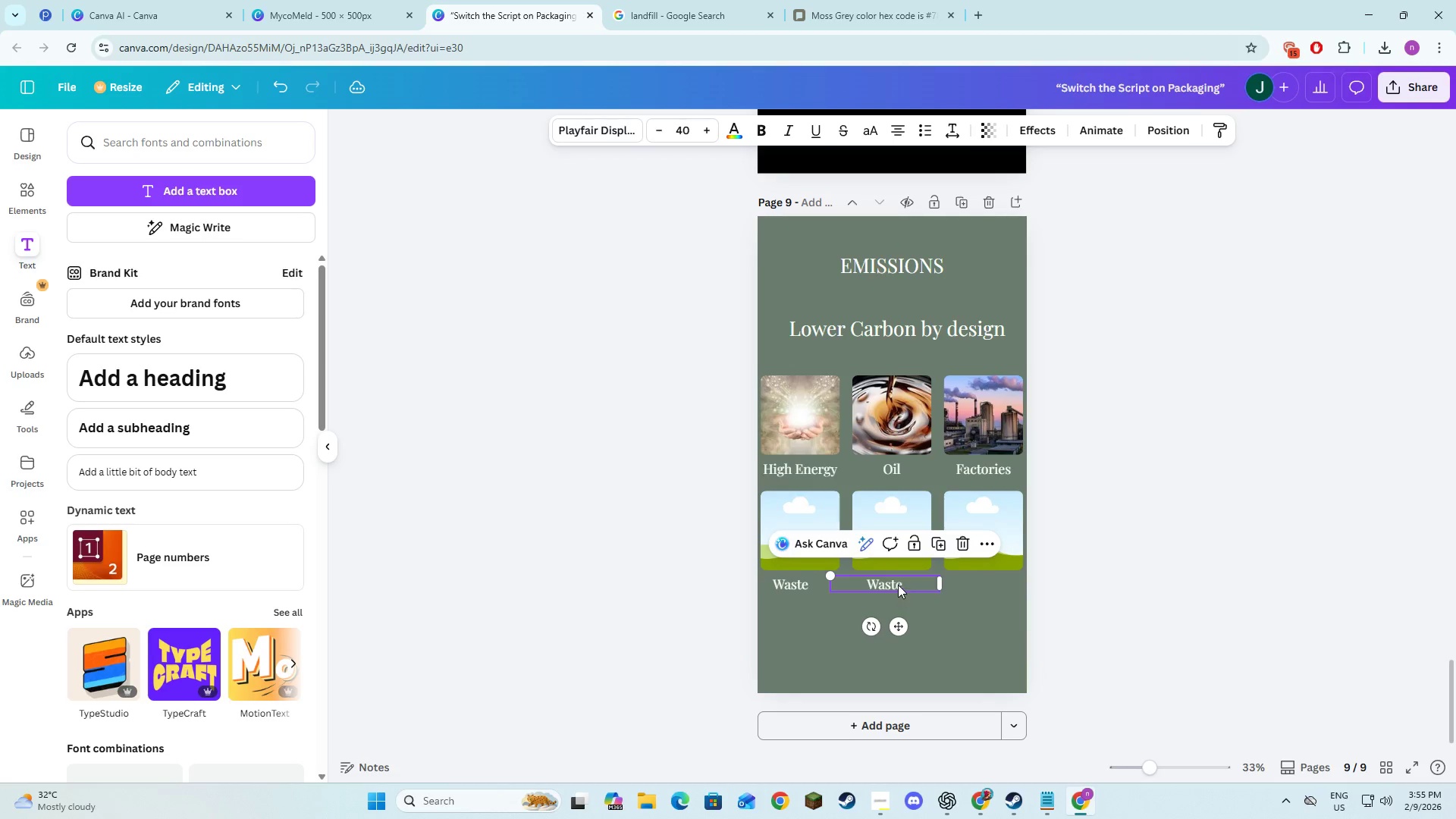 
left_click([898, 585])
 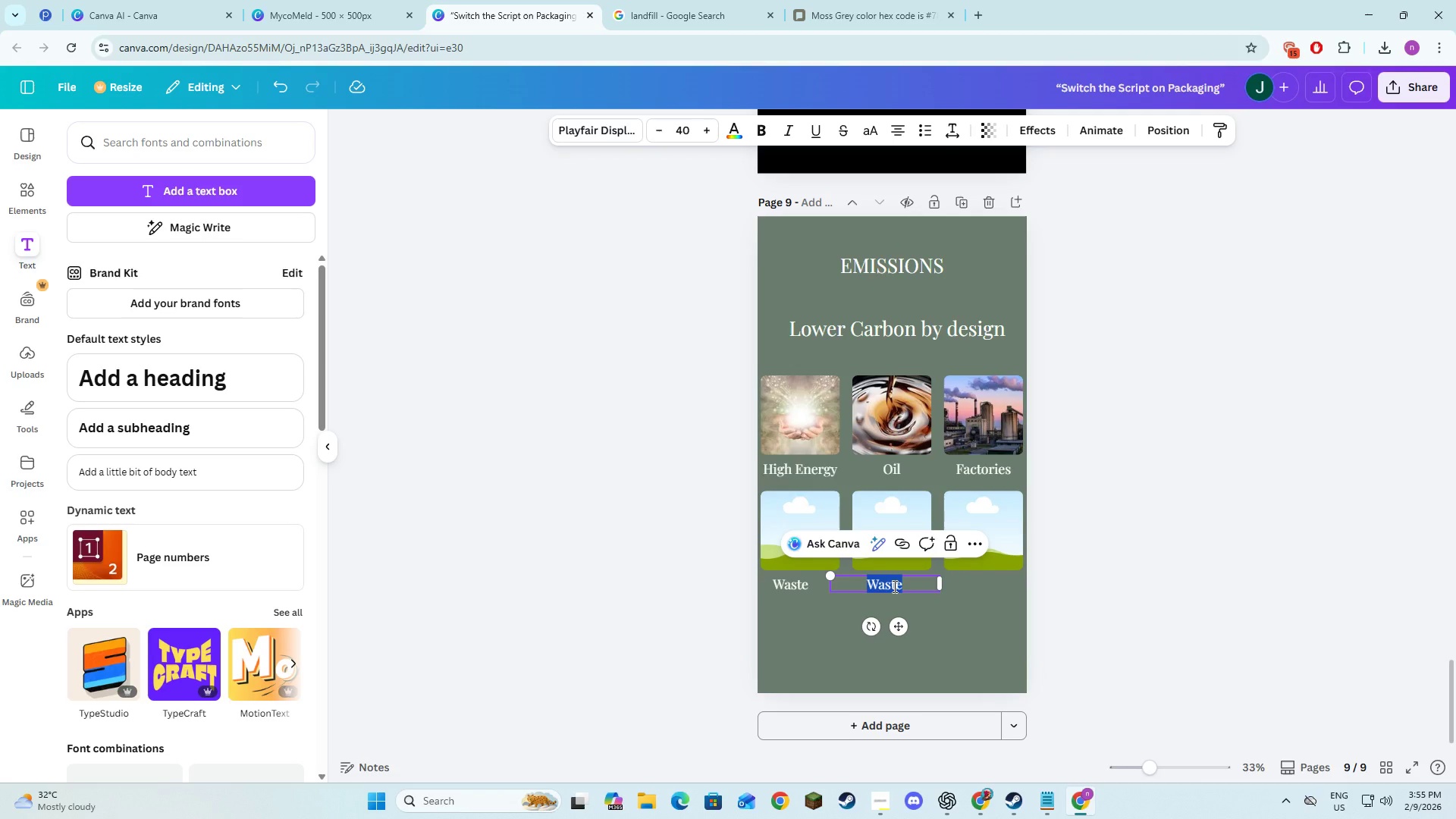 
type(Grow )
 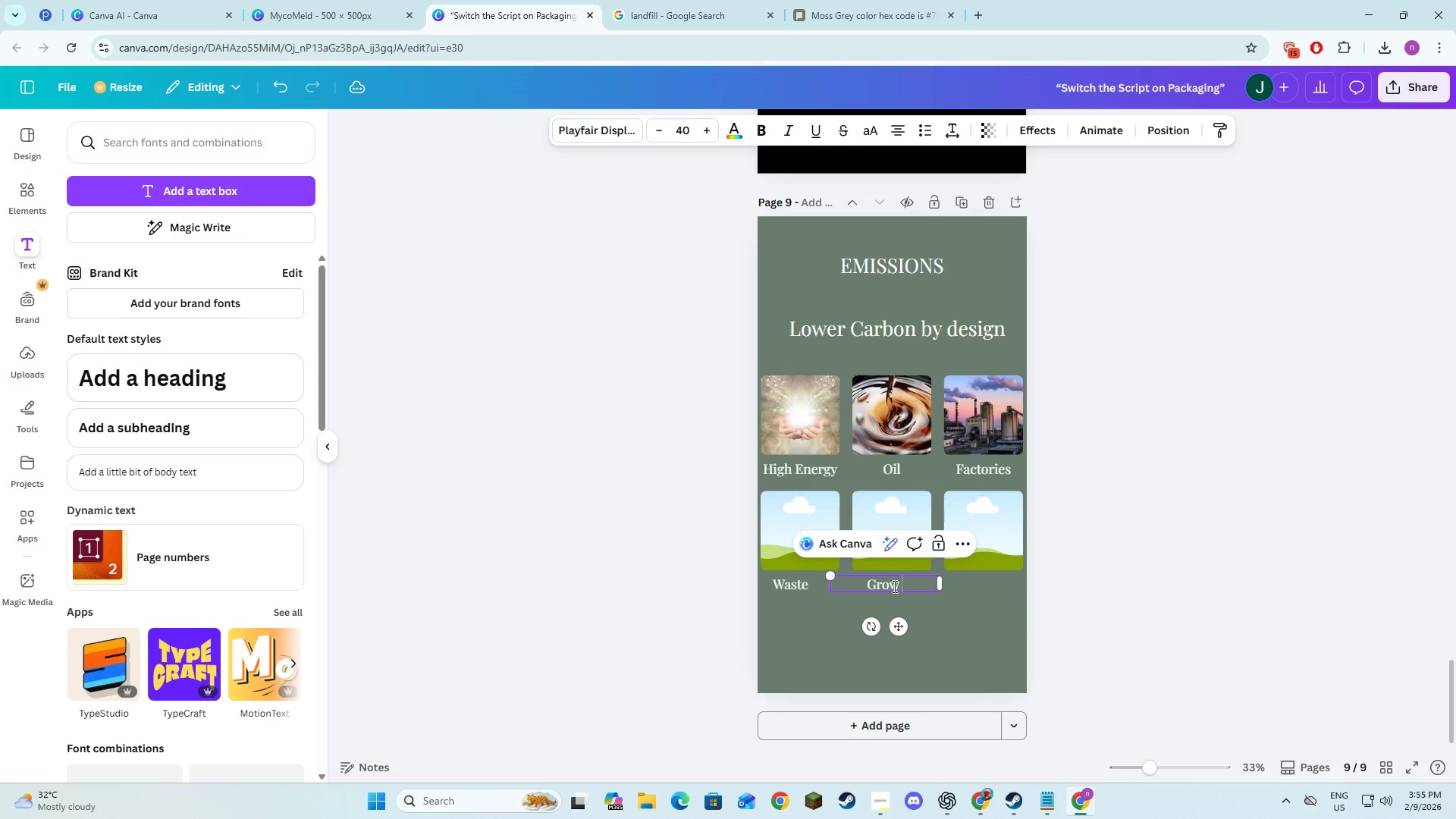 
type(Dry)
key(Backspace)
key(Backspace)
key(Backspace)
key(Backspace)
 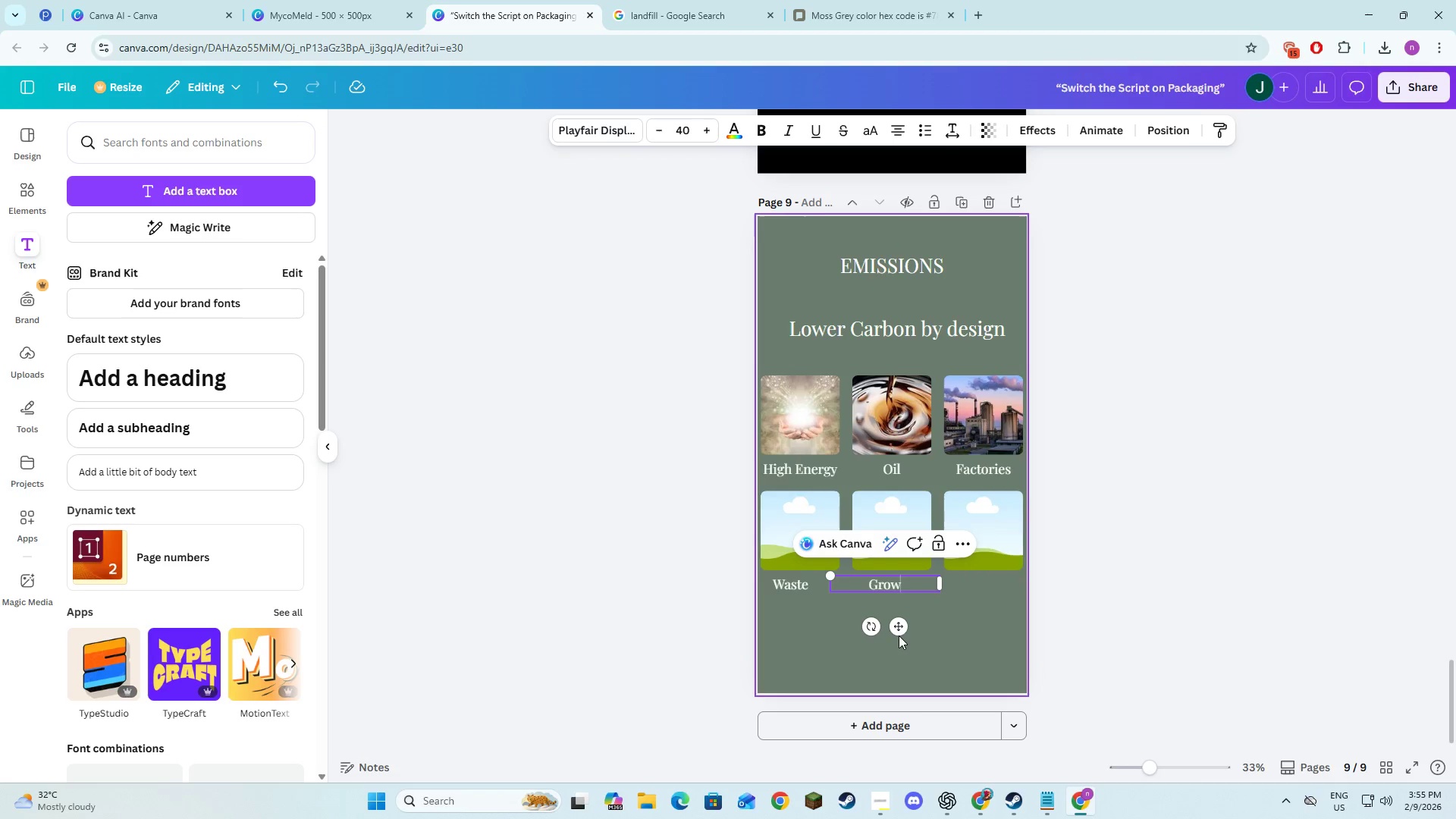 
left_click([935, 627])
 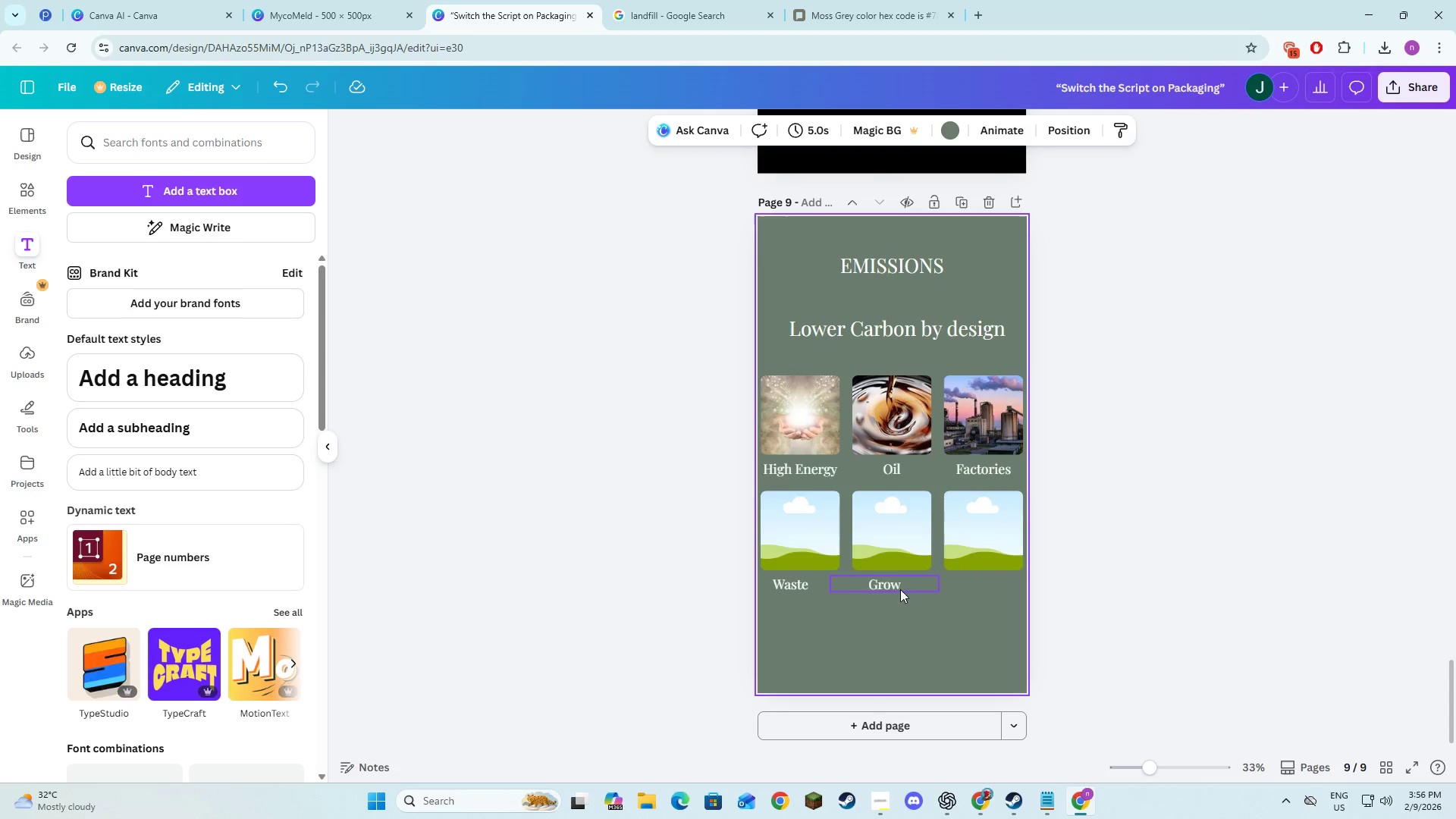 
left_click([898, 585])
 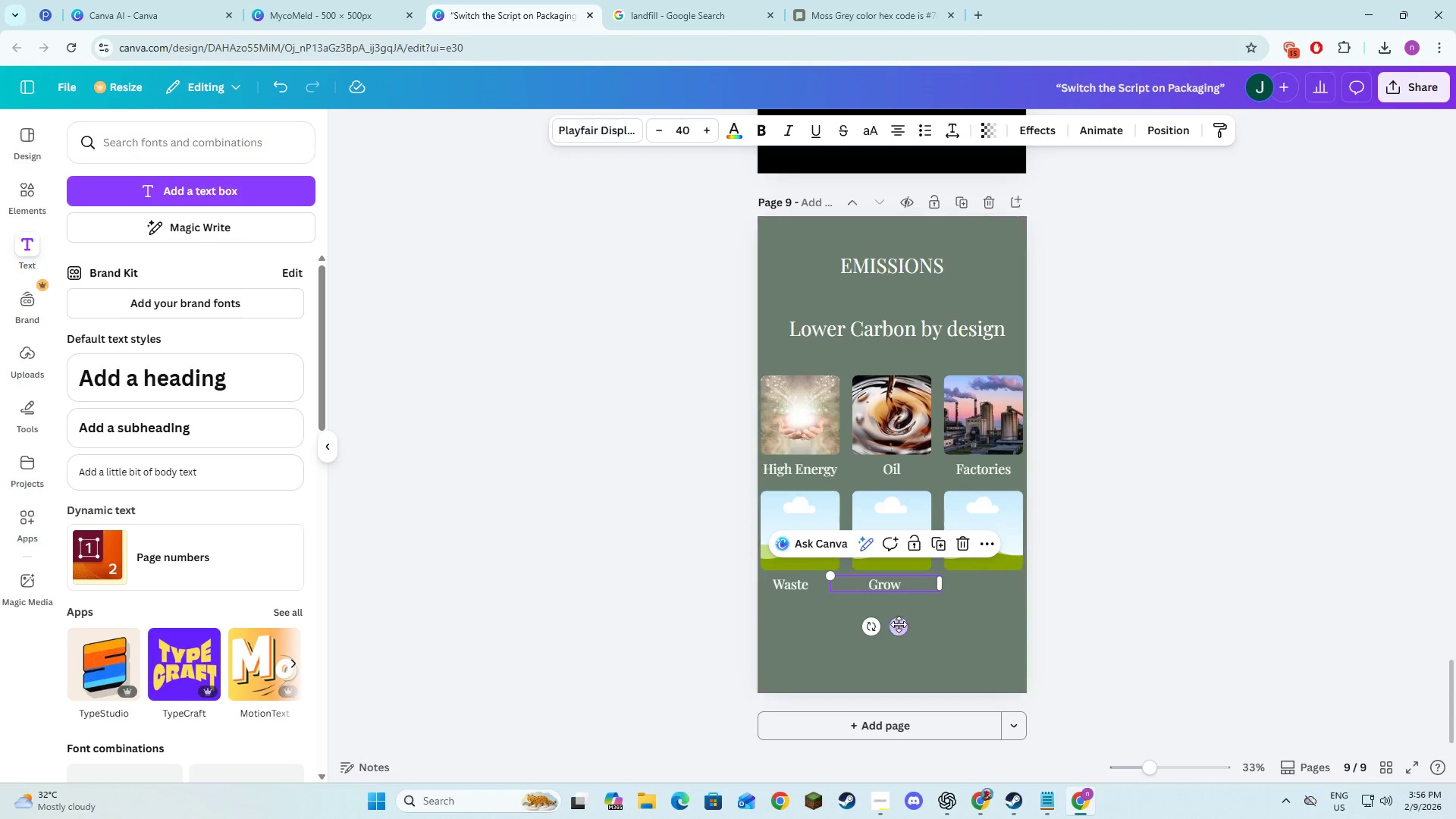 
left_click_drag(start_coordinate=[899, 626], to_coordinate=[908, 627])
 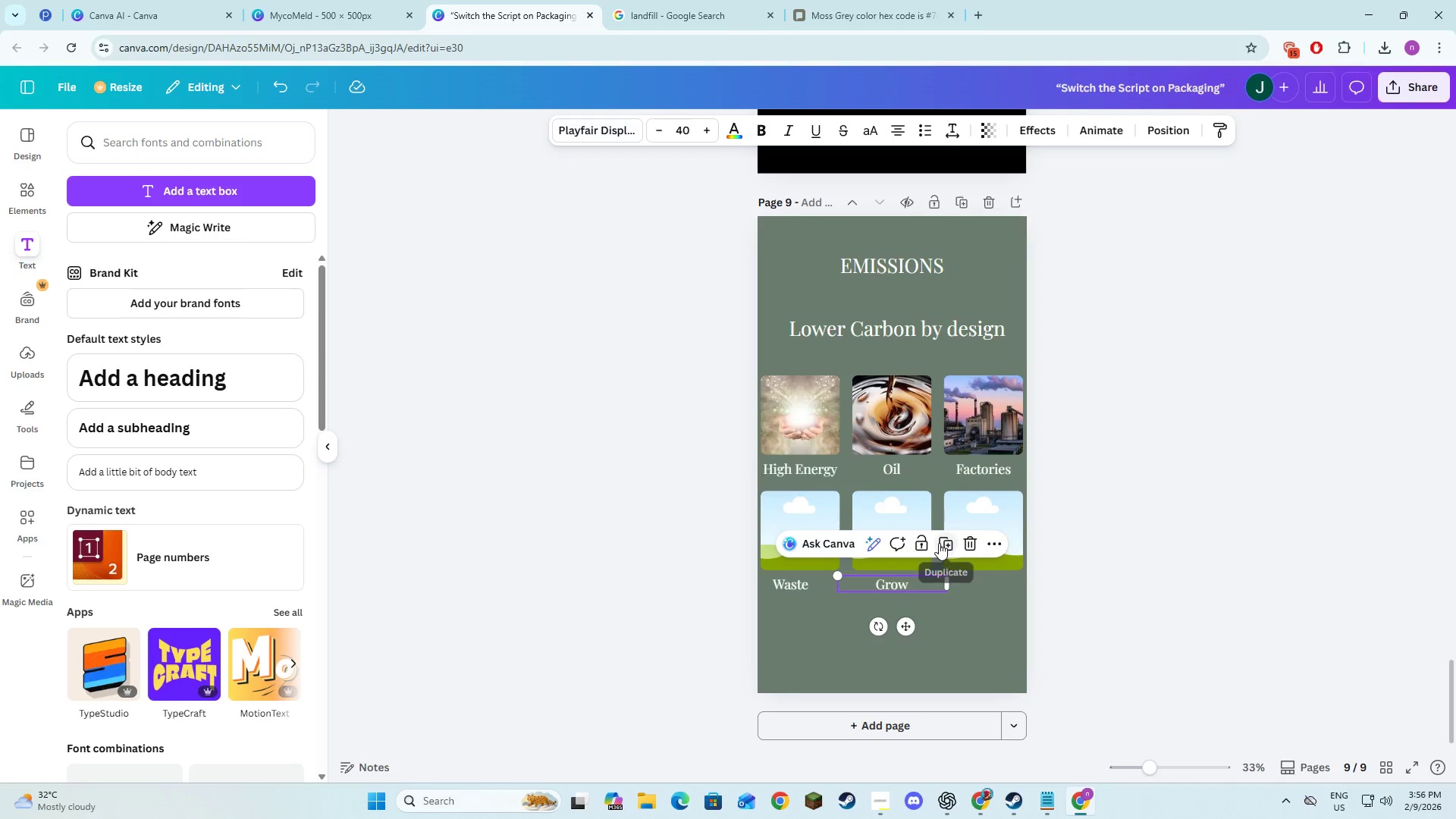 
left_click([942, 543])
 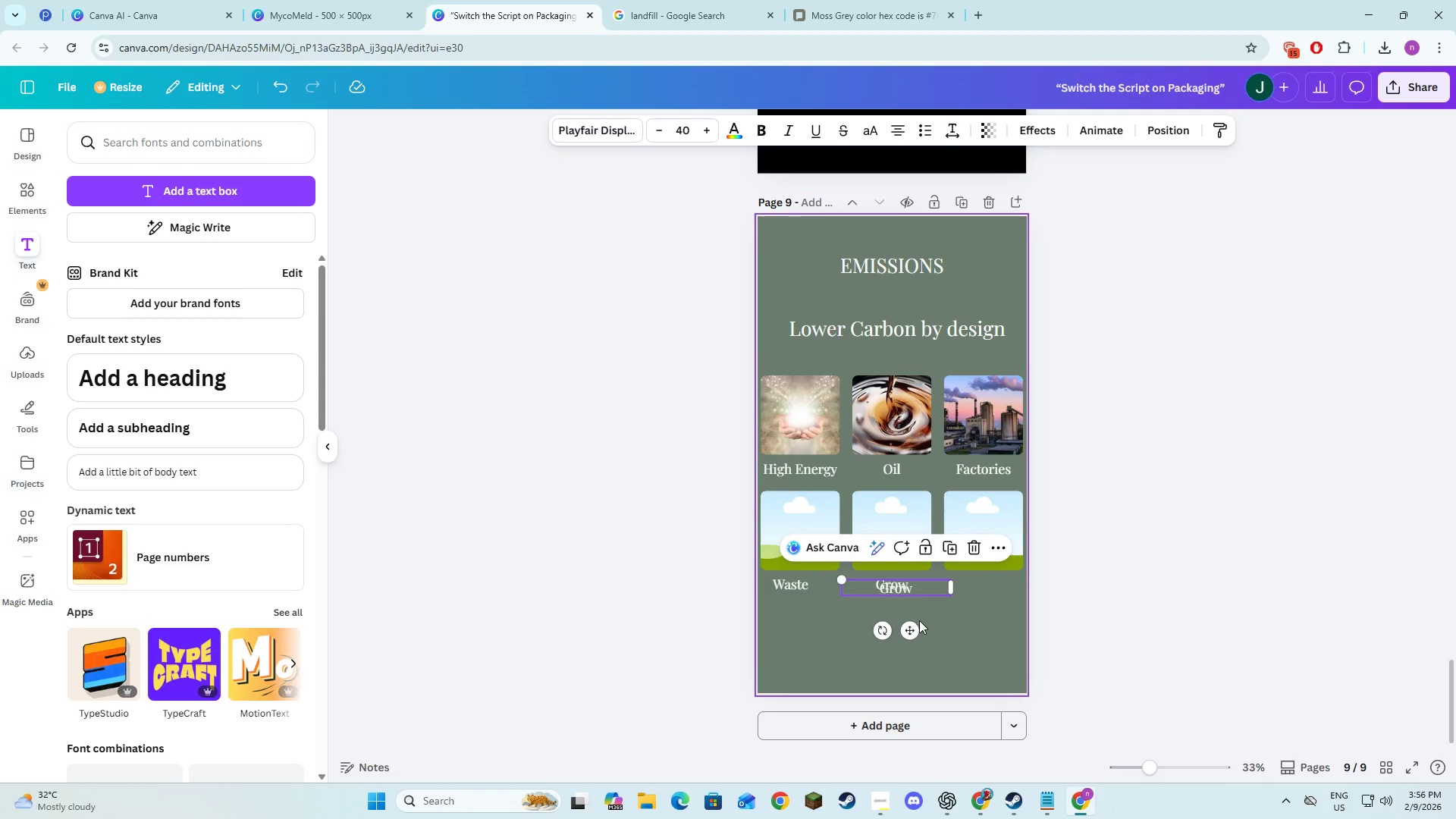 
left_click_drag(start_coordinate=[905, 628], to_coordinate=[991, 622])
 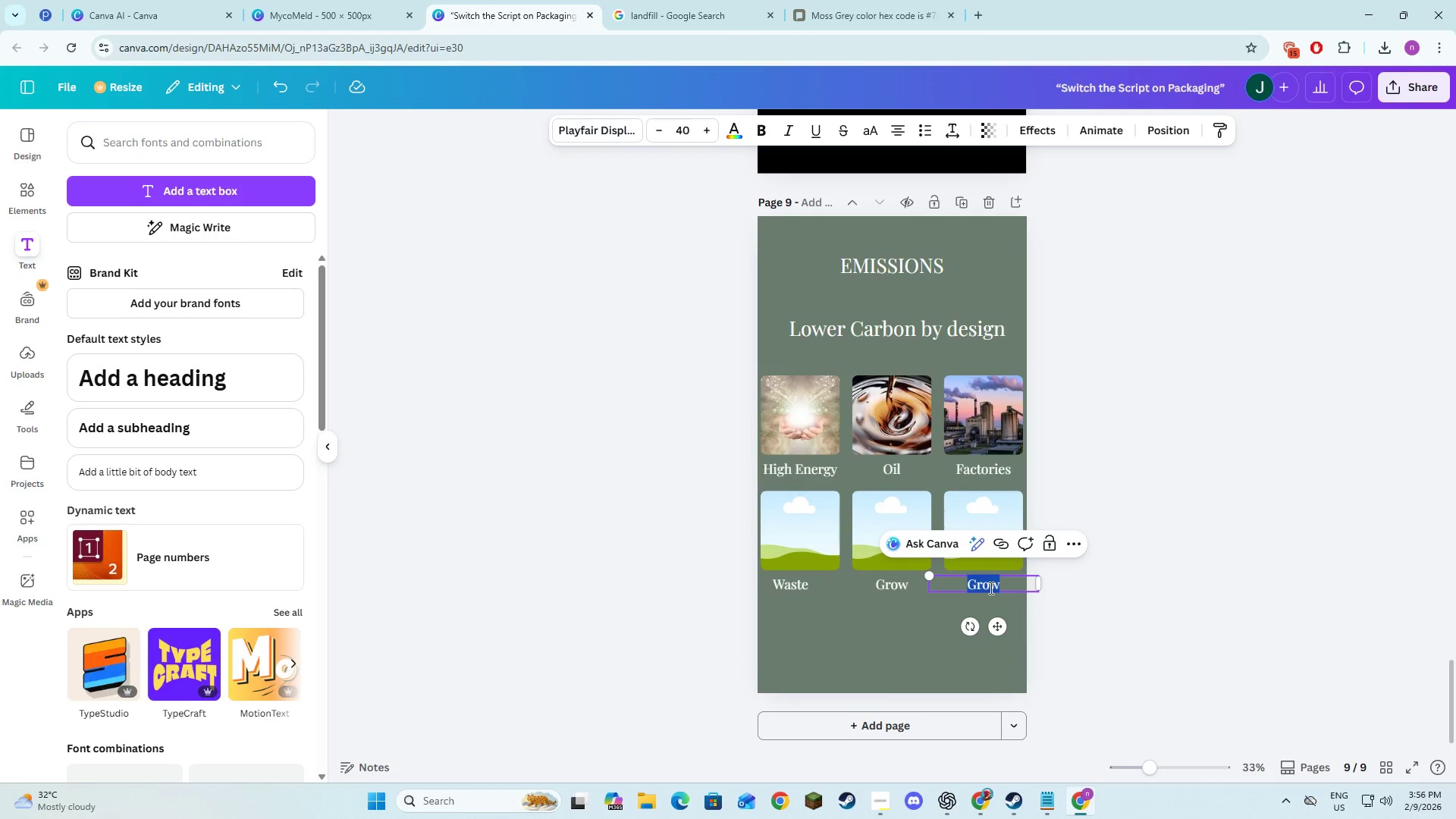 
type(Dry)
 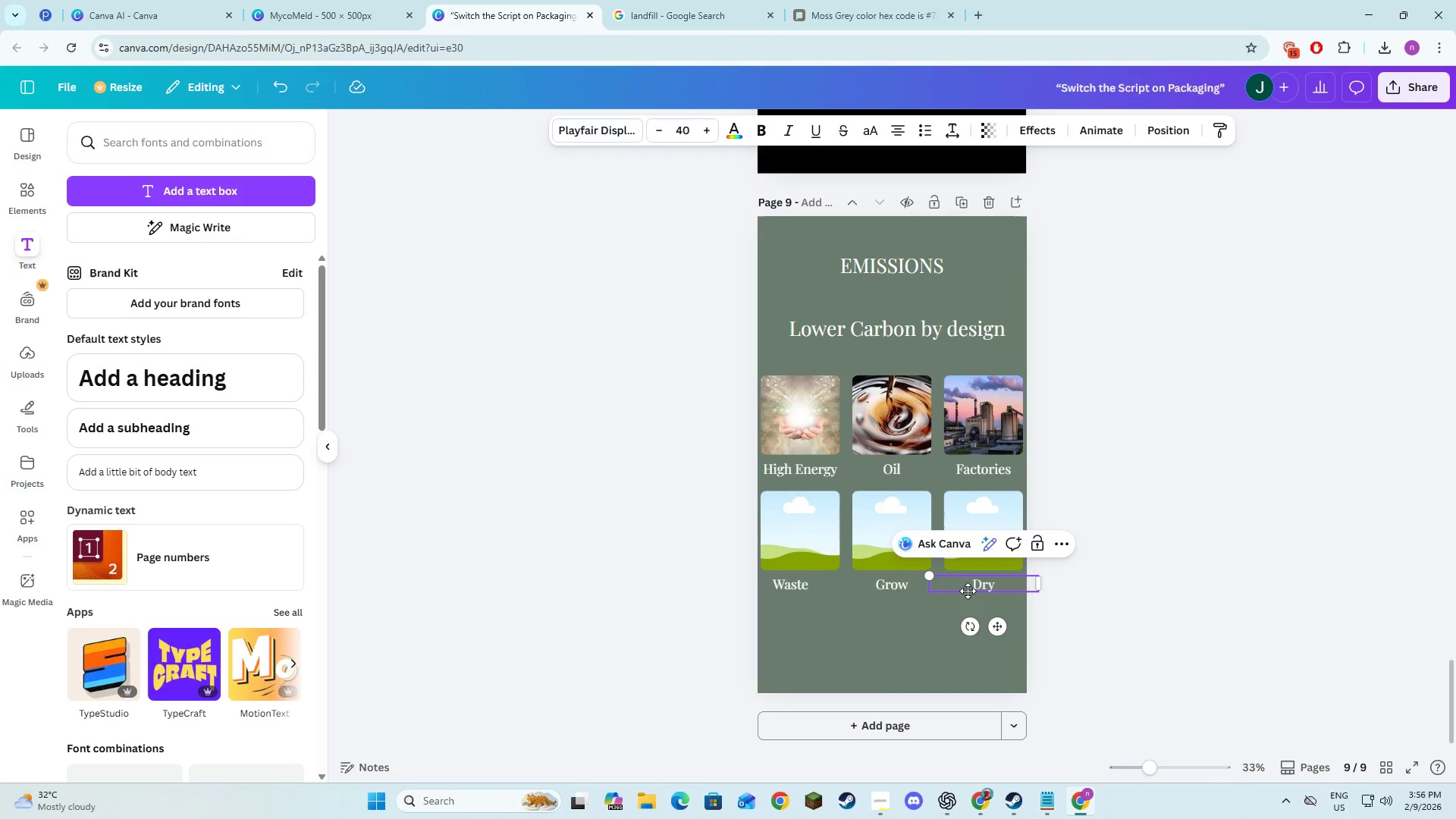 
left_click([890, 629])
 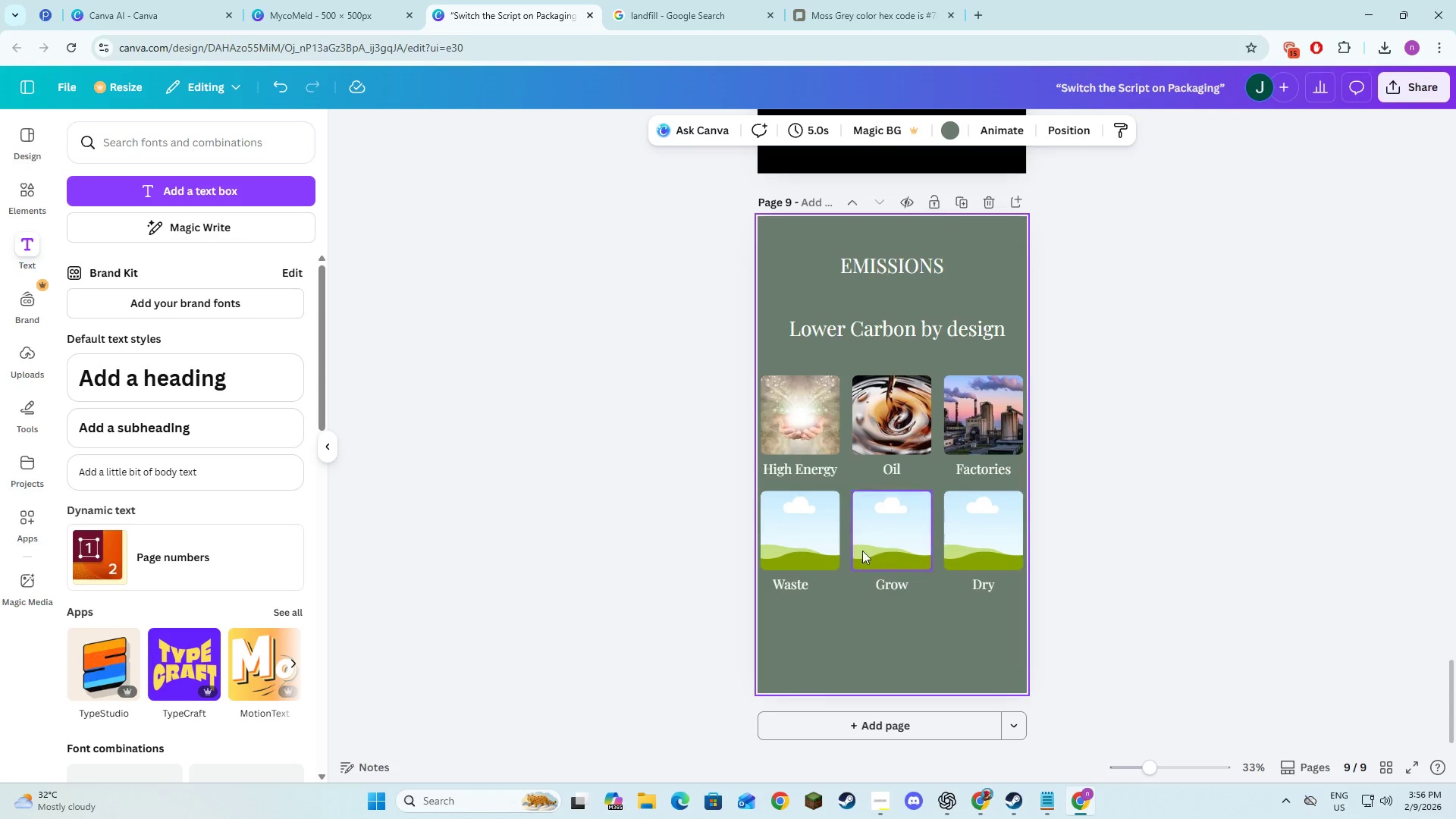 
key(Alt+Tab)
 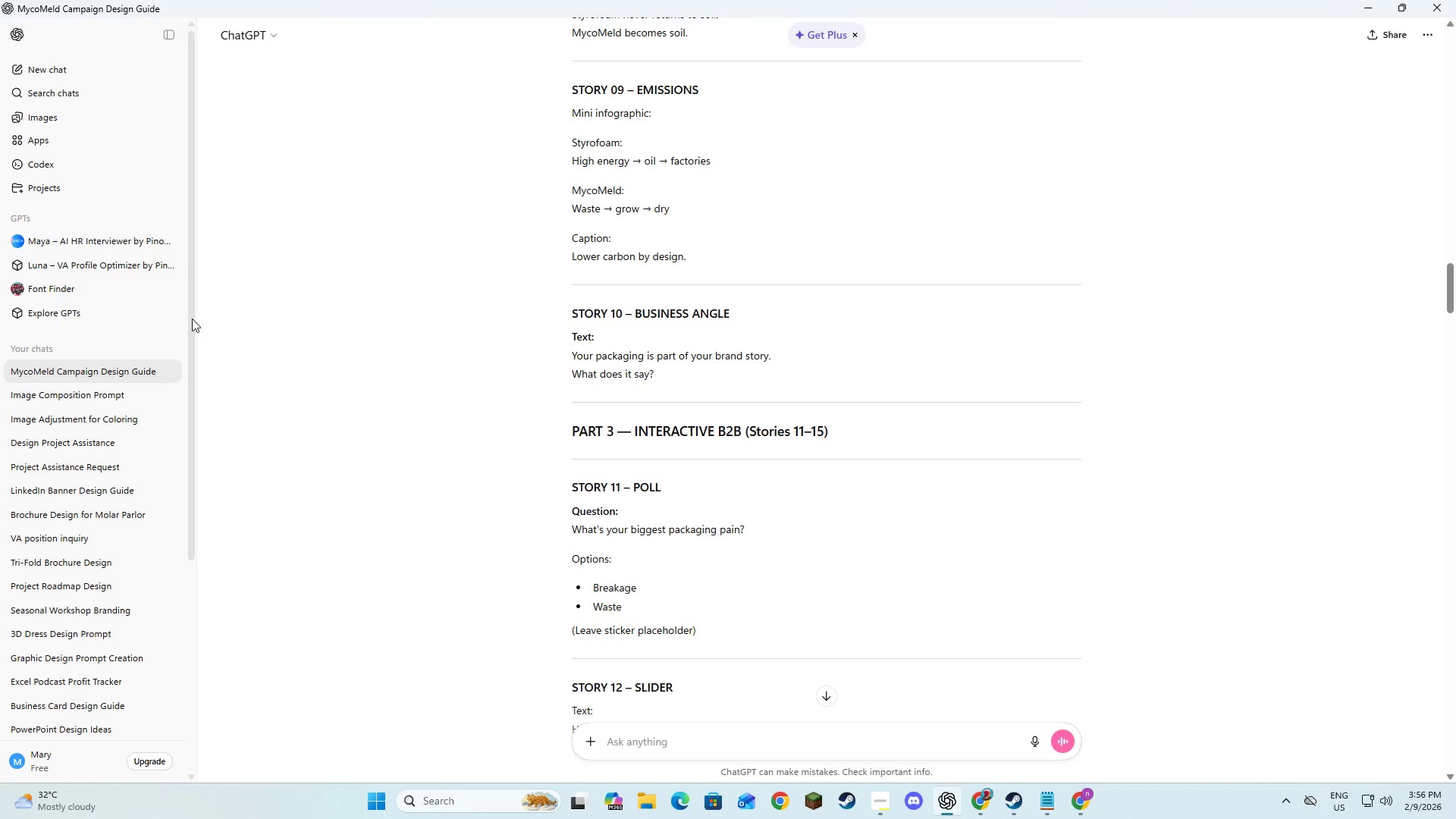 
key(Alt+AltLeft)
 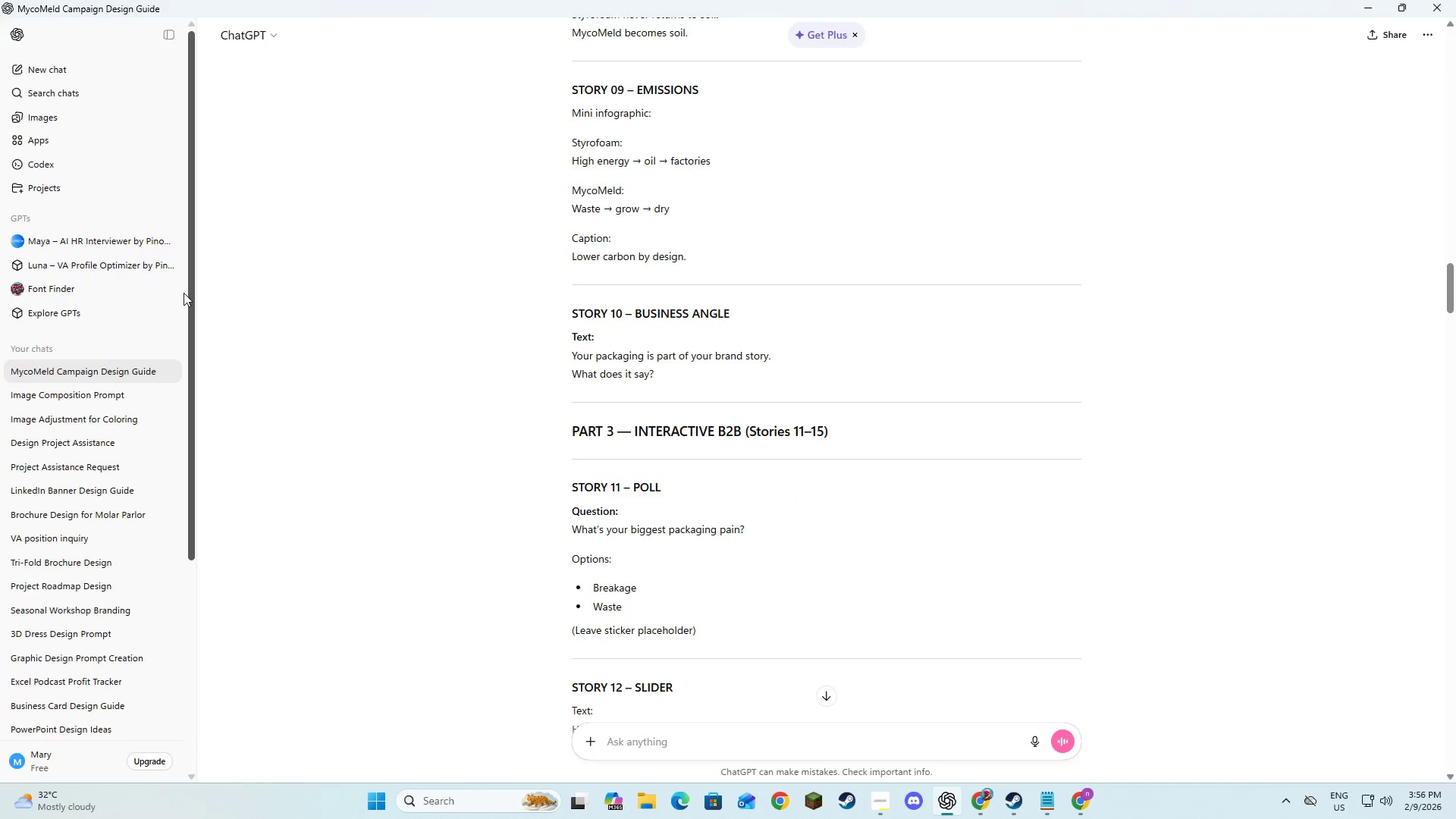 
key(Alt+Tab)
 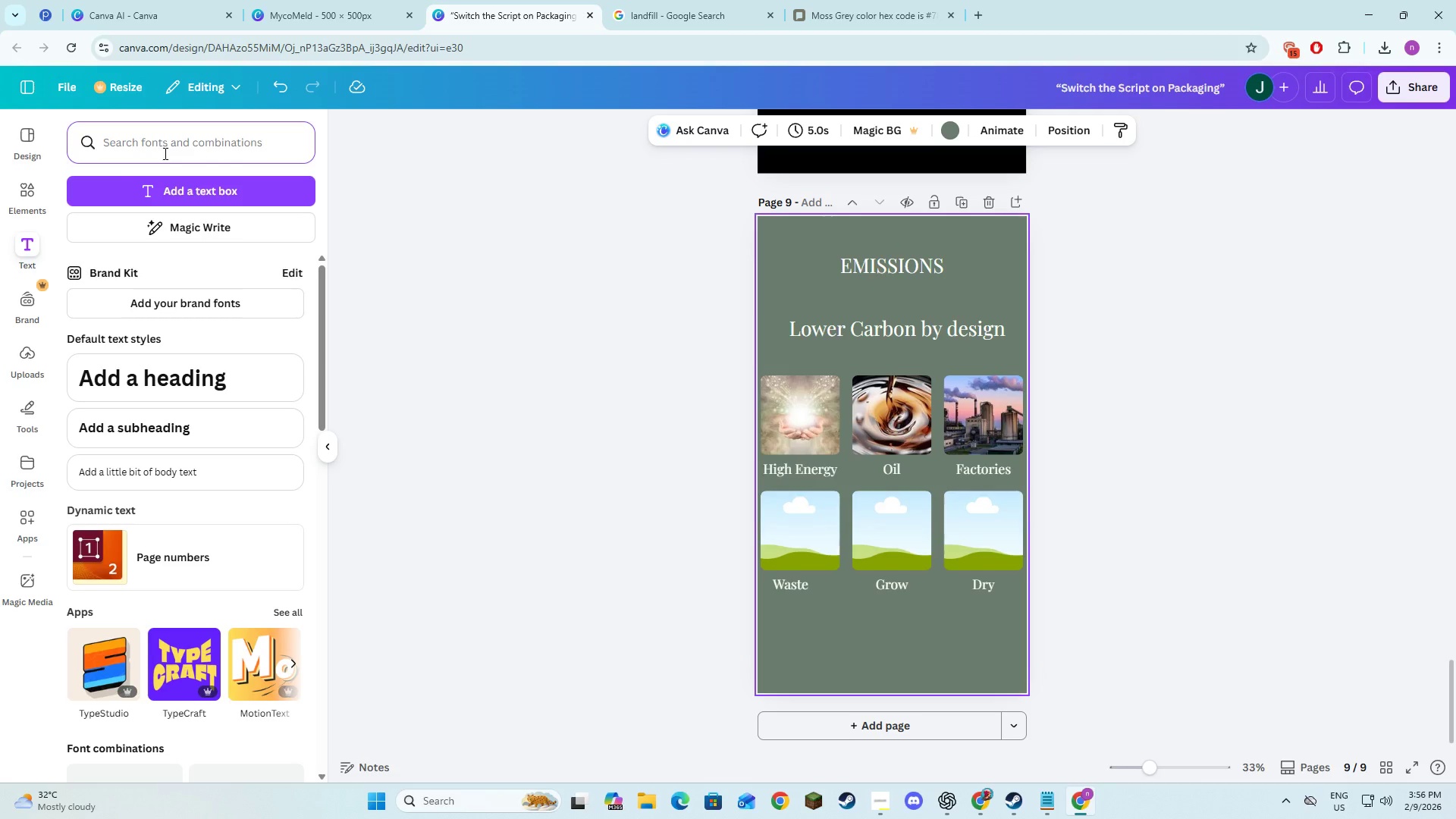 
left_click([40, 186])
 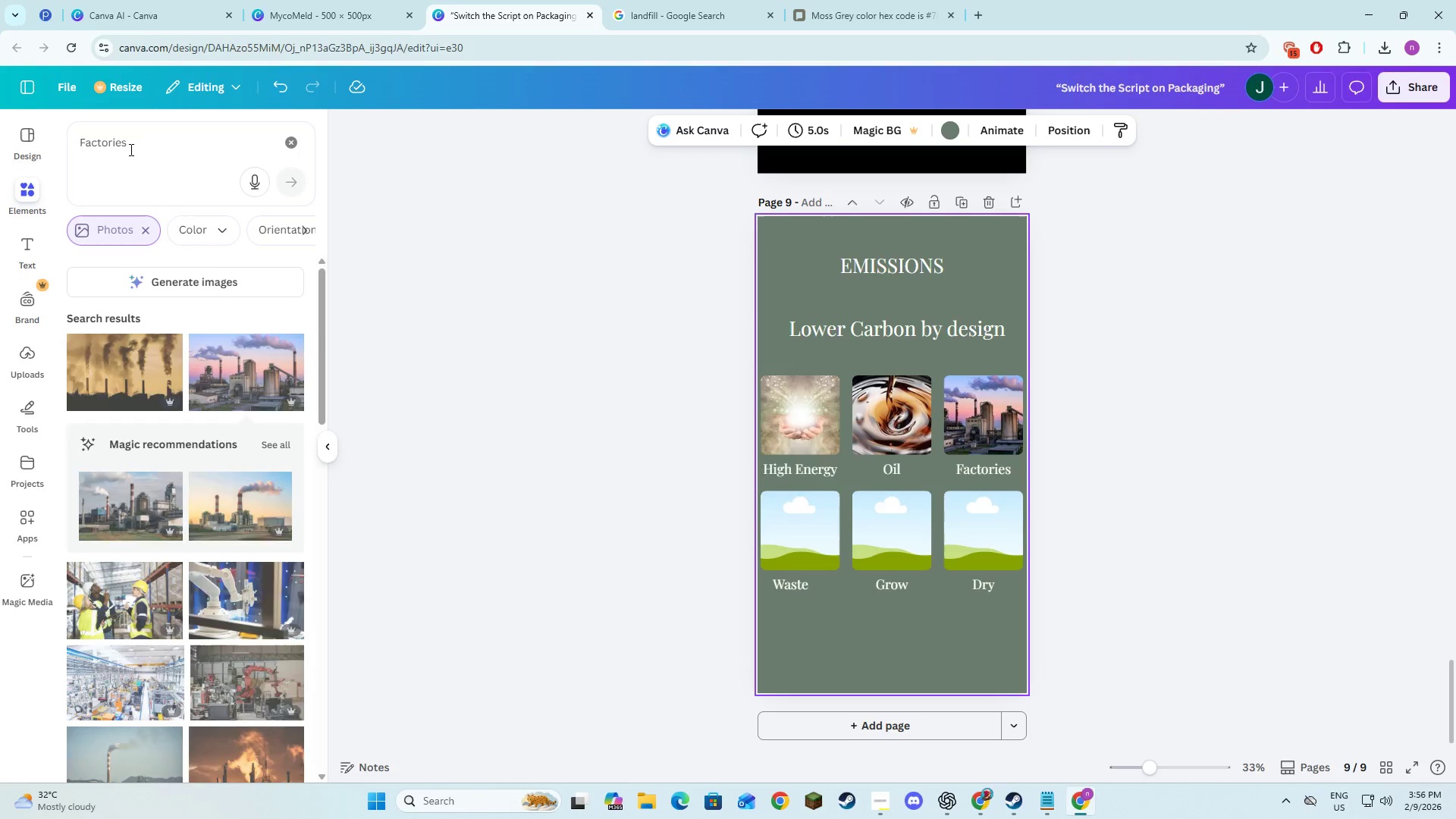 
left_click([130, 149])
 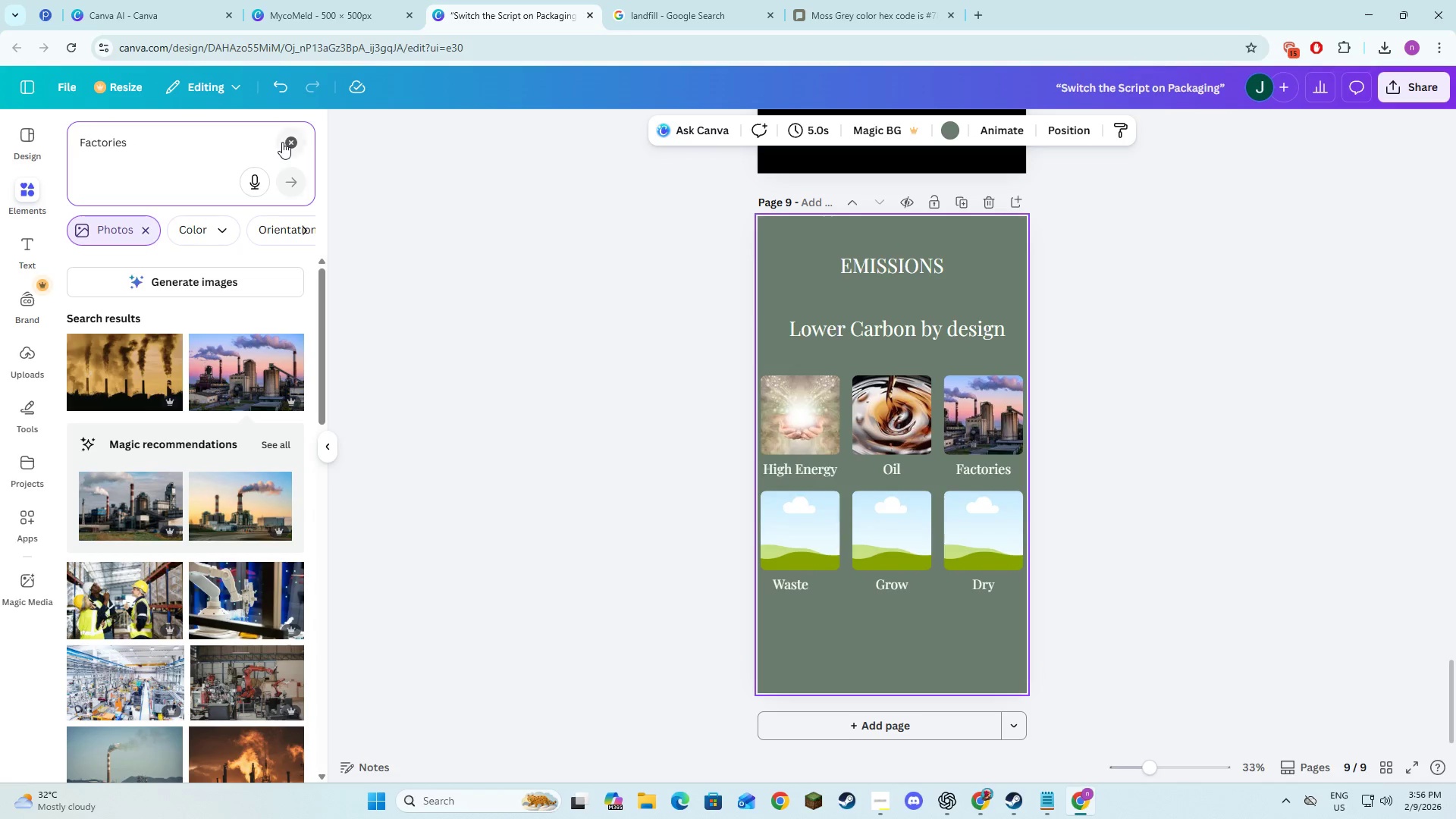 
double_click([209, 149])
 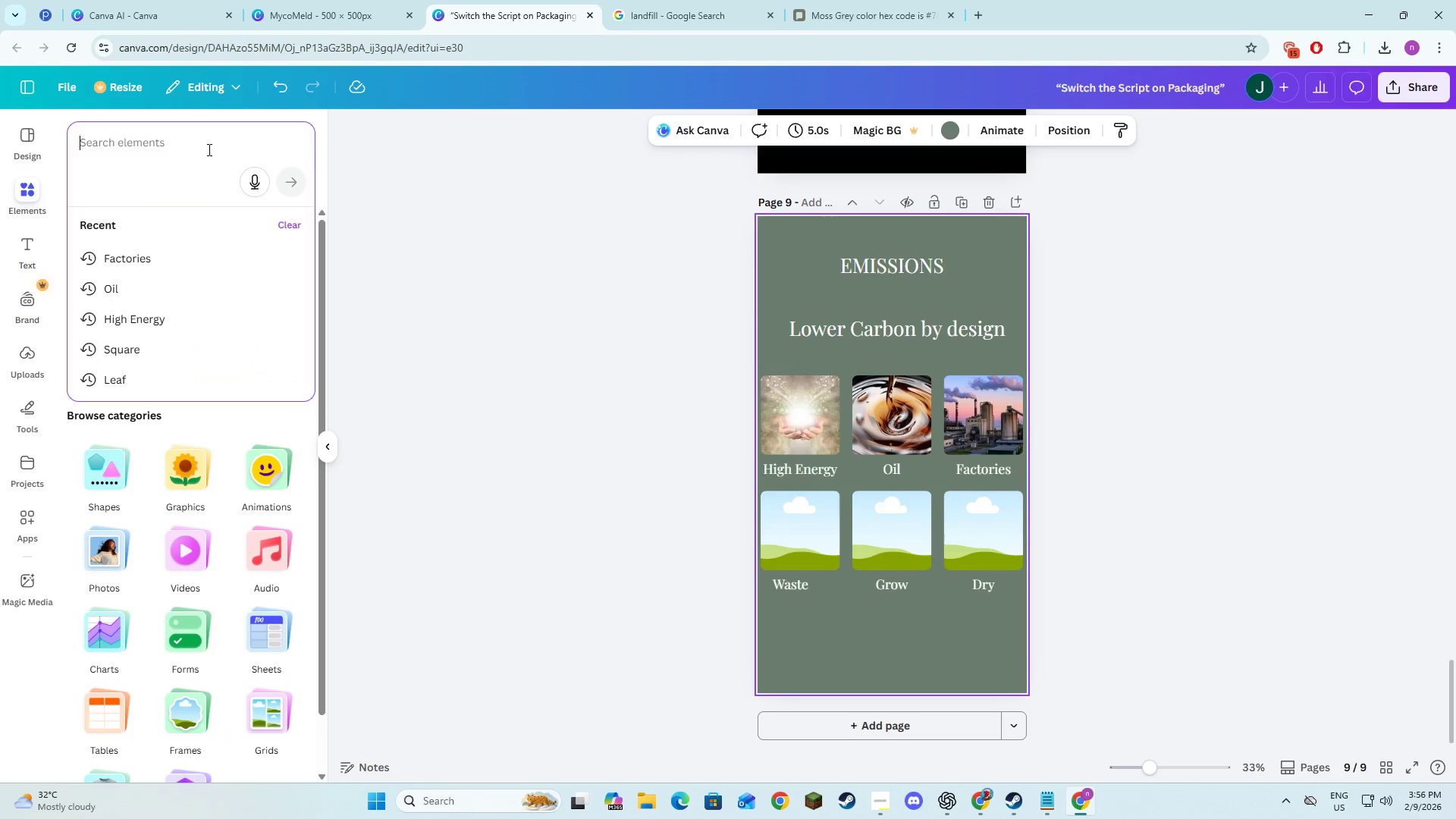 
type(Waste)
key(NumpadEnter)
 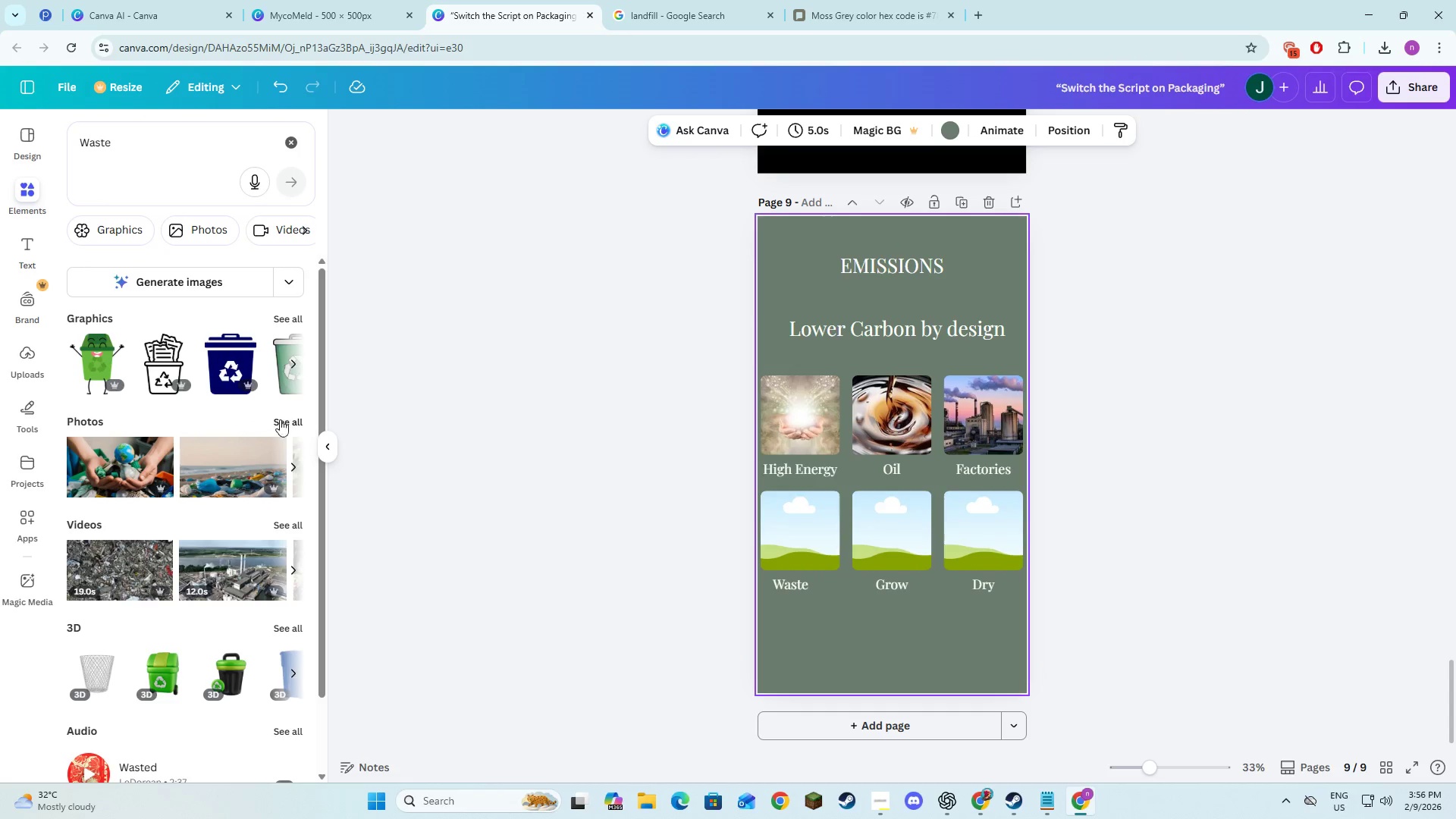 
left_click([291, 420])
 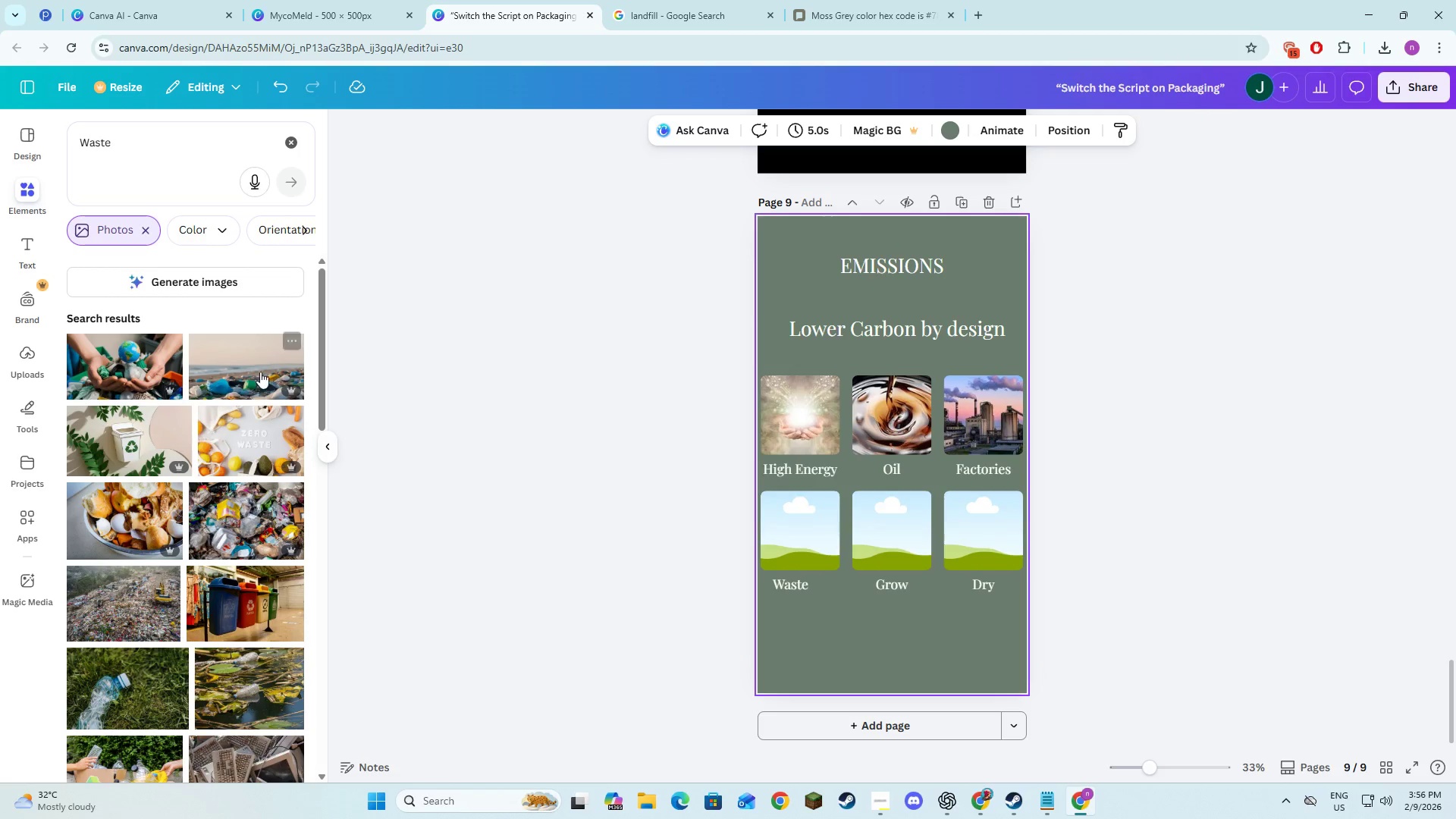 
wait(5.23)
 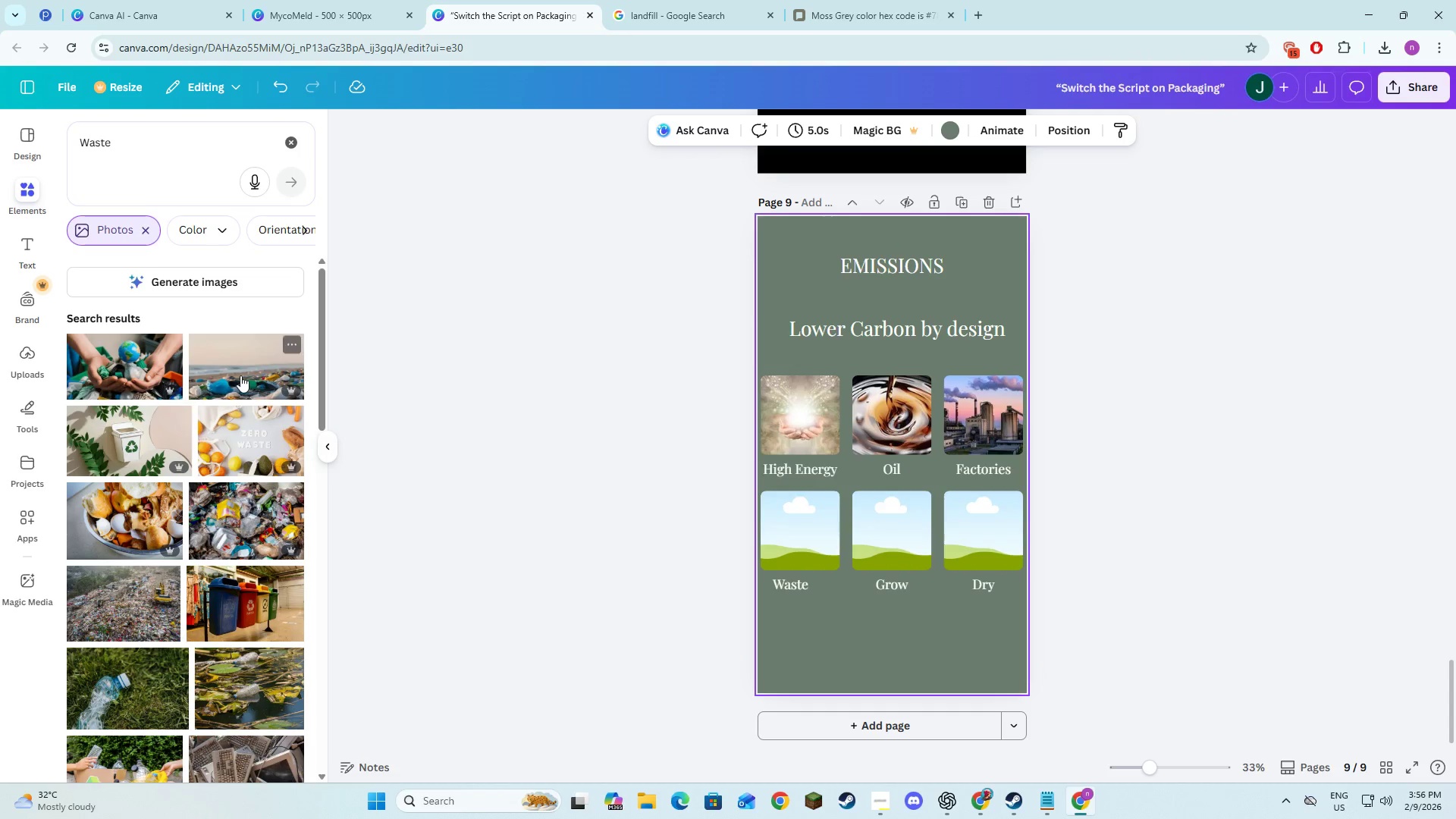 
left_click([224, 376])
 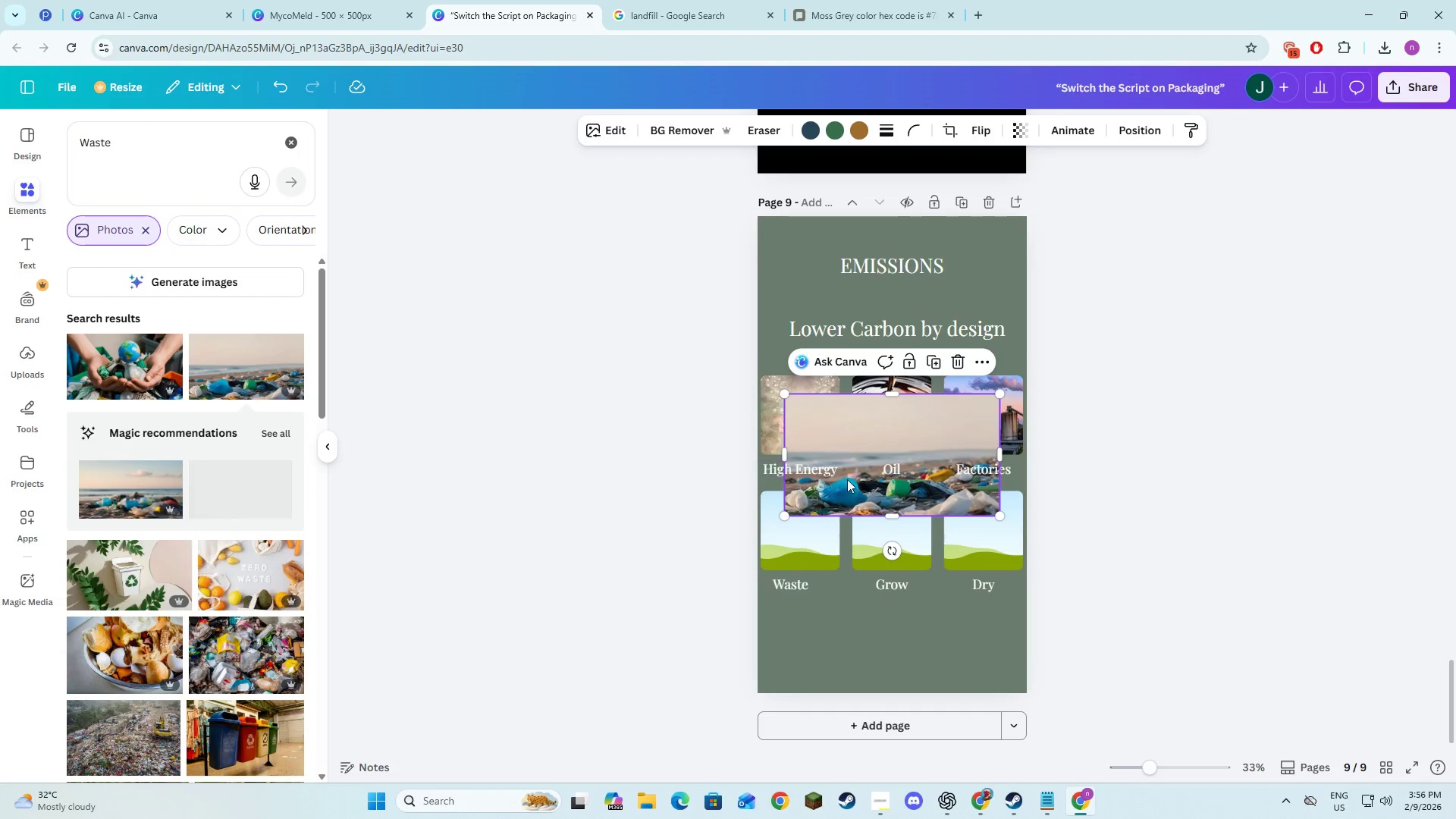 
left_click_drag(start_coordinate=[881, 450], to_coordinate=[841, 519])
 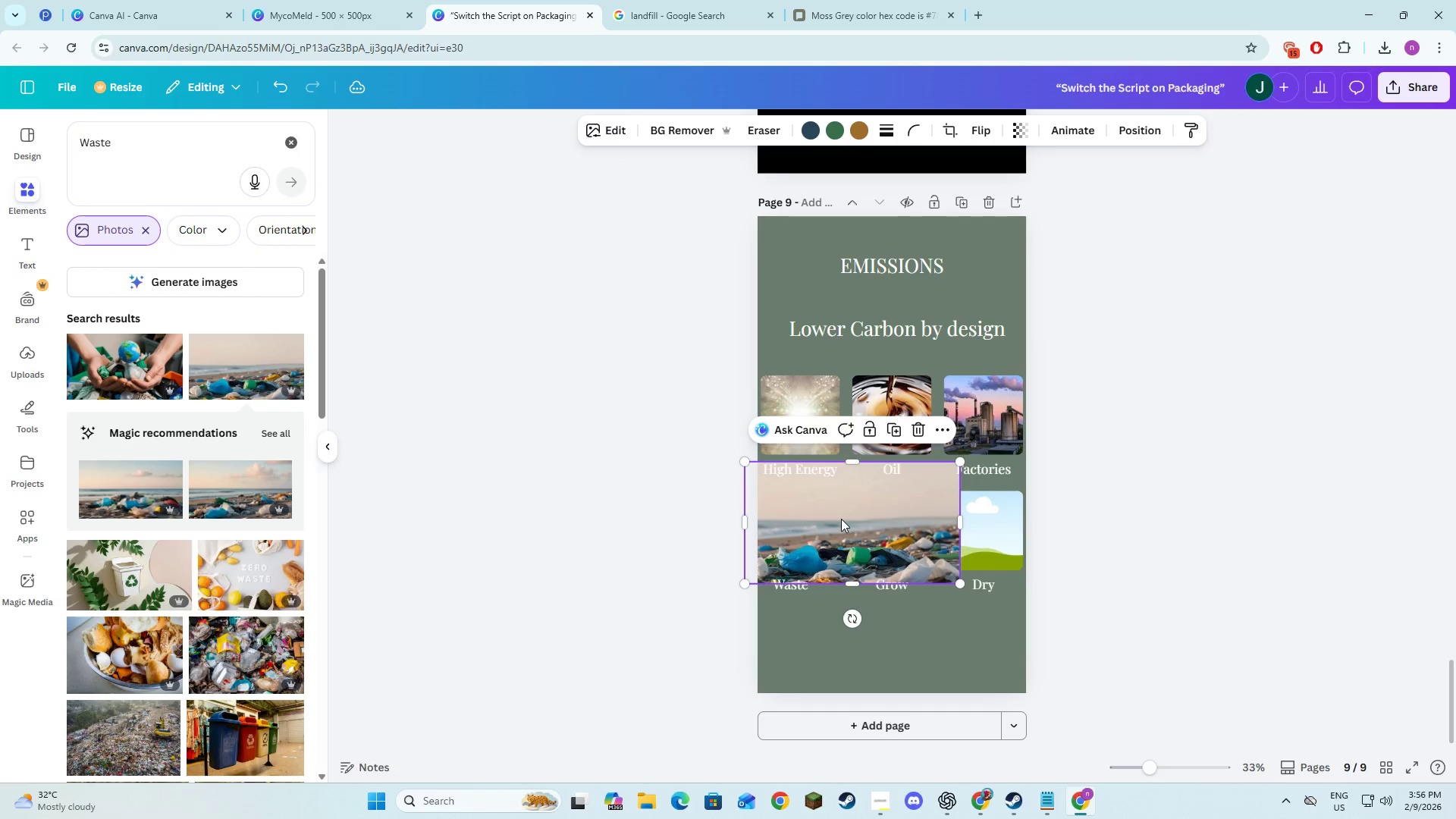 
left_click_drag(start_coordinate=[841, 519], to_coordinate=[824, 521])
 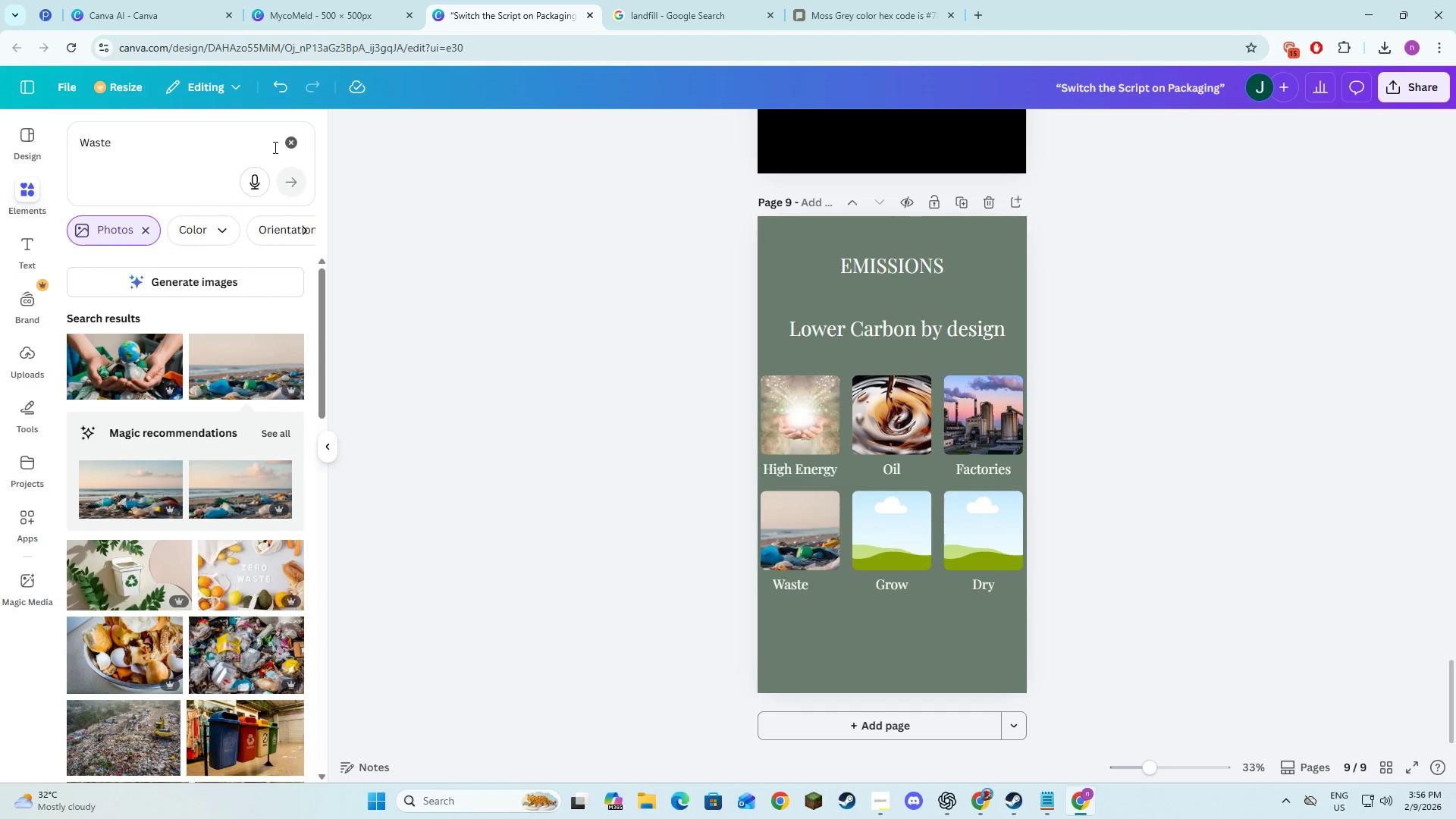 
double_click([224, 145])
 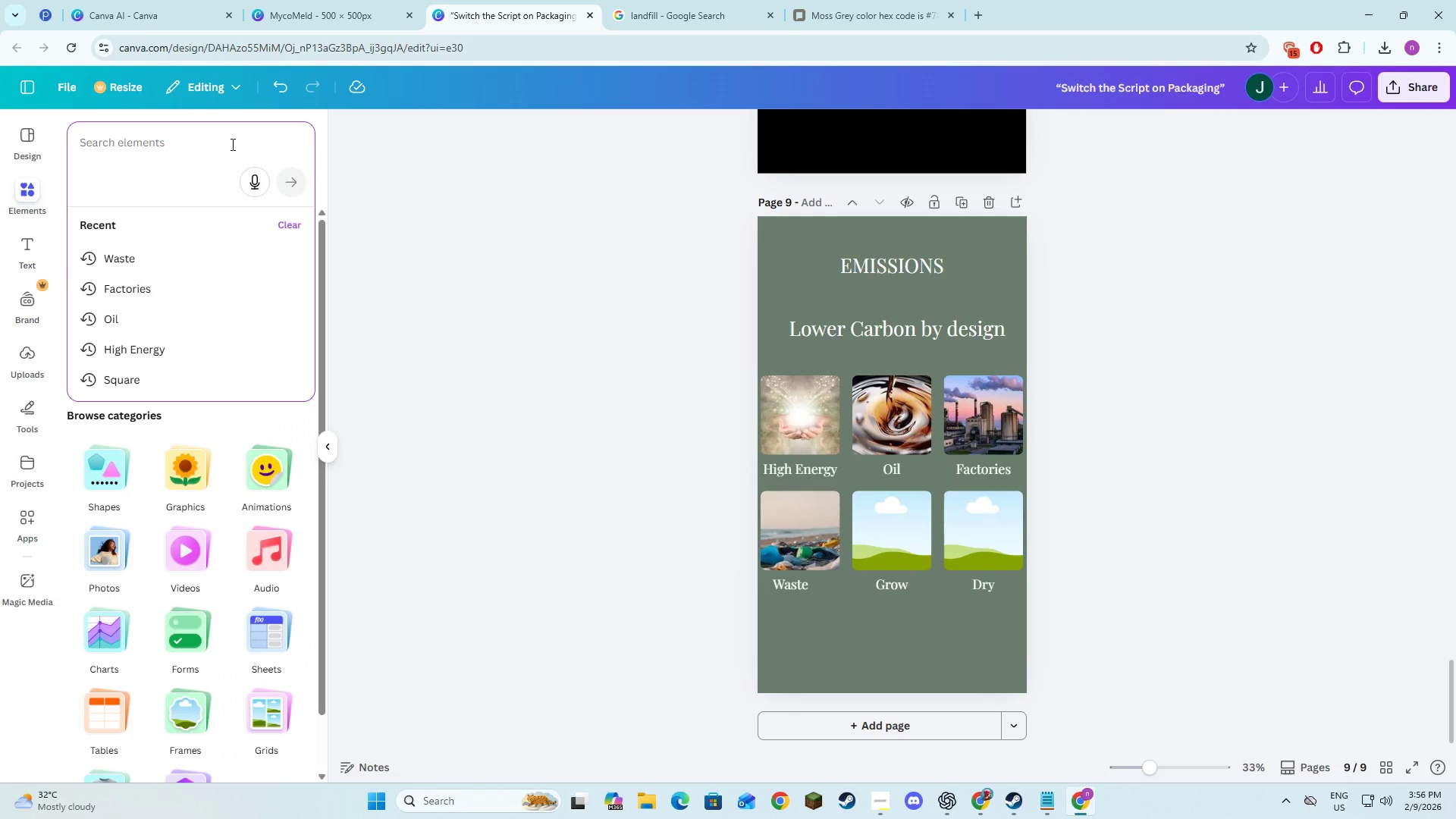 
type(Grow)
 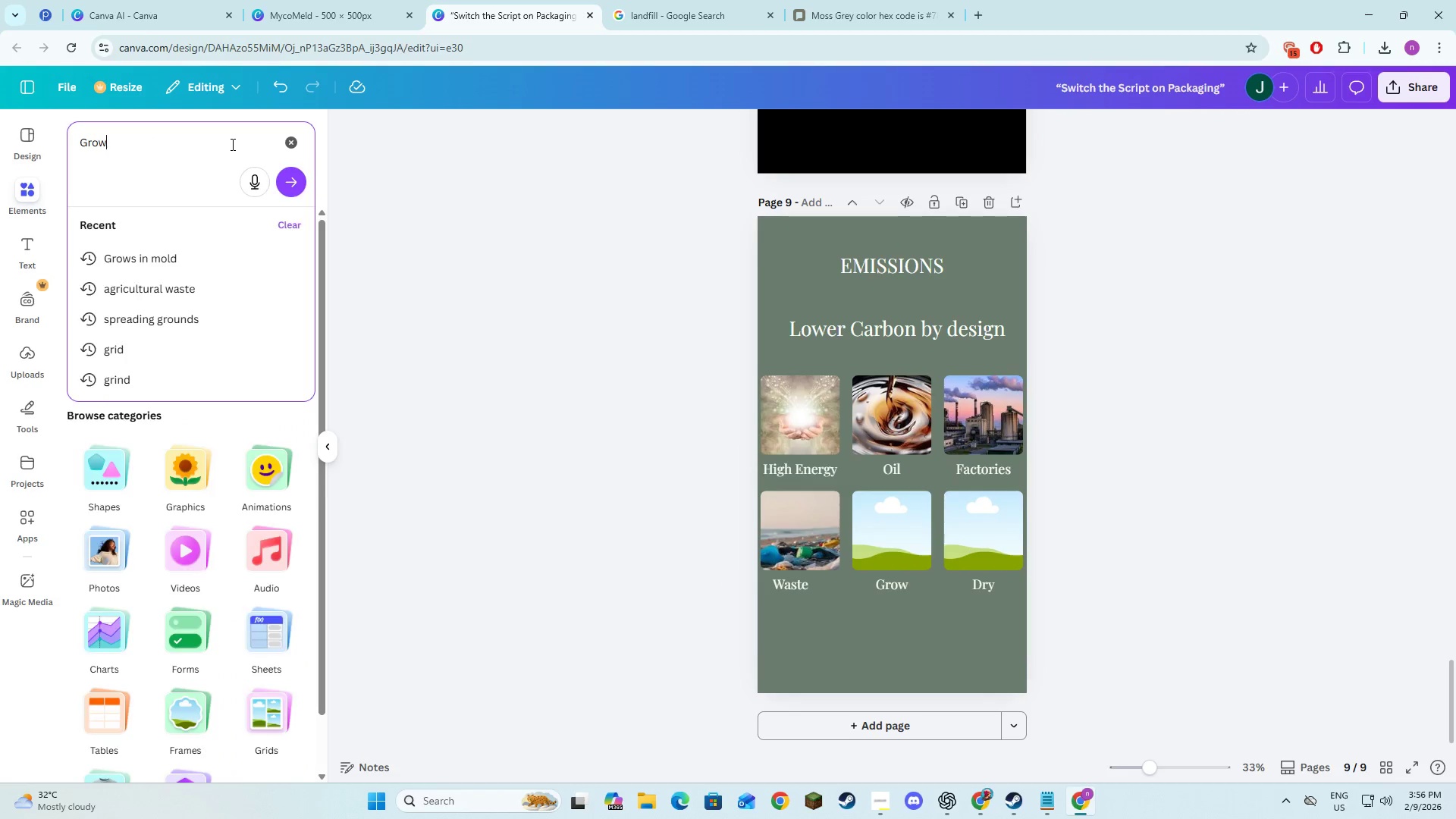 
key(Enter)
 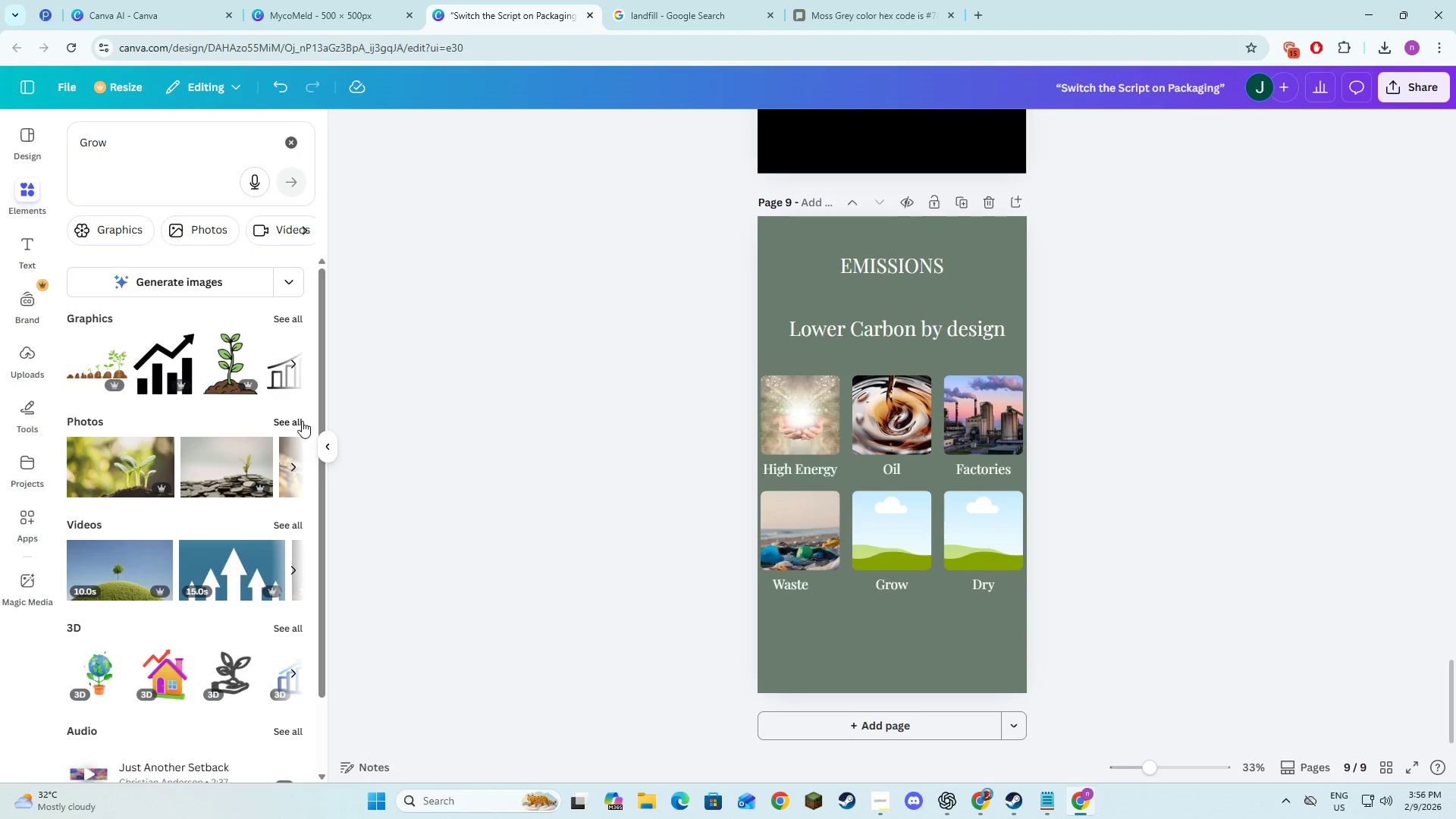 
left_click([298, 419])
 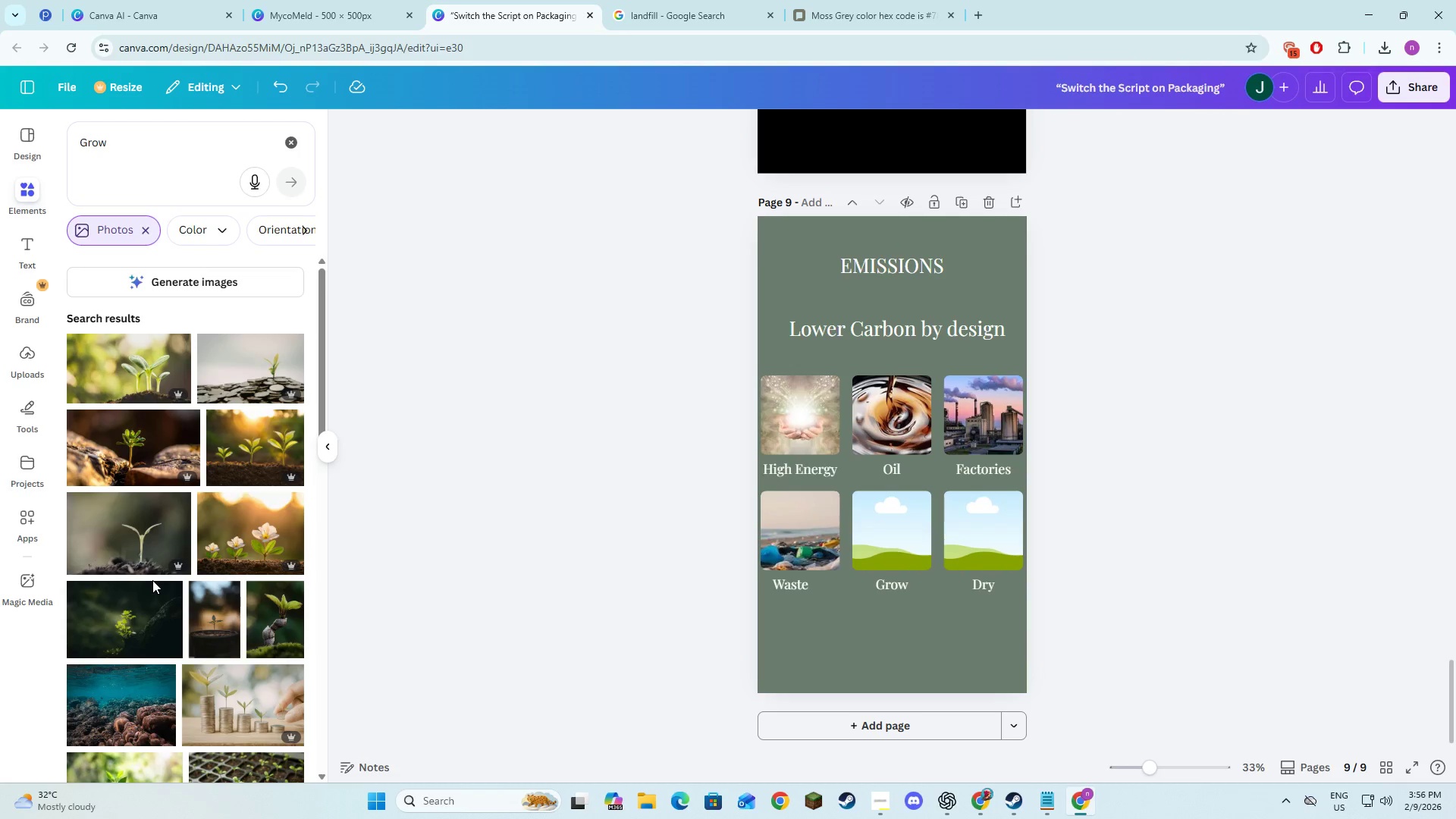 
mouse_move([318, 422])
 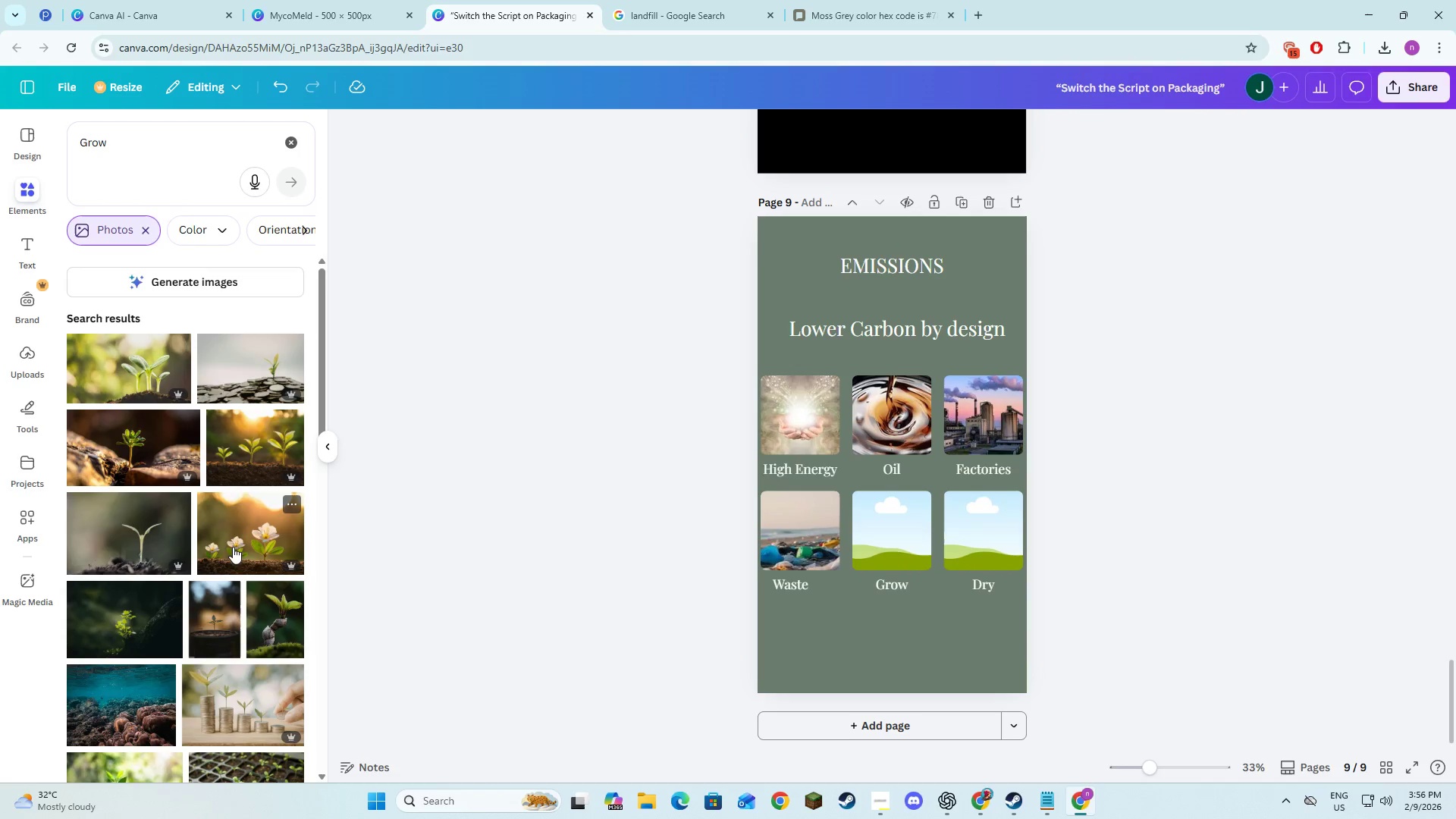 
left_click([227, 541])
 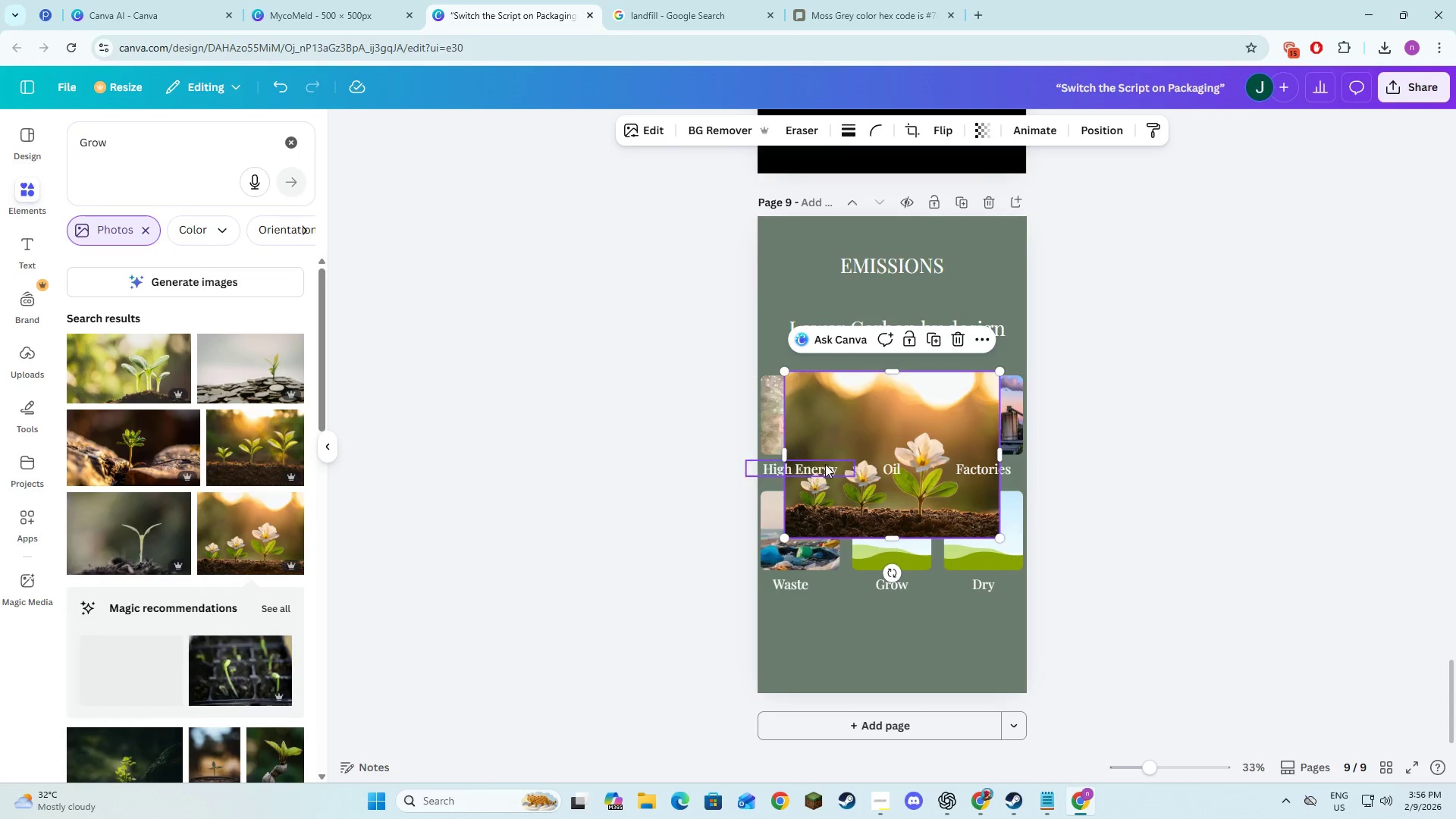 
left_click_drag(start_coordinate=[880, 461], to_coordinate=[919, 534])
 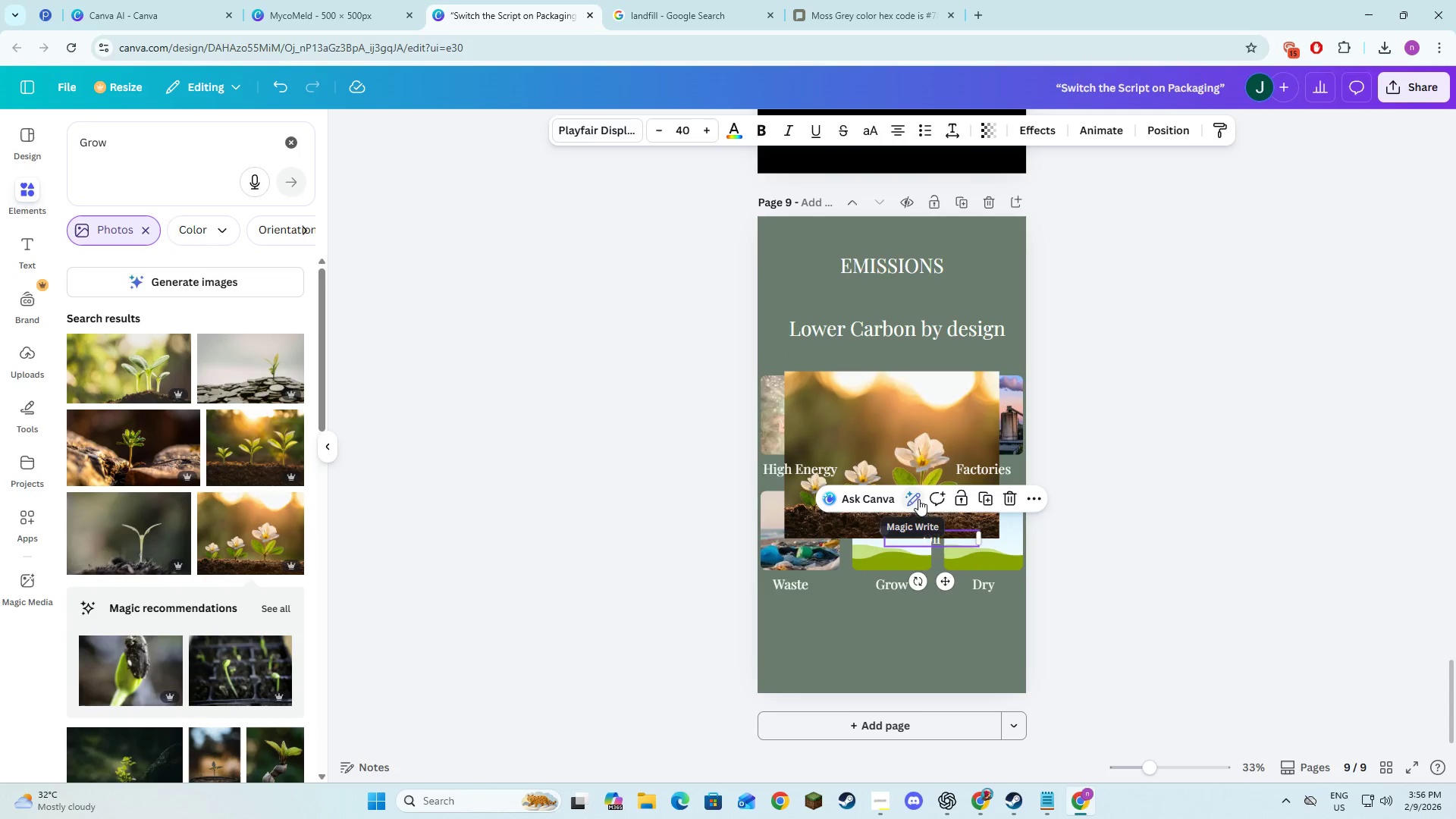 
key(Control+ControlLeft)
 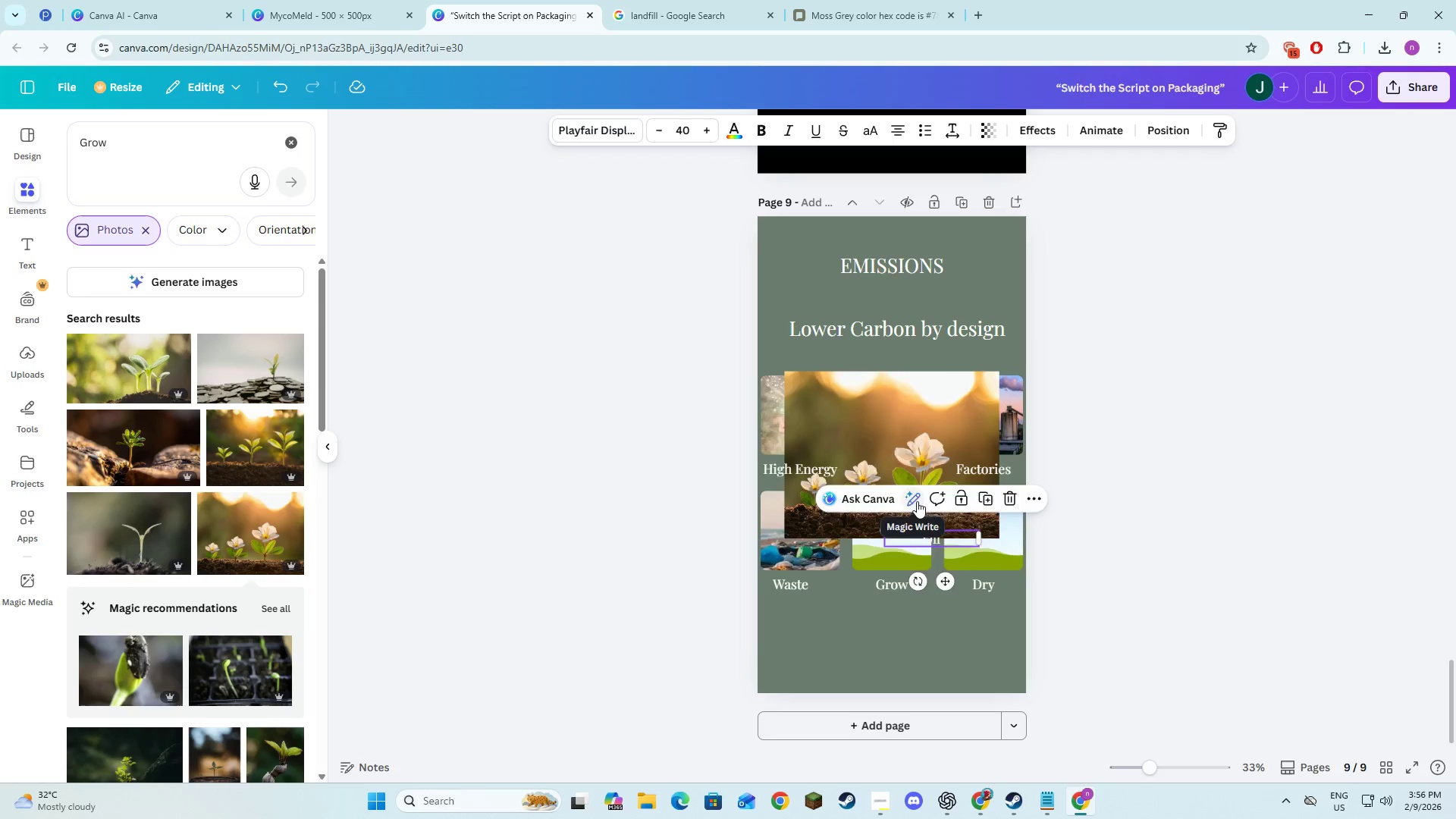 
key(Control+Z)
 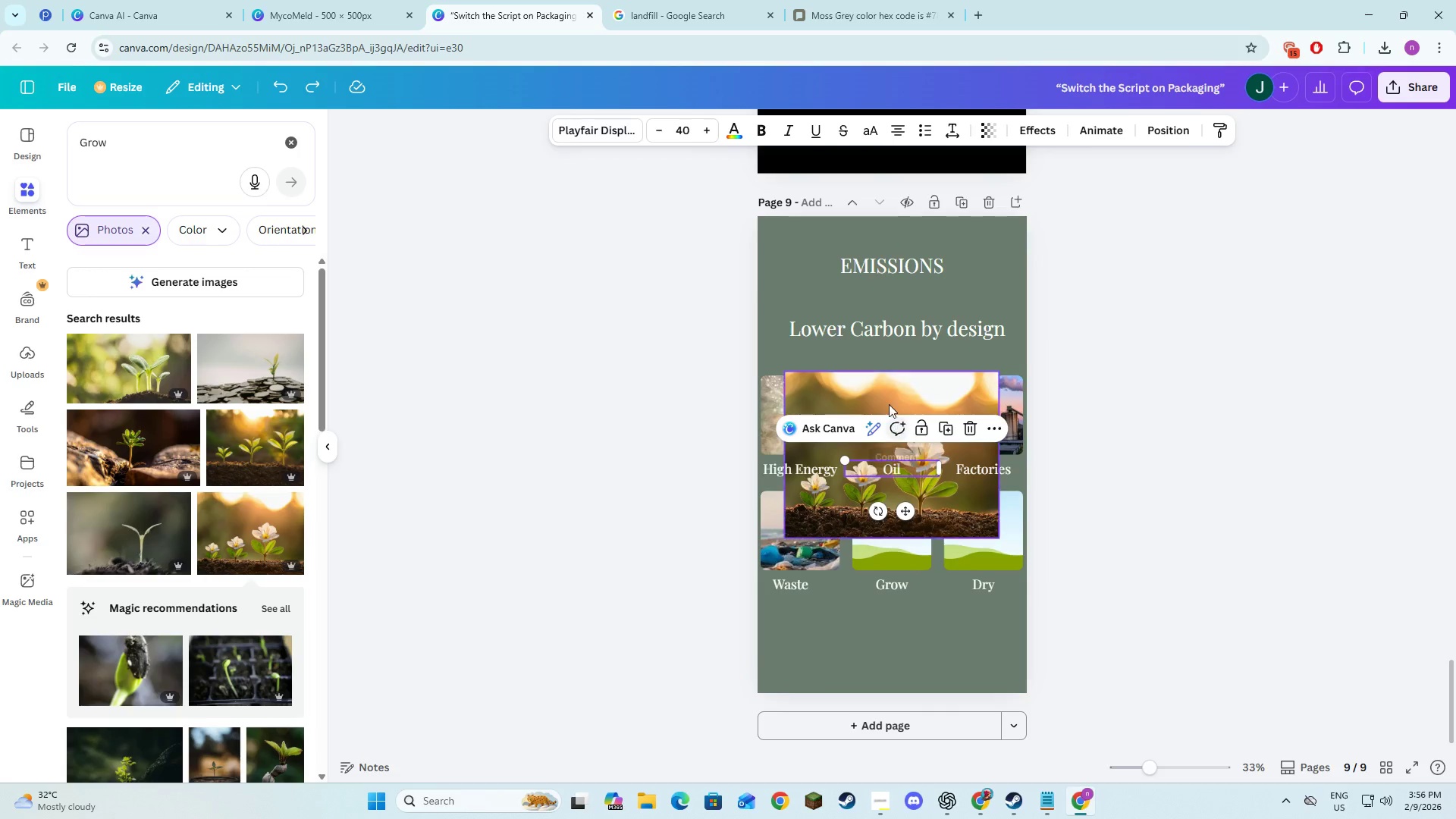 
left_click([886, 400])
 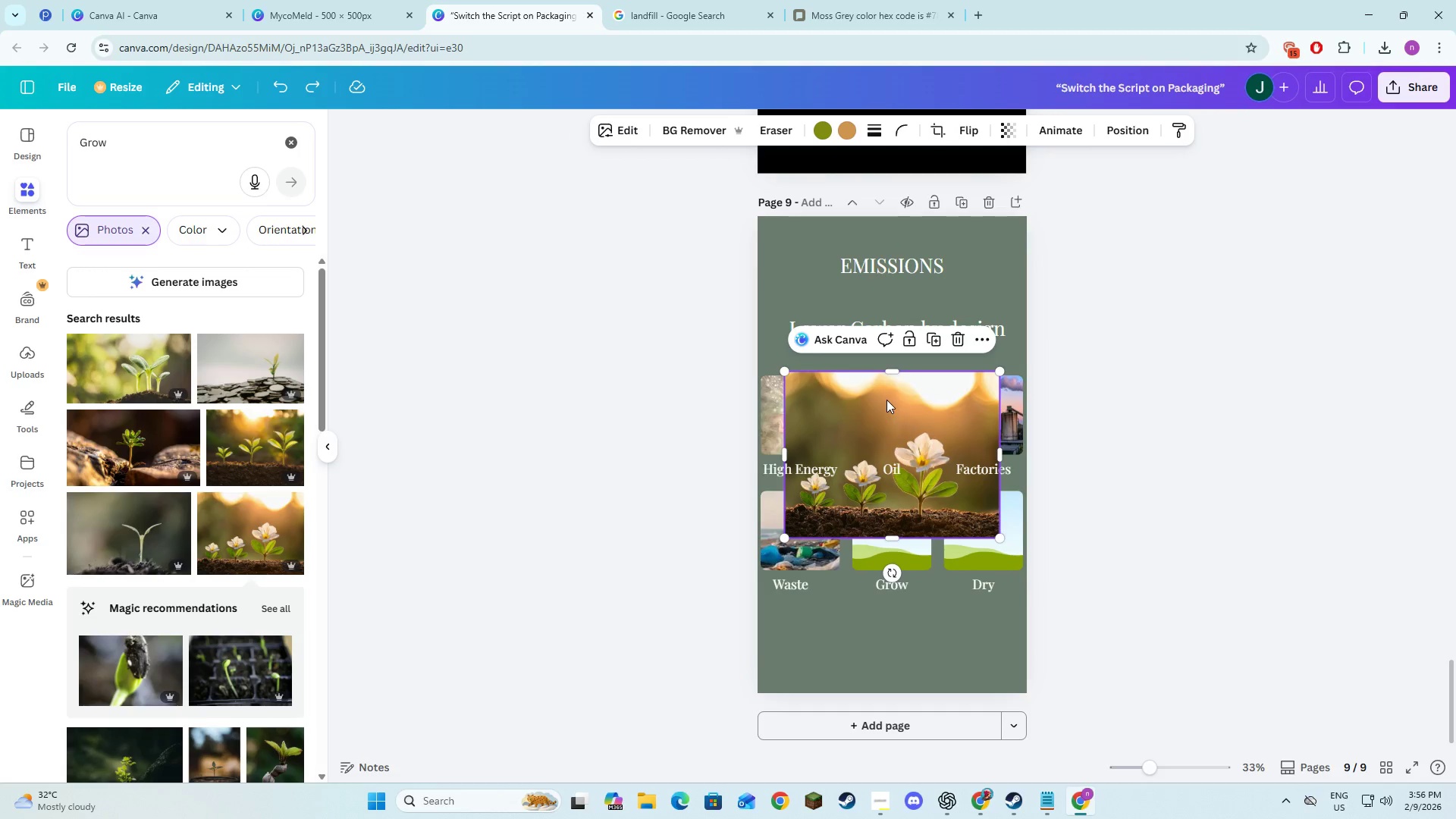 
left_click_drag(start_coordinate=[886, 400], to_coordinate=[885, 500])
 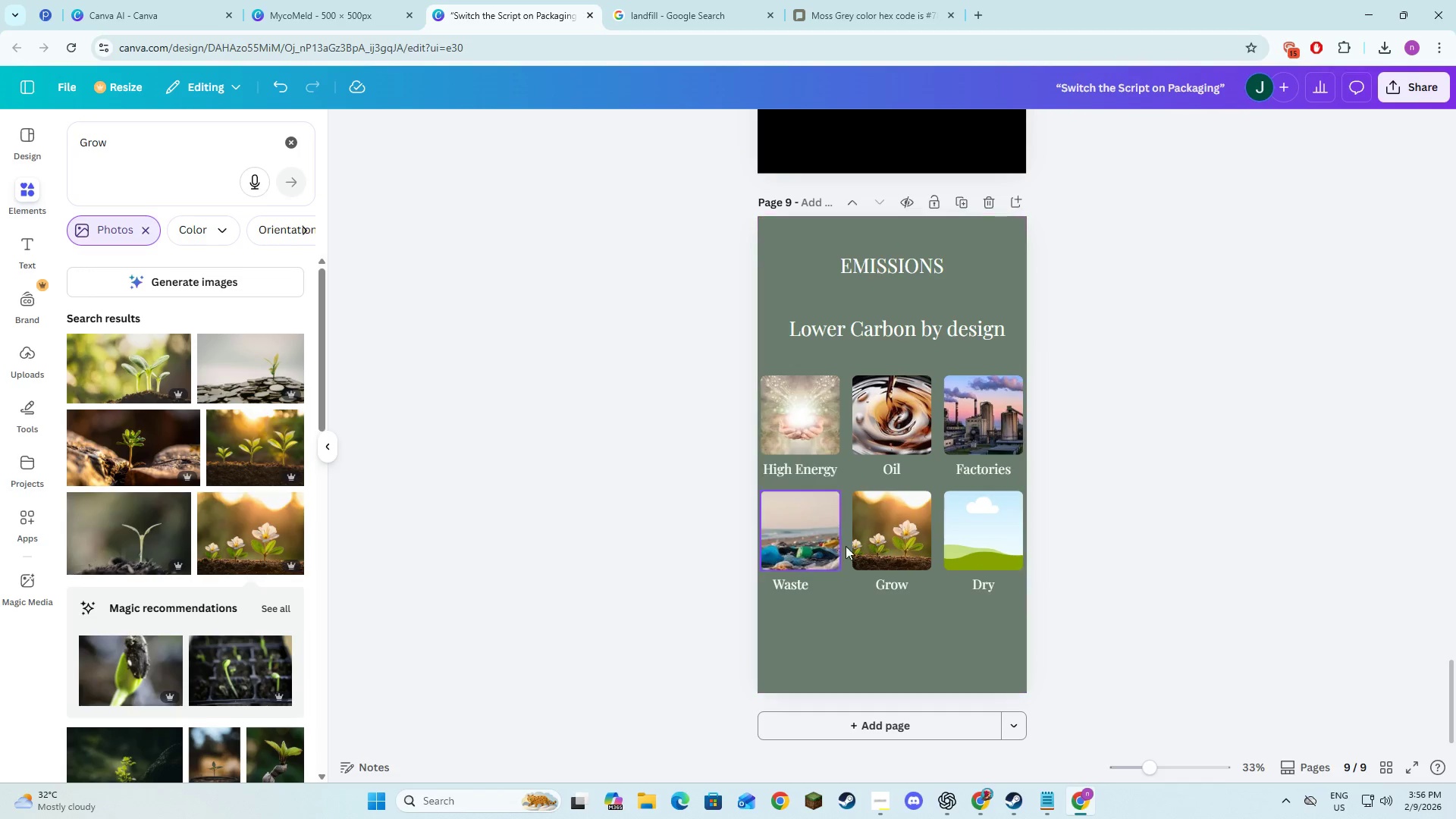 
double_click([893, 535])
 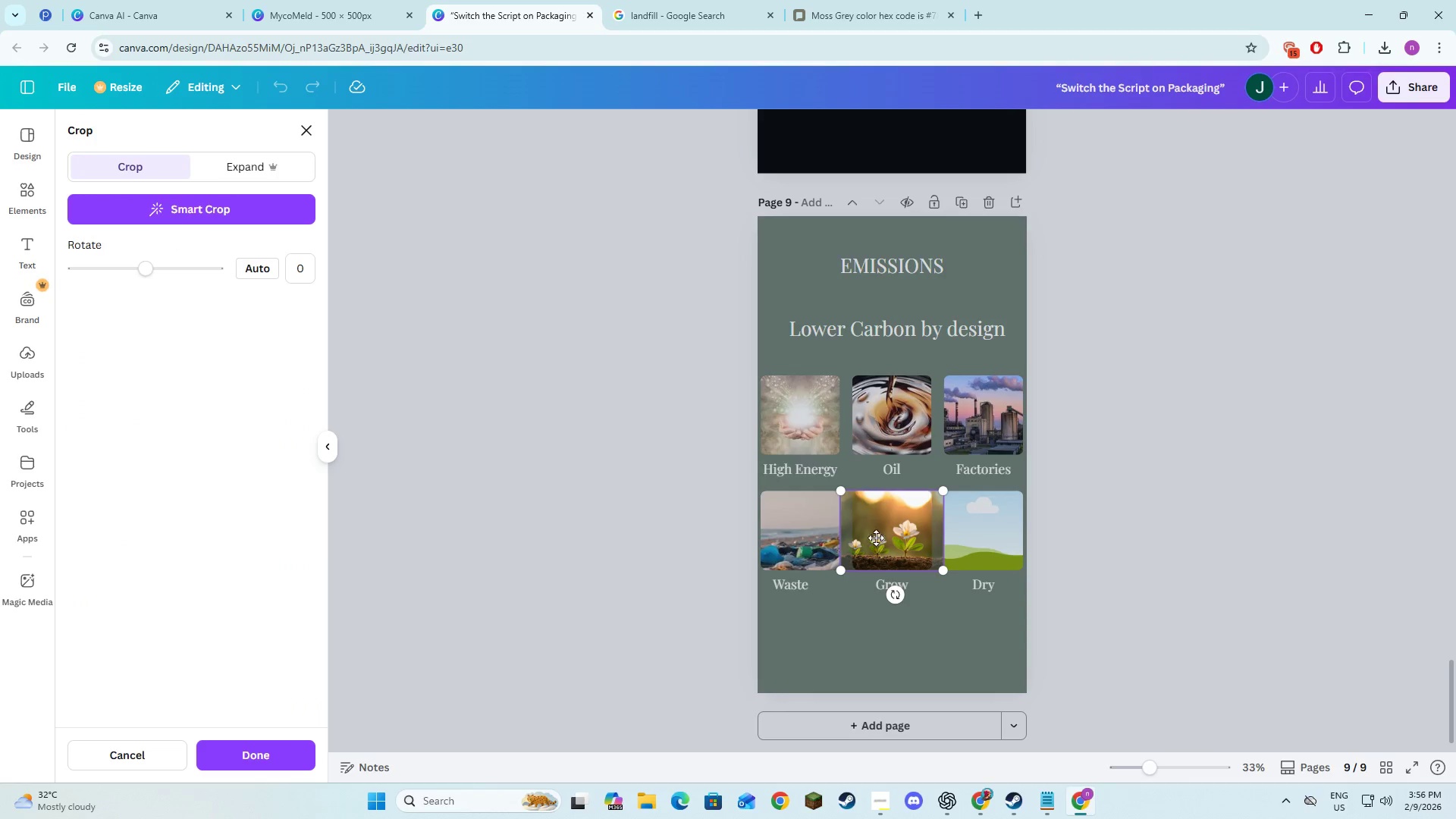 
left_click_drag(start_coordinate=[886, 535], to_coordinate=[903, 536])
 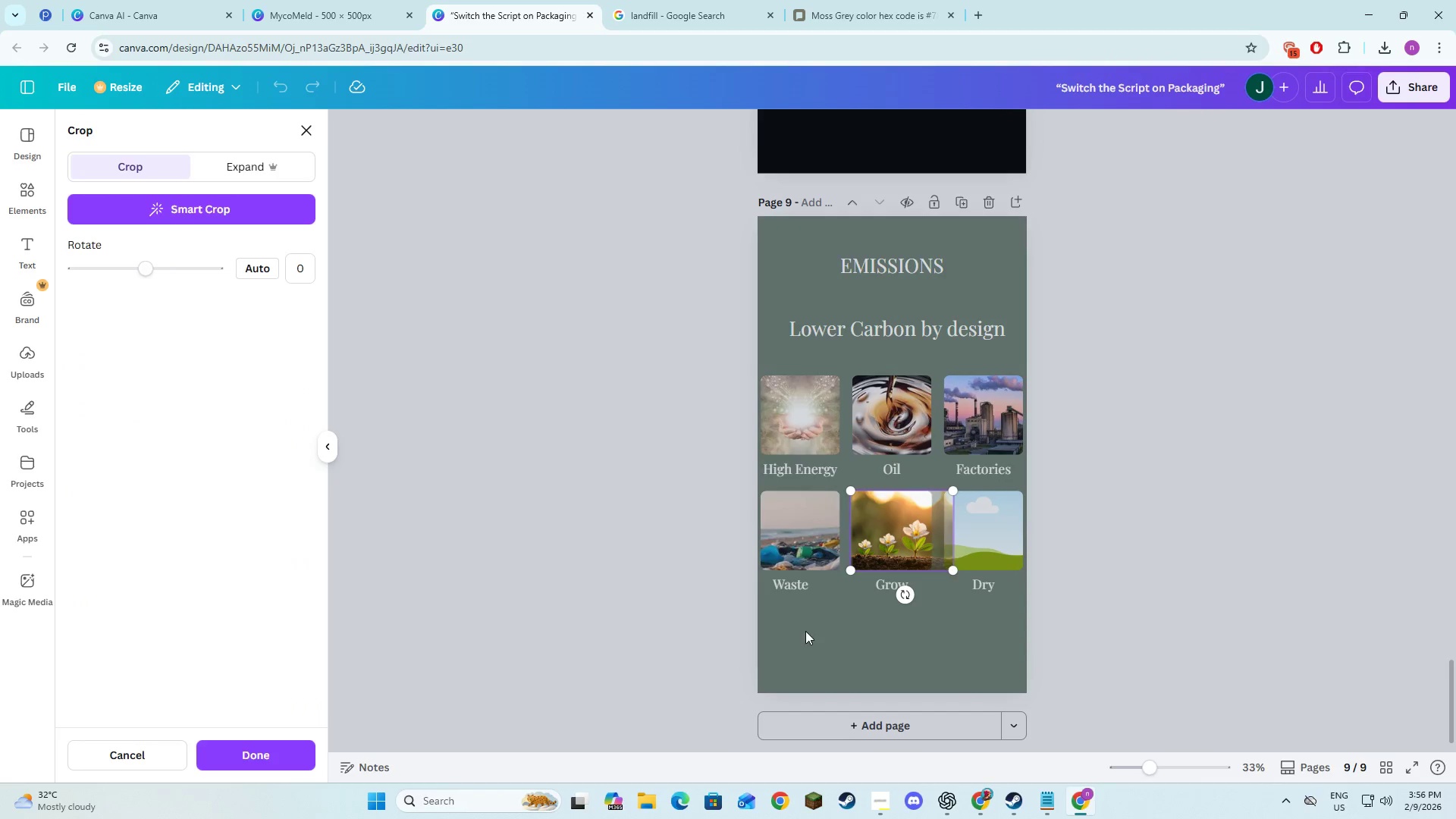 
left_click([805, 631])
 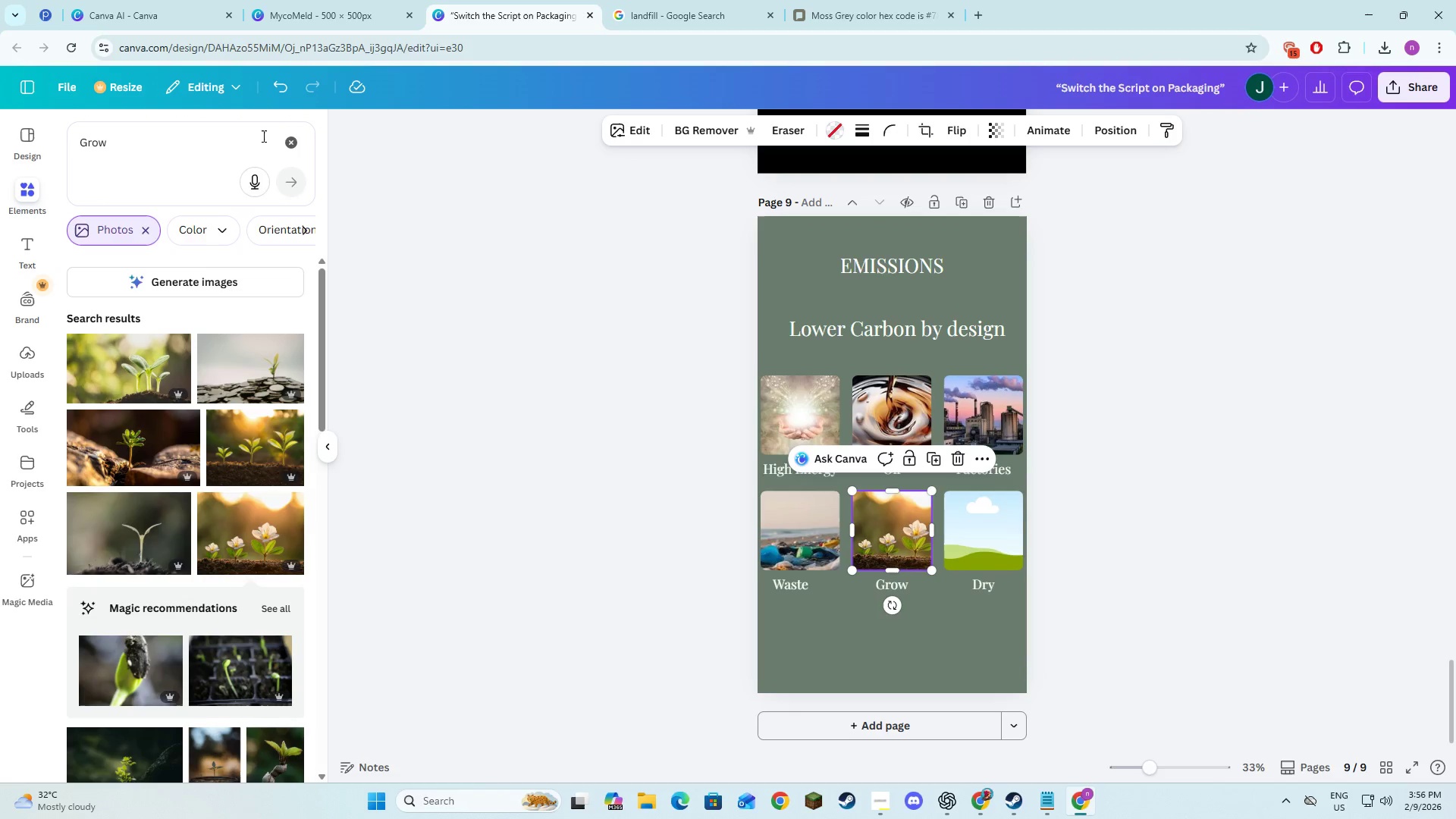 
double_click([251, 139])
 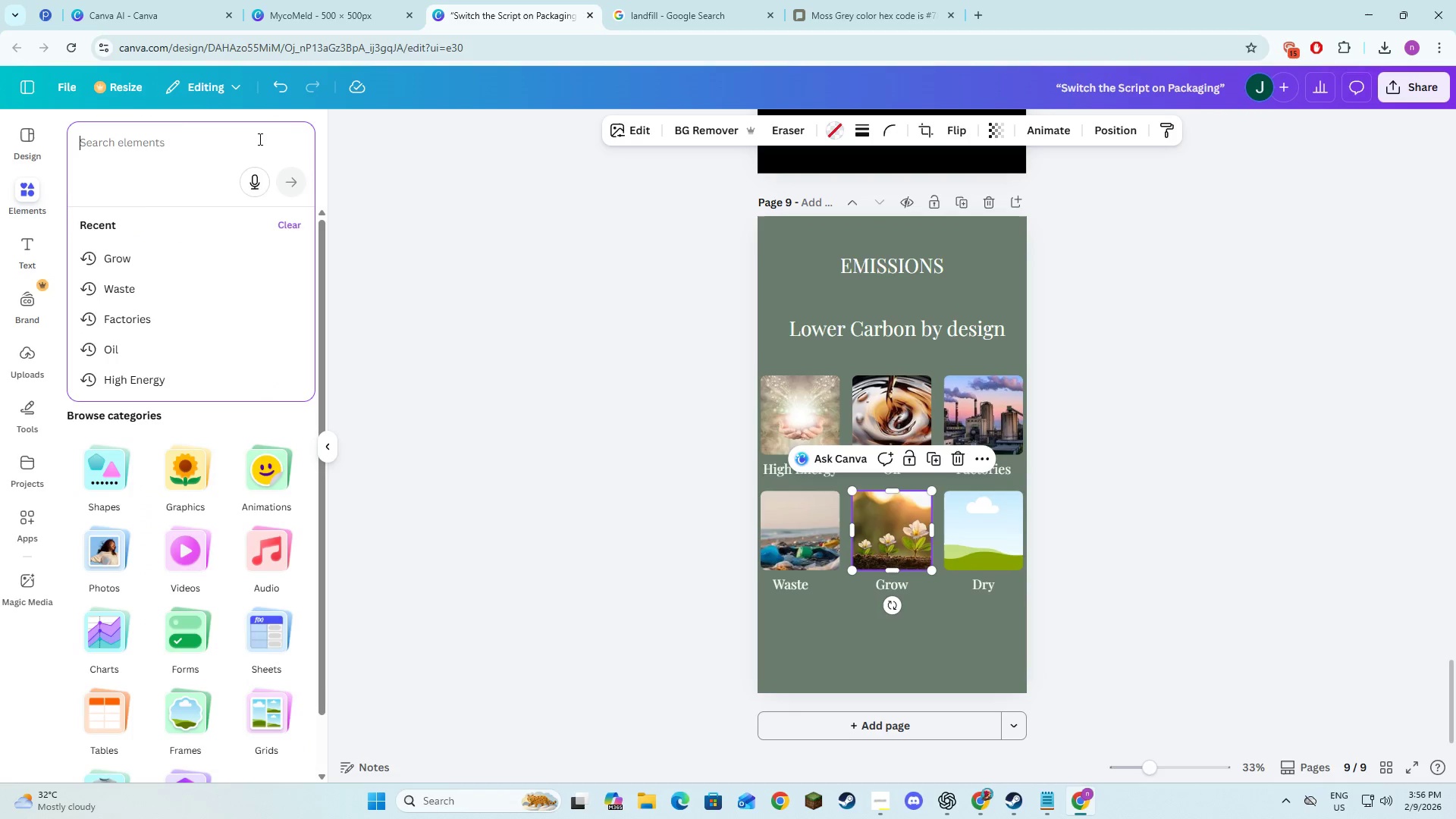 
type(Dry)
 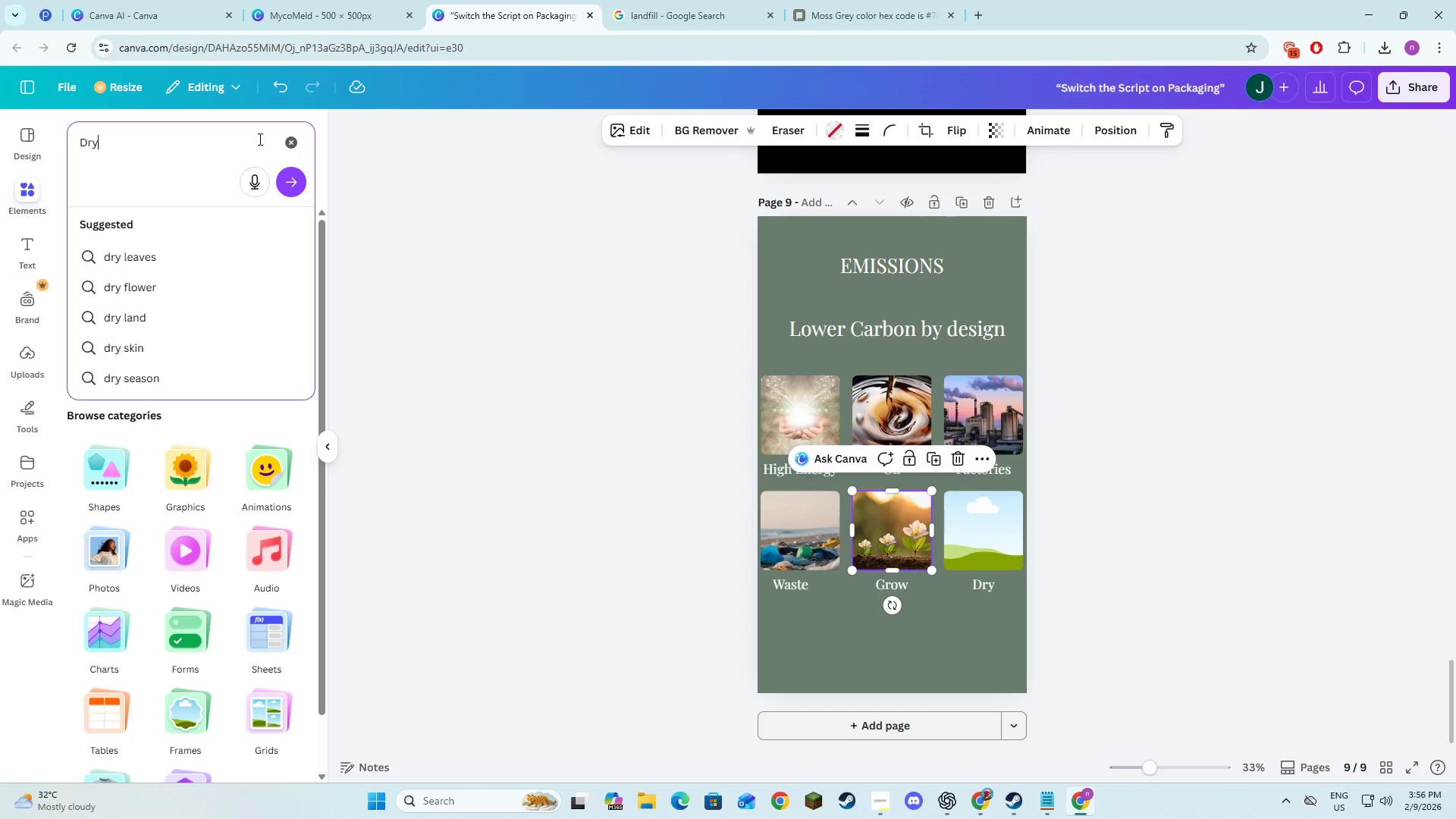 
key(Enter)
 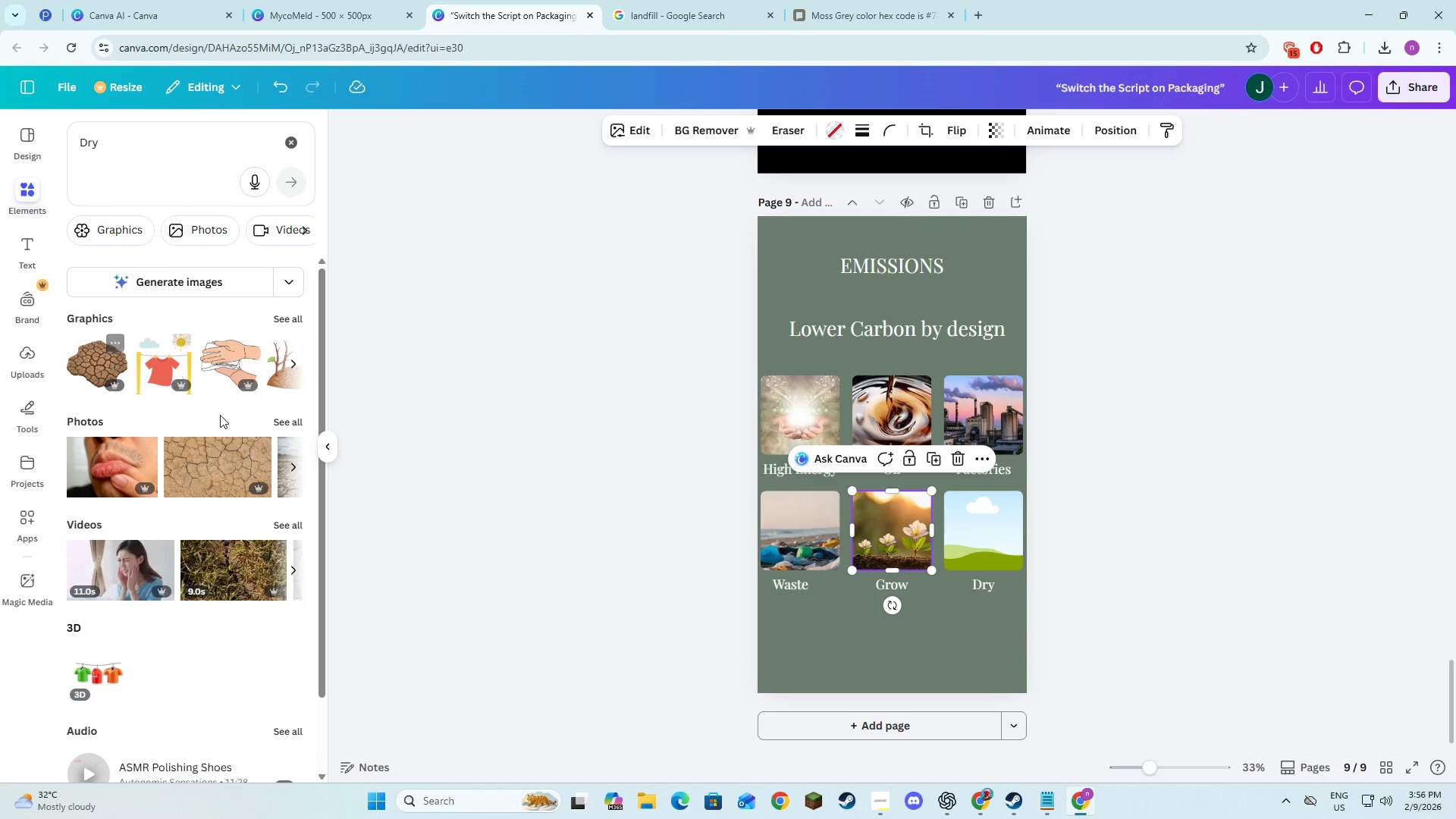 
left_click([275, 421])
 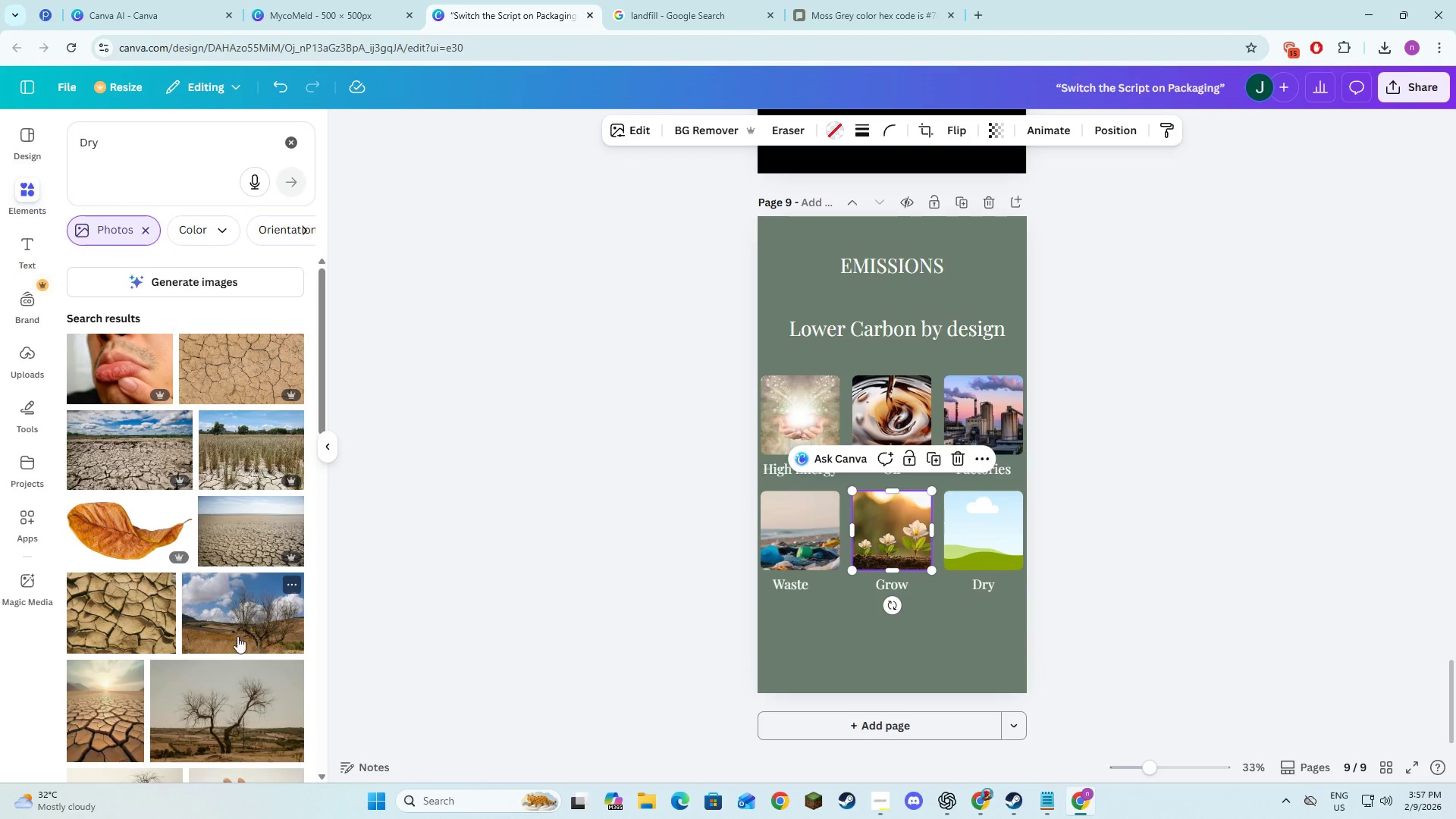 
left_click([113, 714])
 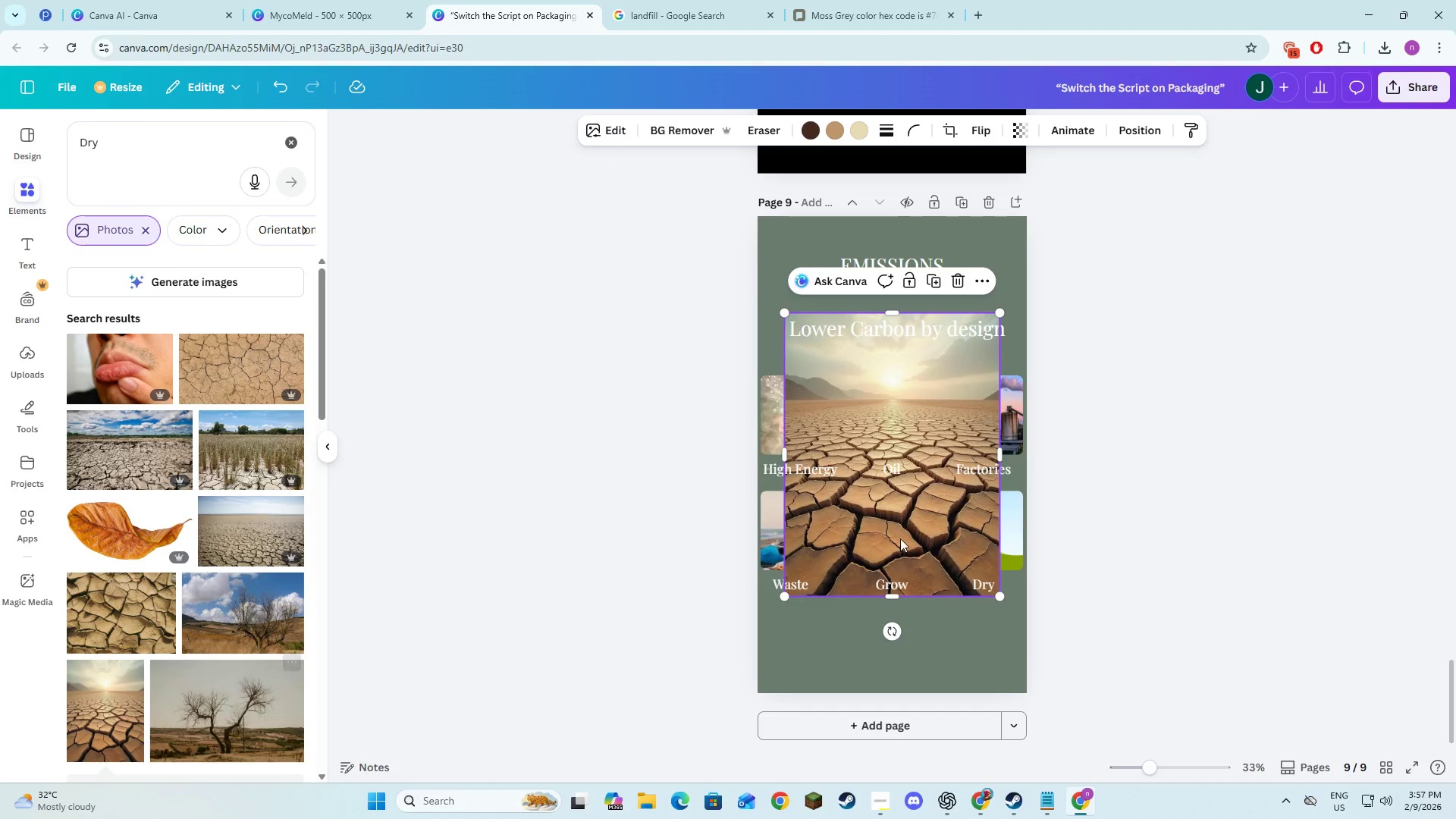 
left_click_drag(start_coordinate=[882, 500], to_coordinate=[972, 534])
 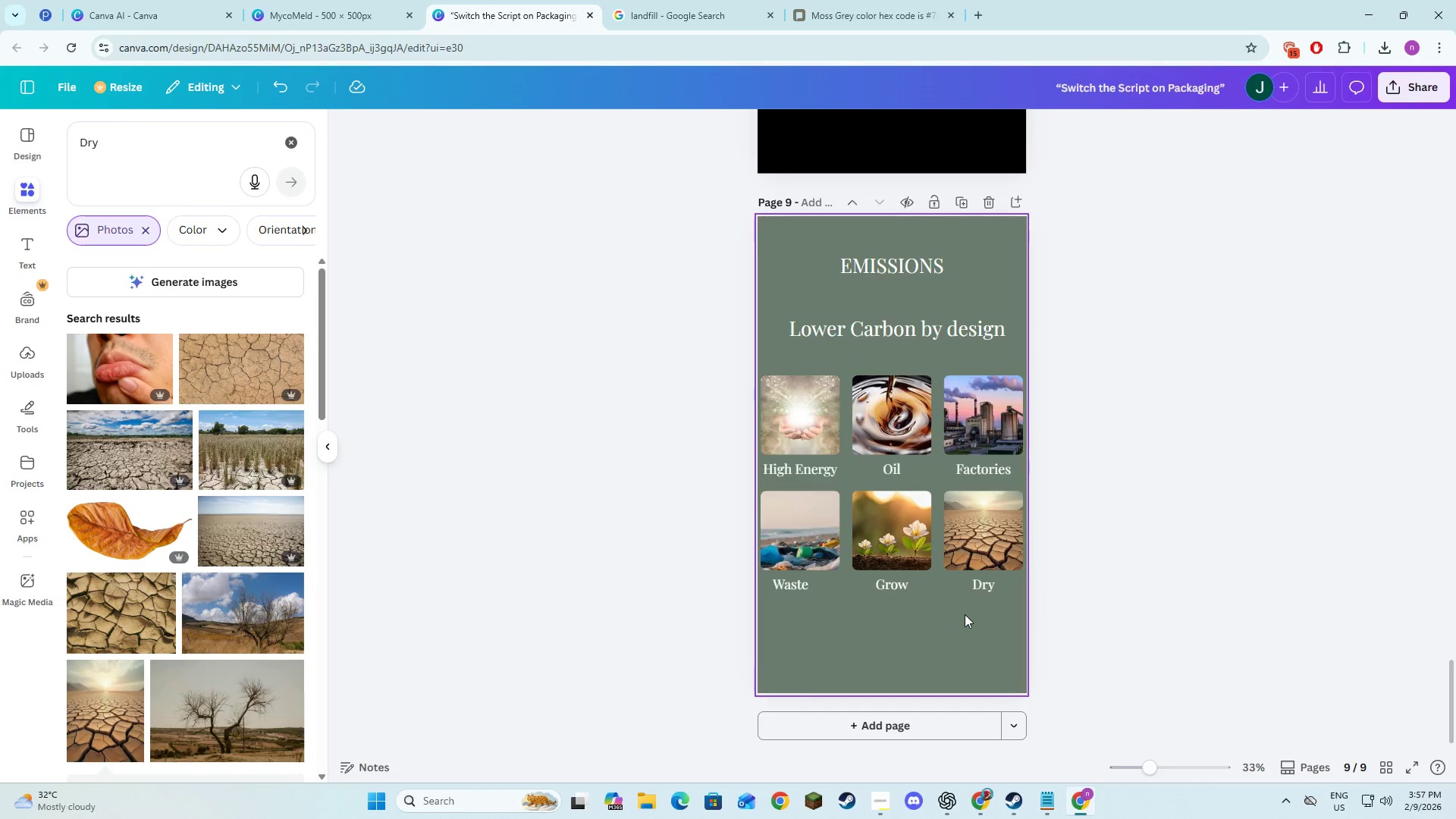 
key(Alt+AltLeft)
 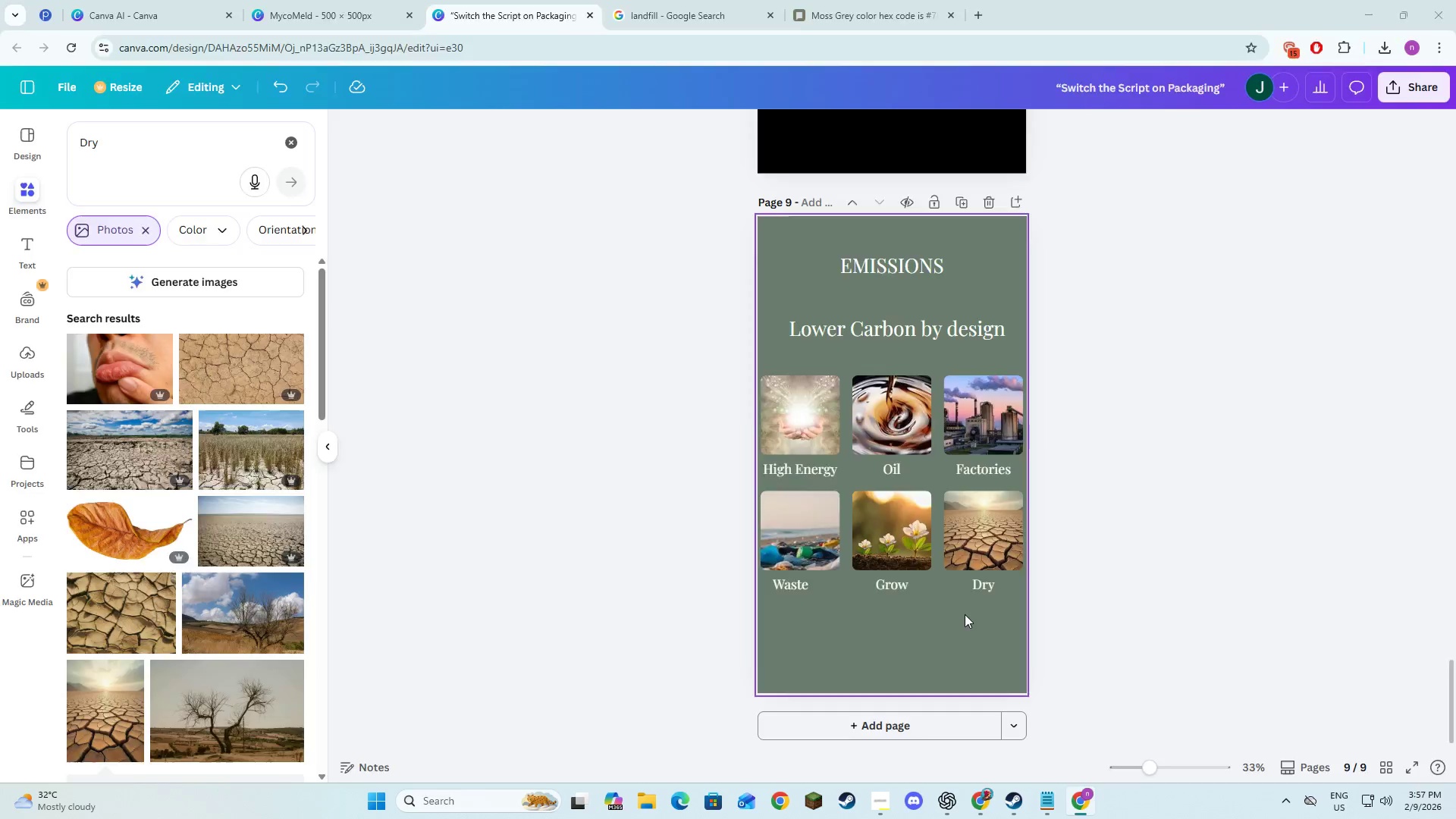 
key(Alt+Tab)
 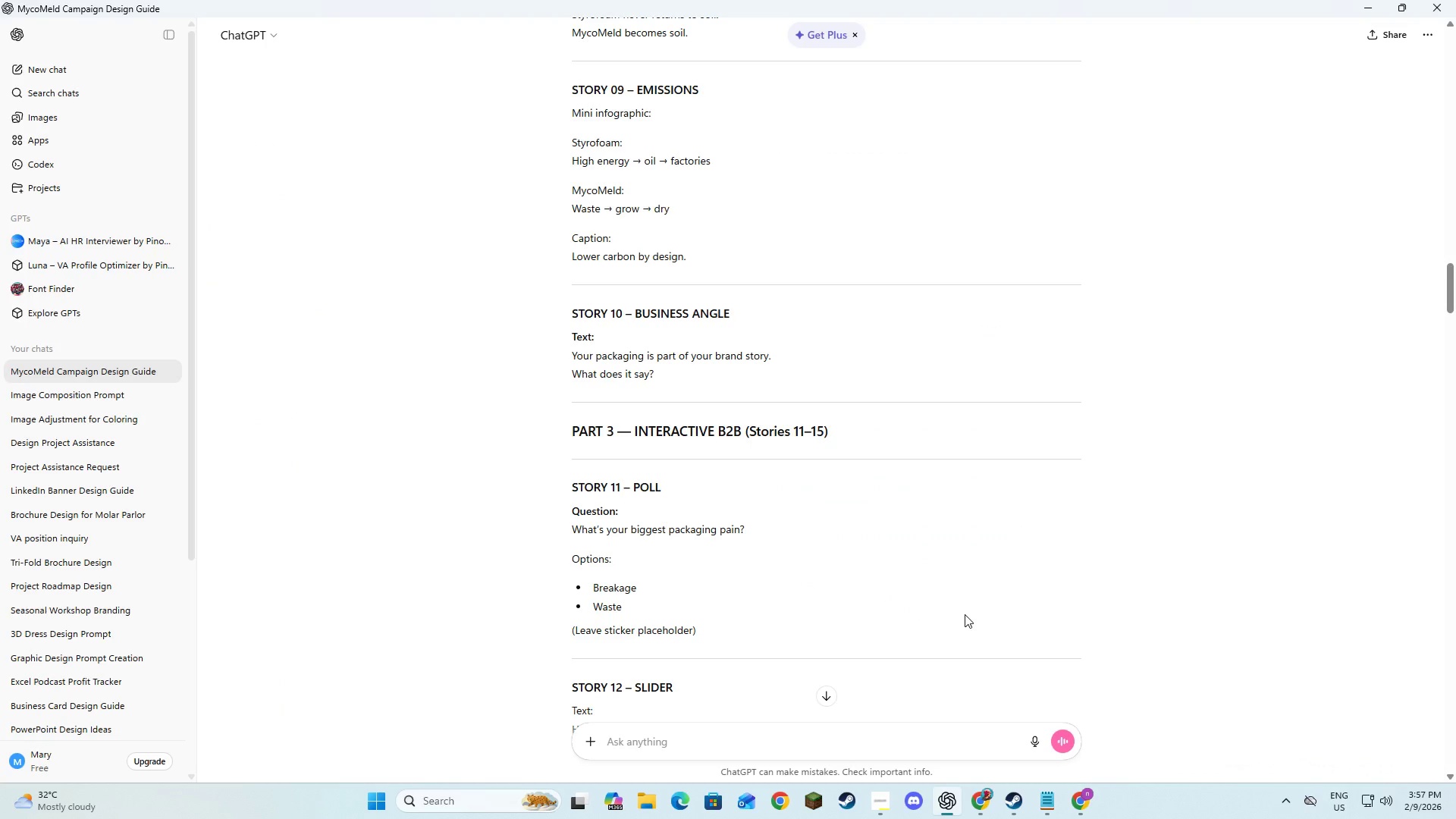 
key(Alt+AltLeft)
 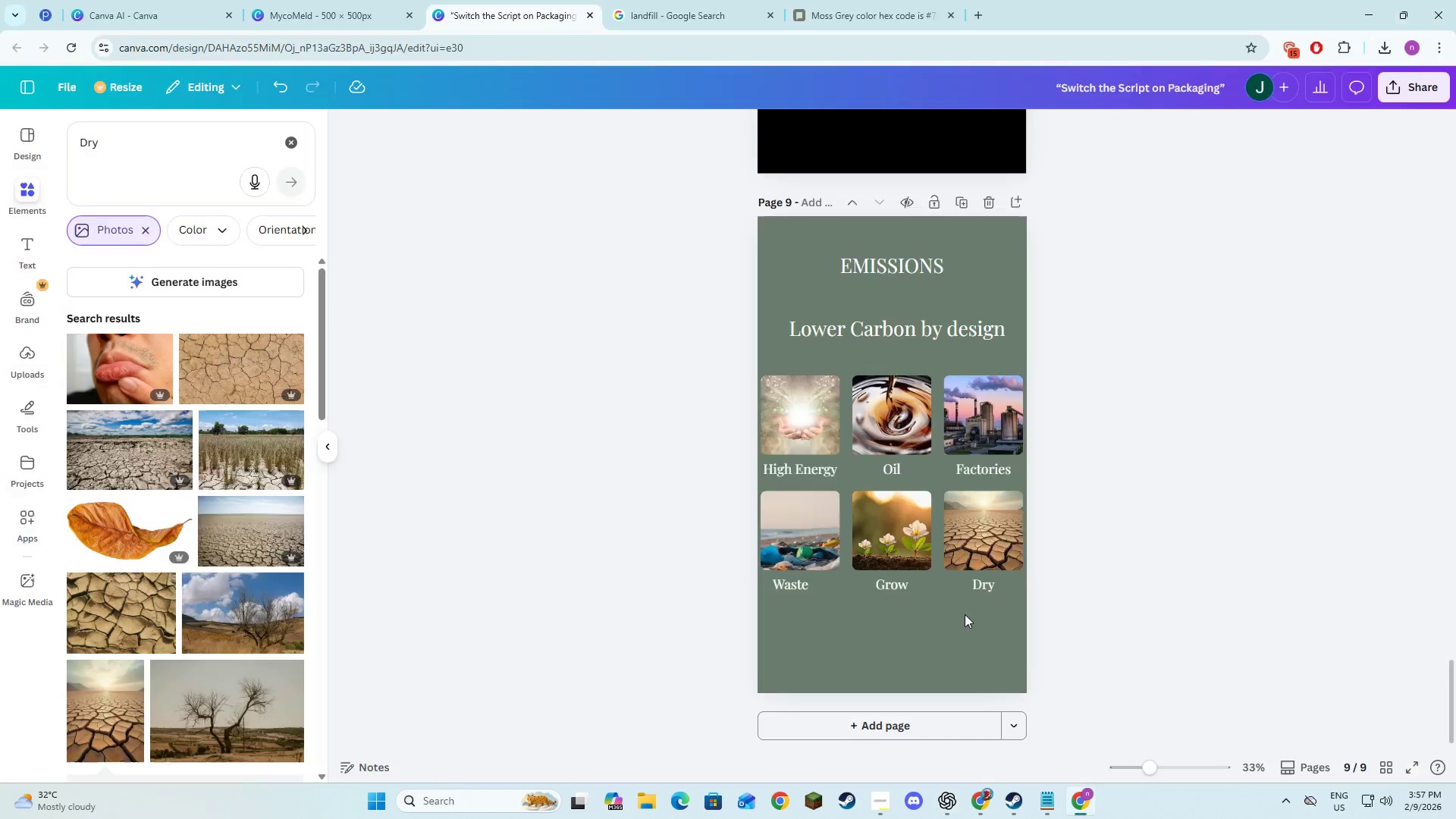 
key(Alt+Tab)
 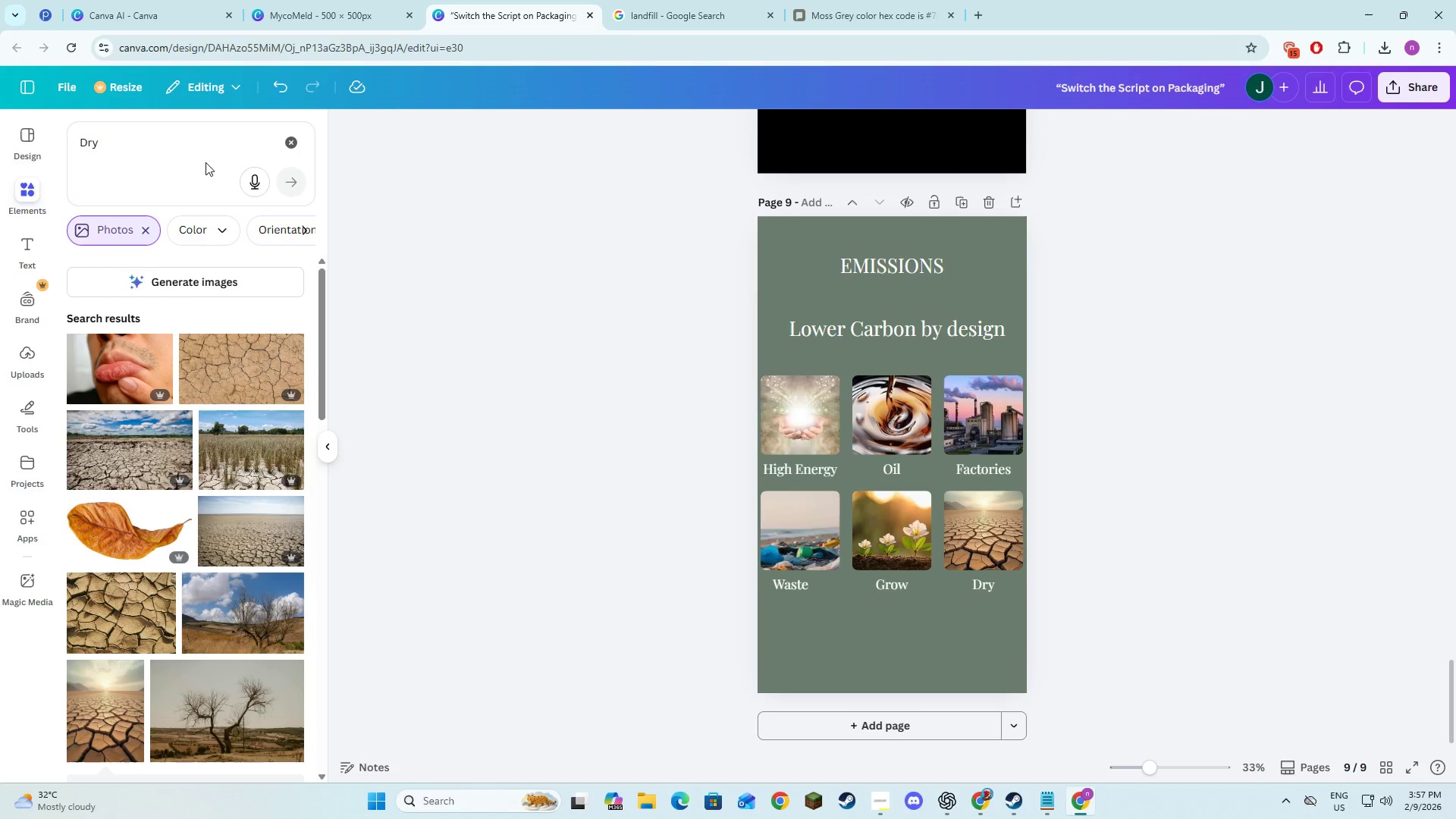 
left_click([17, 239])
 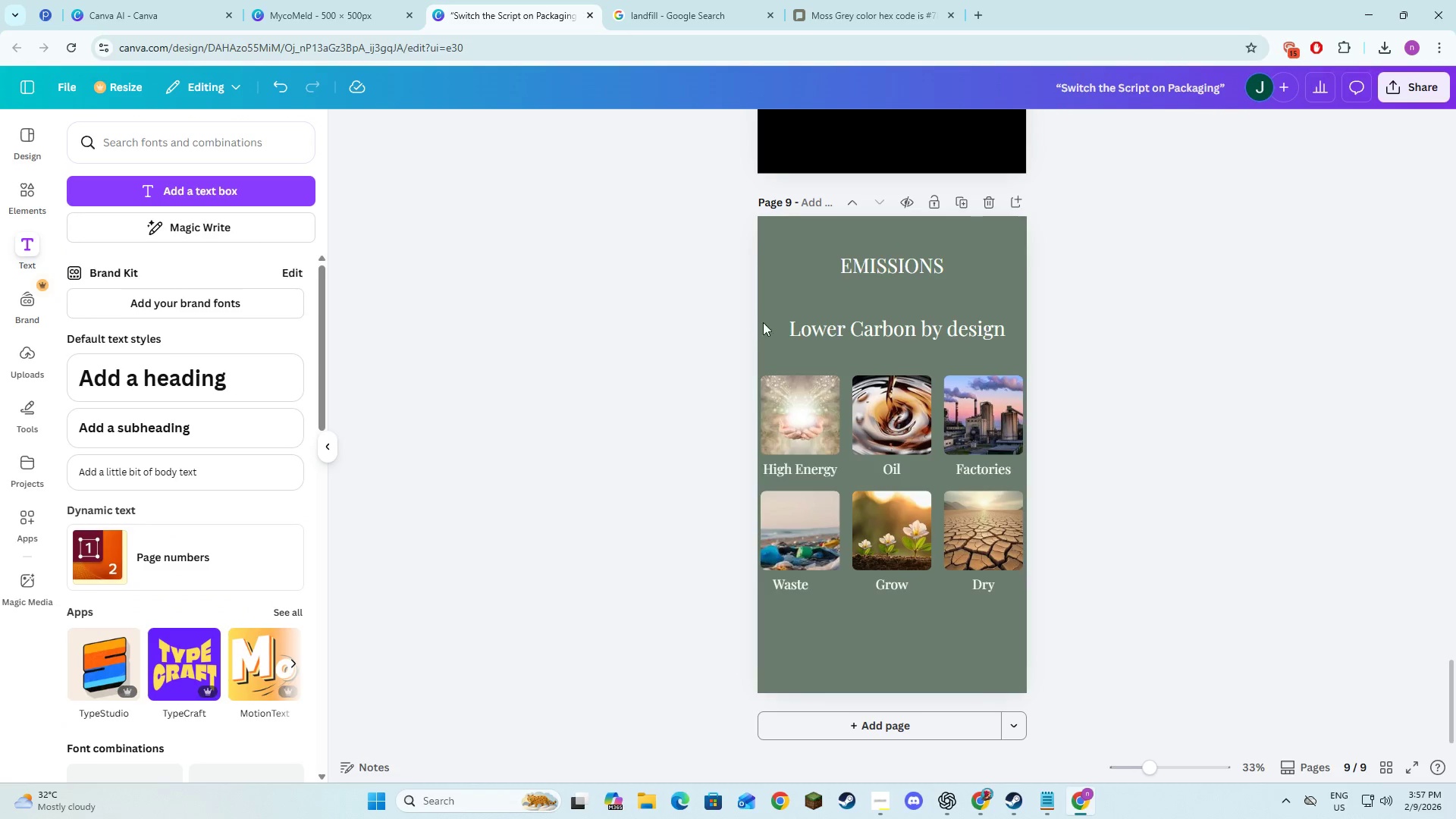 
left_click([278, 189])
 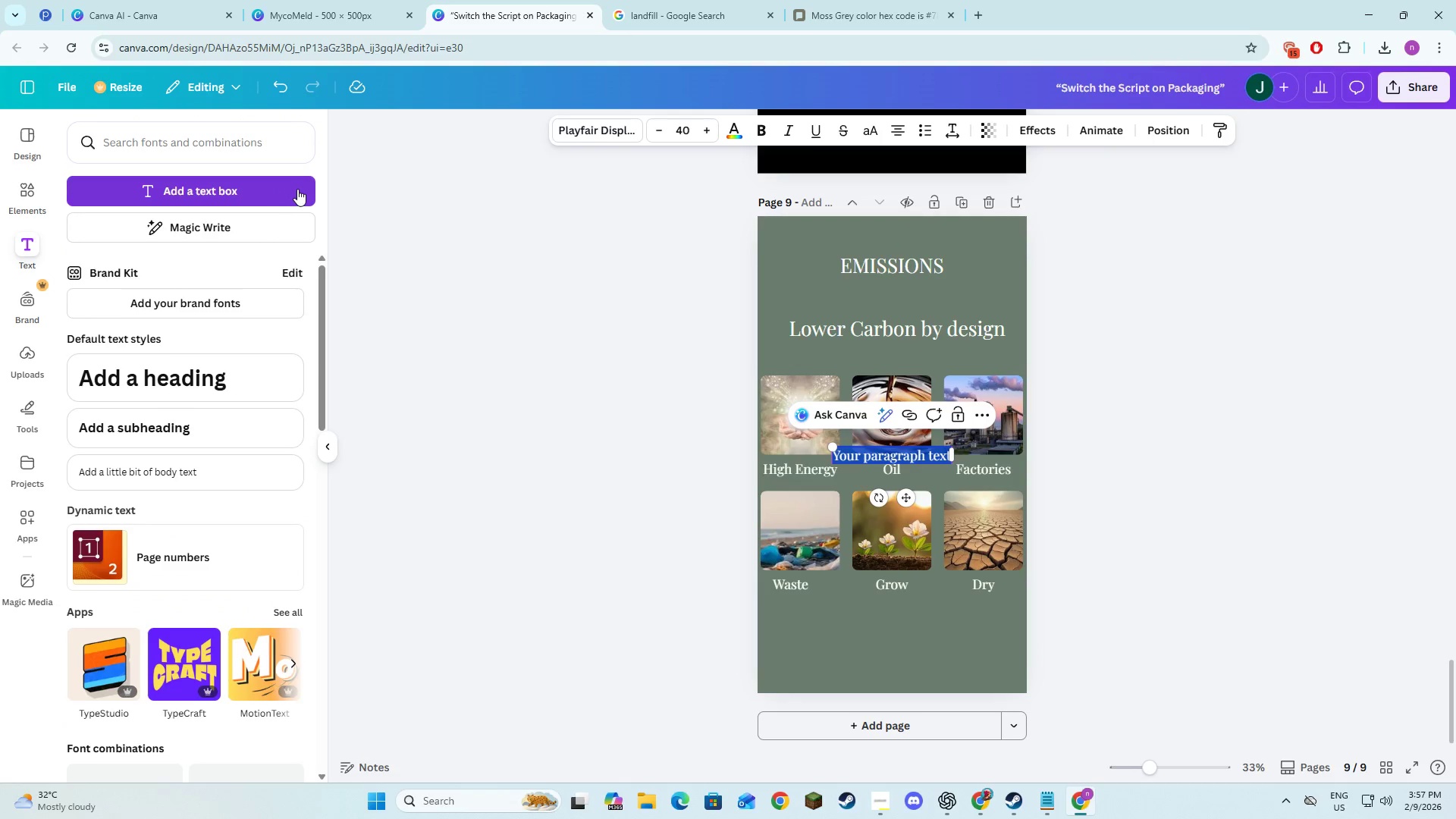 
type(Styrofoam)
 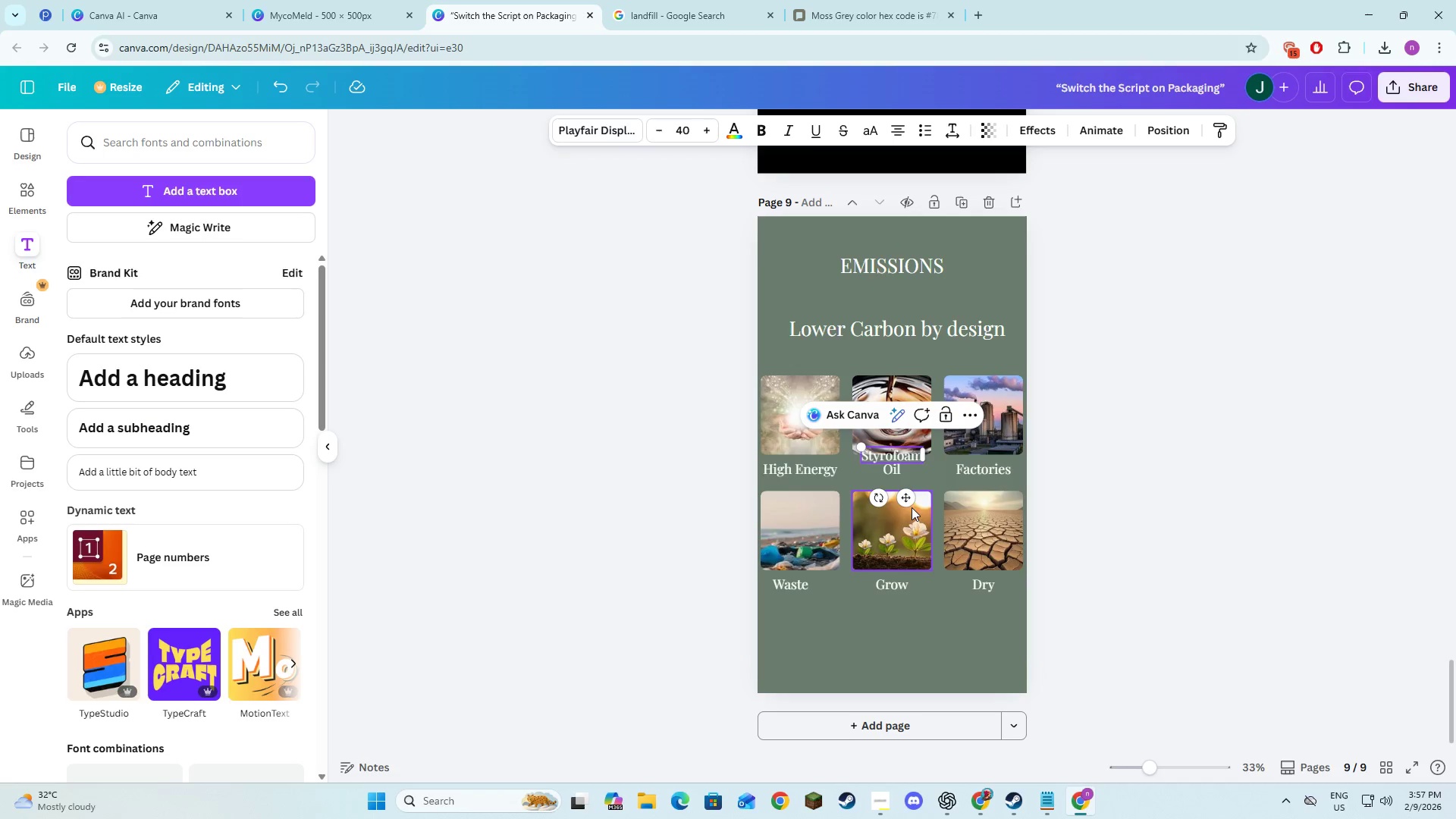 
left_click_drag(start_coordinate=[907, 503], to_coordinate=[916, 416])
 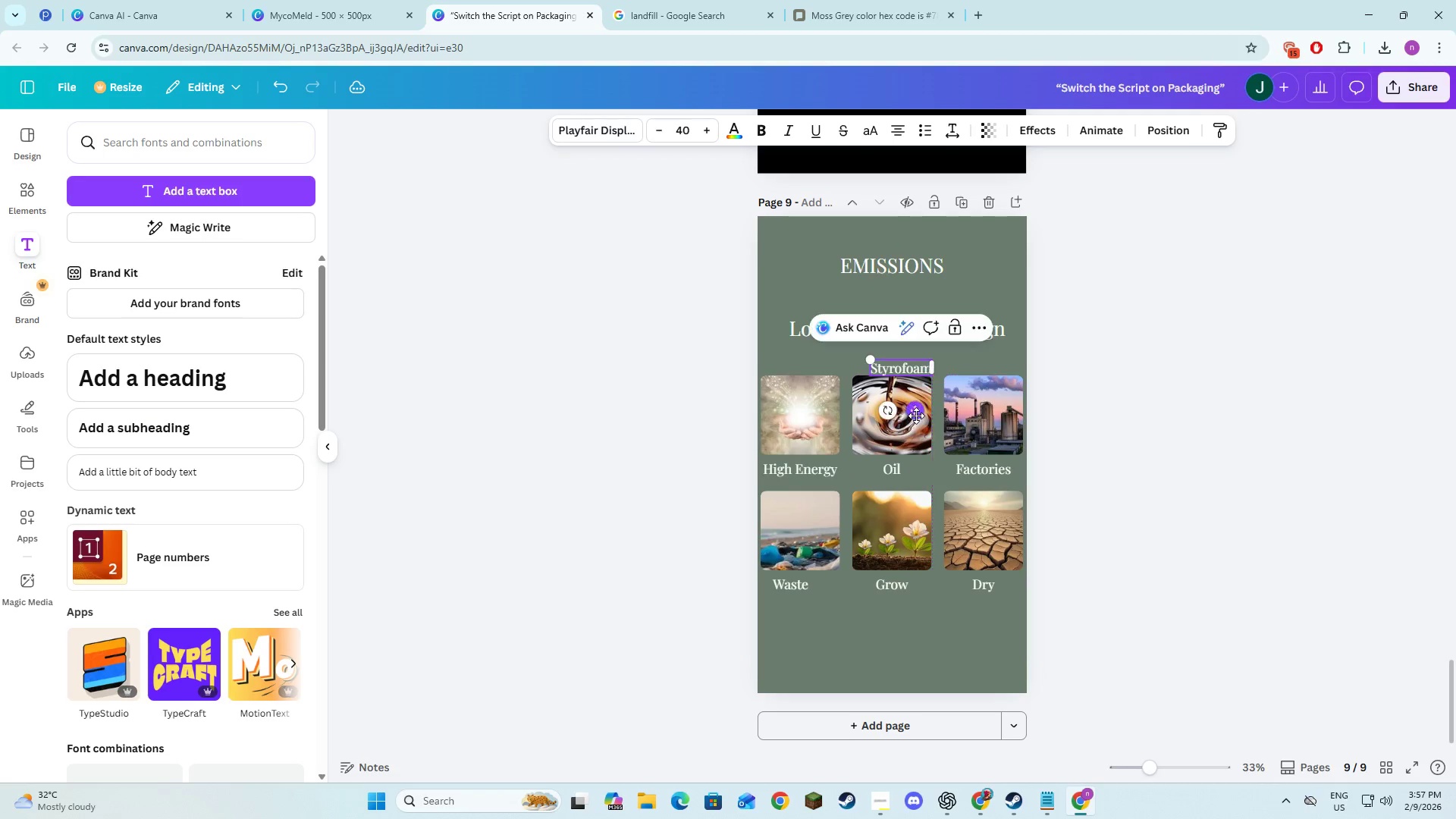 
key(Alt+AltLeft)
 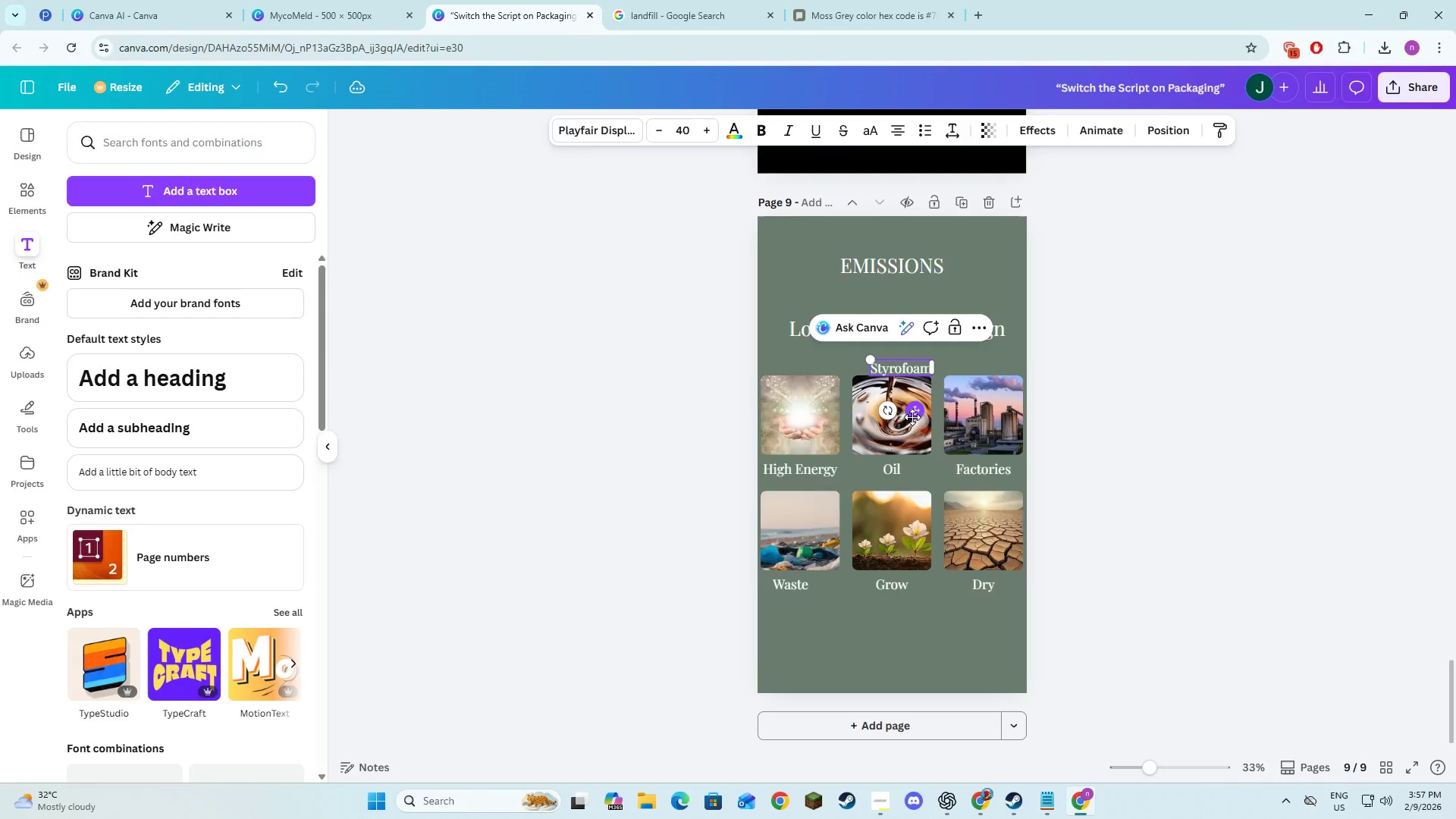 
key(Alt+Tab)
 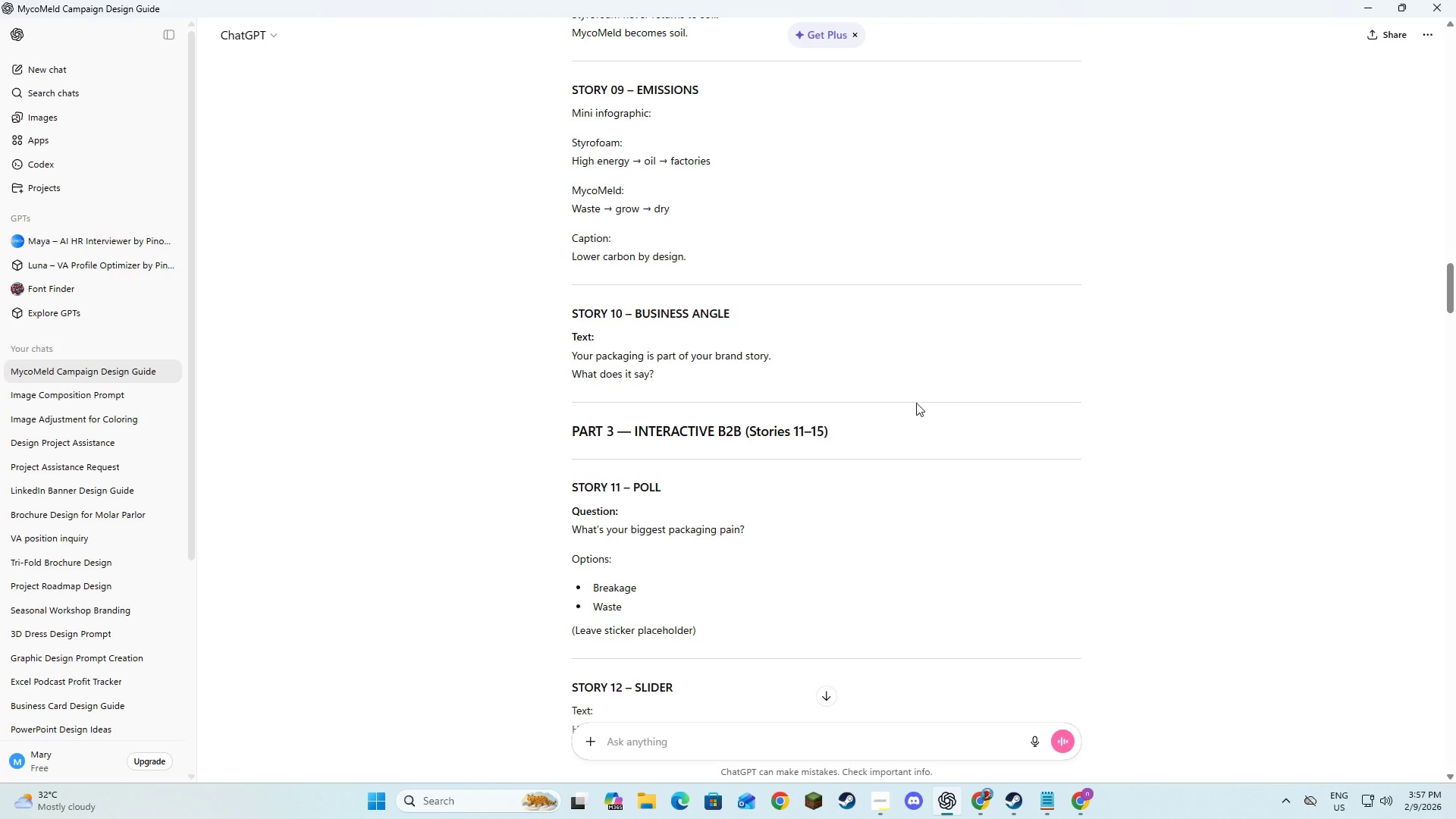 
key(Alt+AltLeft)
 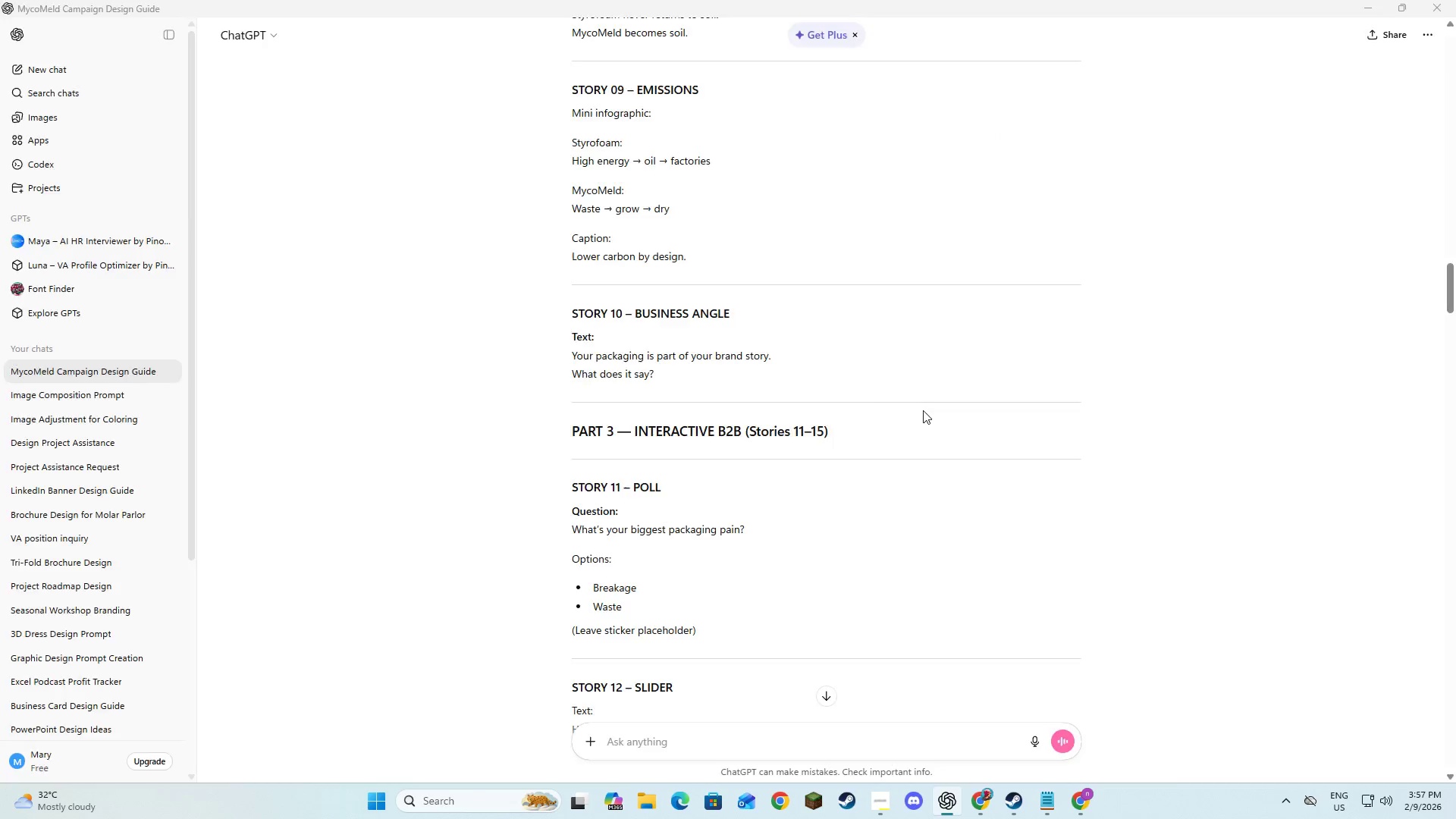 
key(Alt+Tab)
 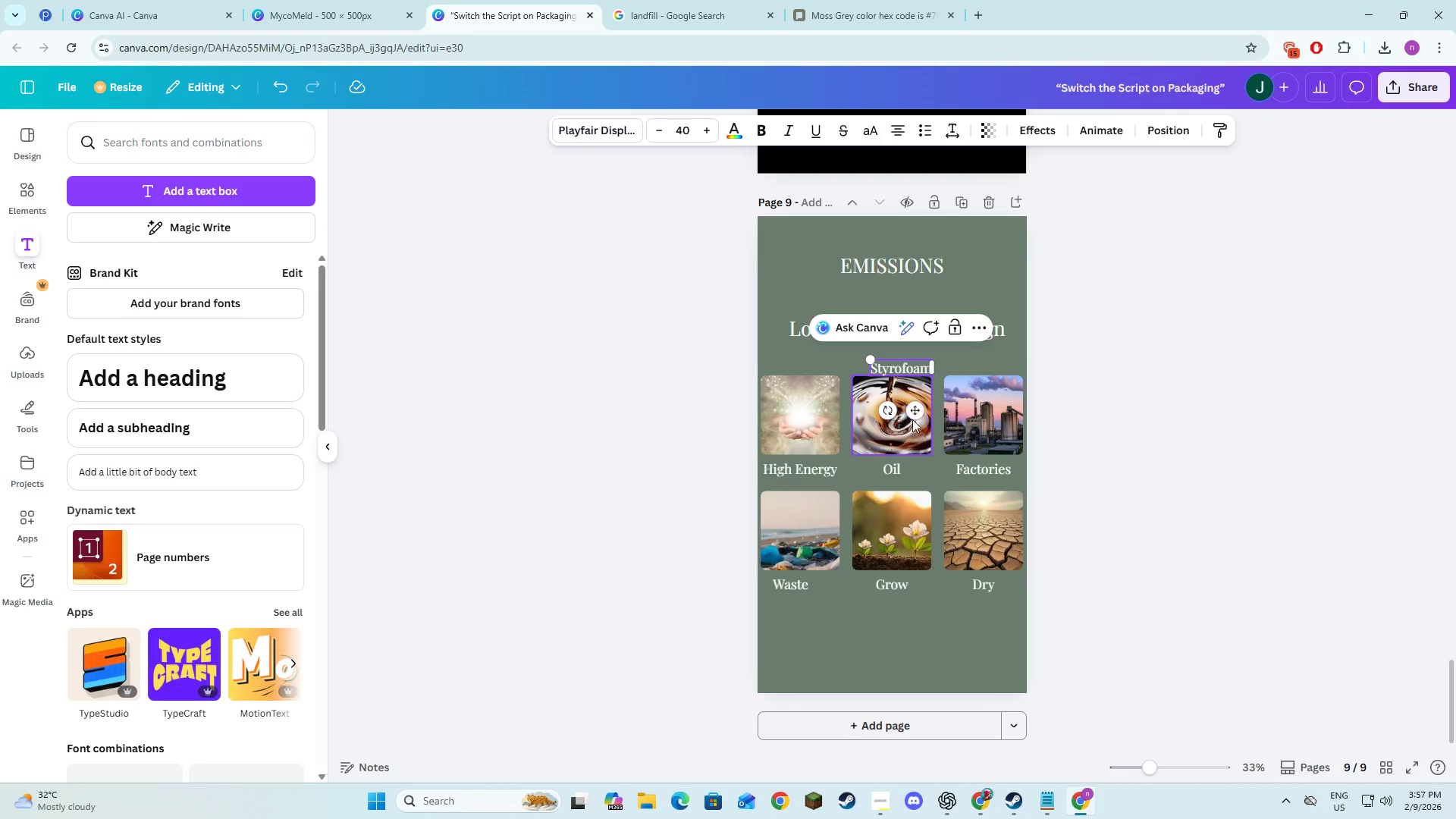 
left_click_drag(start_coordinate=[912, 406], to_coordinate=[908, 397])
 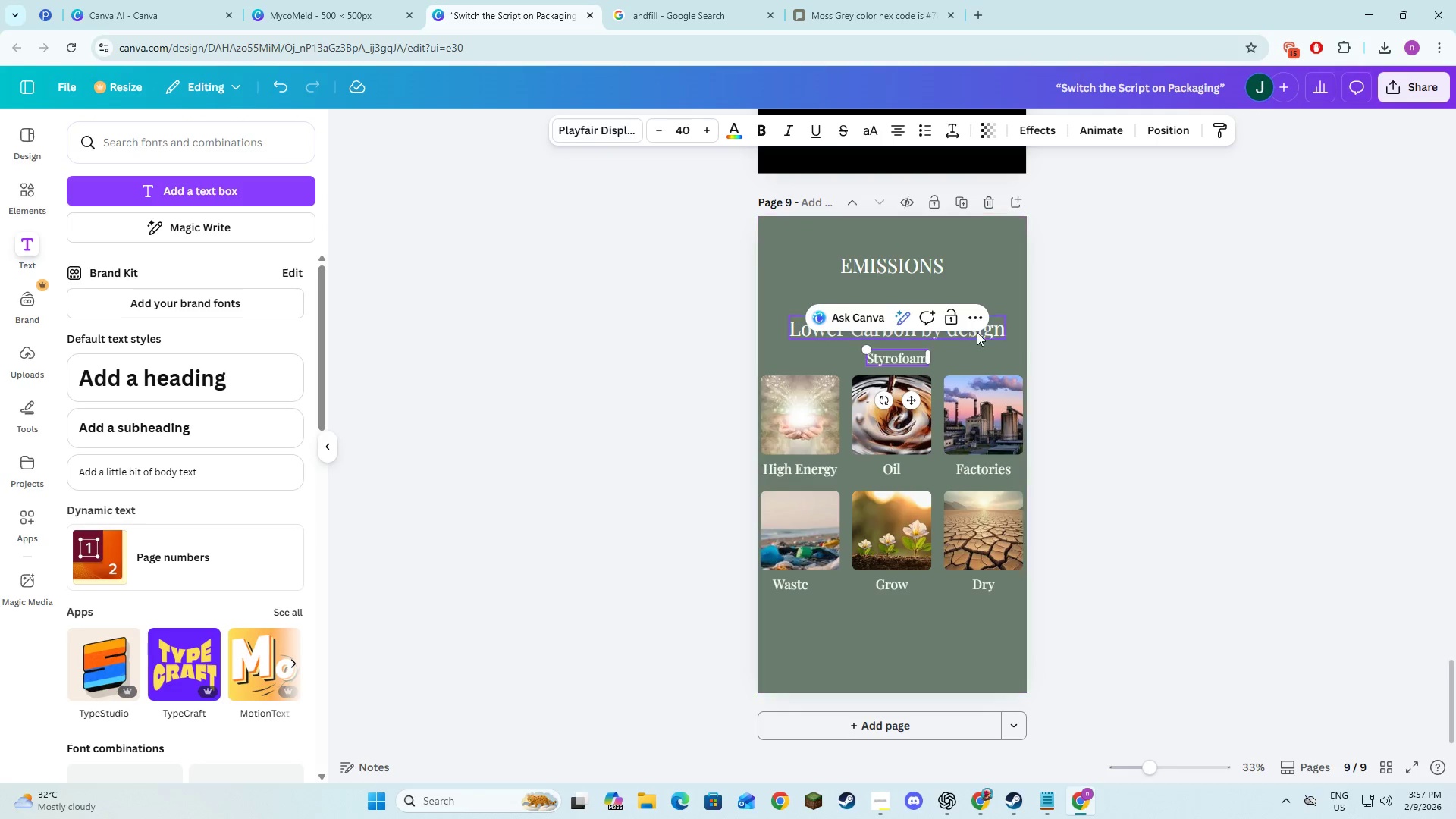 
left_click([977, 332])
 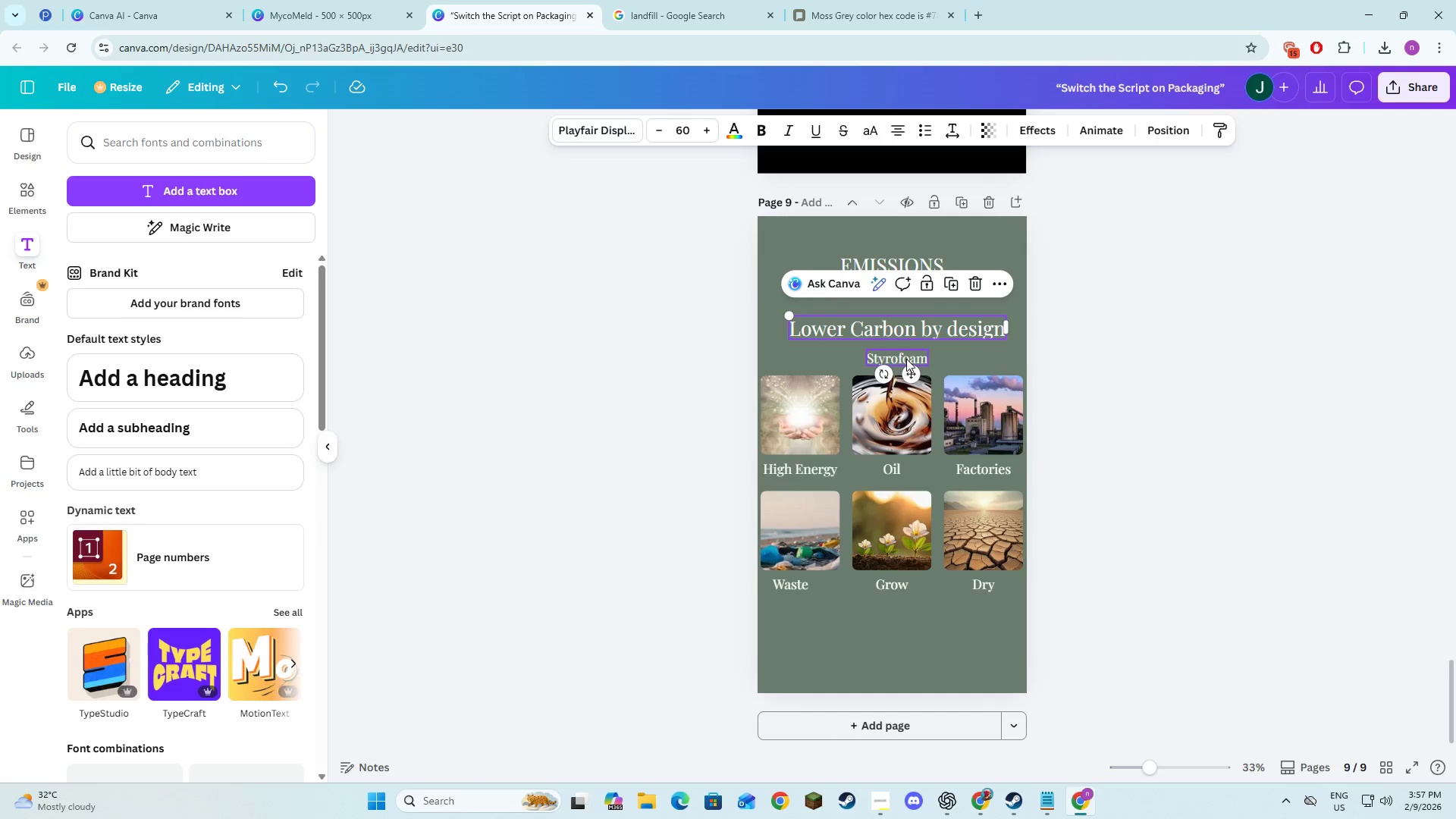 
left_click_drag(start_coordinate=[906, 372], to_coordinate=[903, 345])
 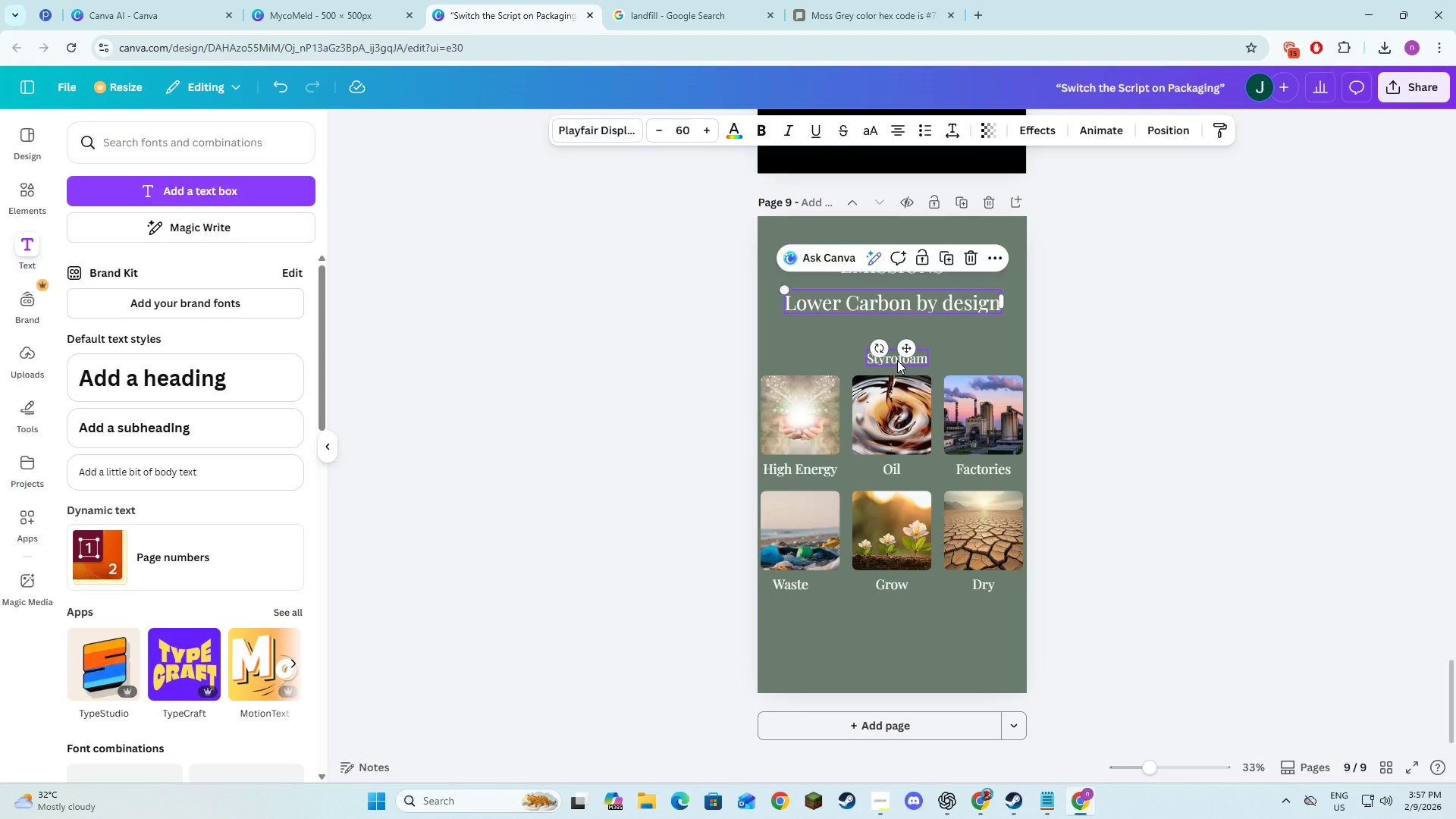 
left_click([897, 360])
 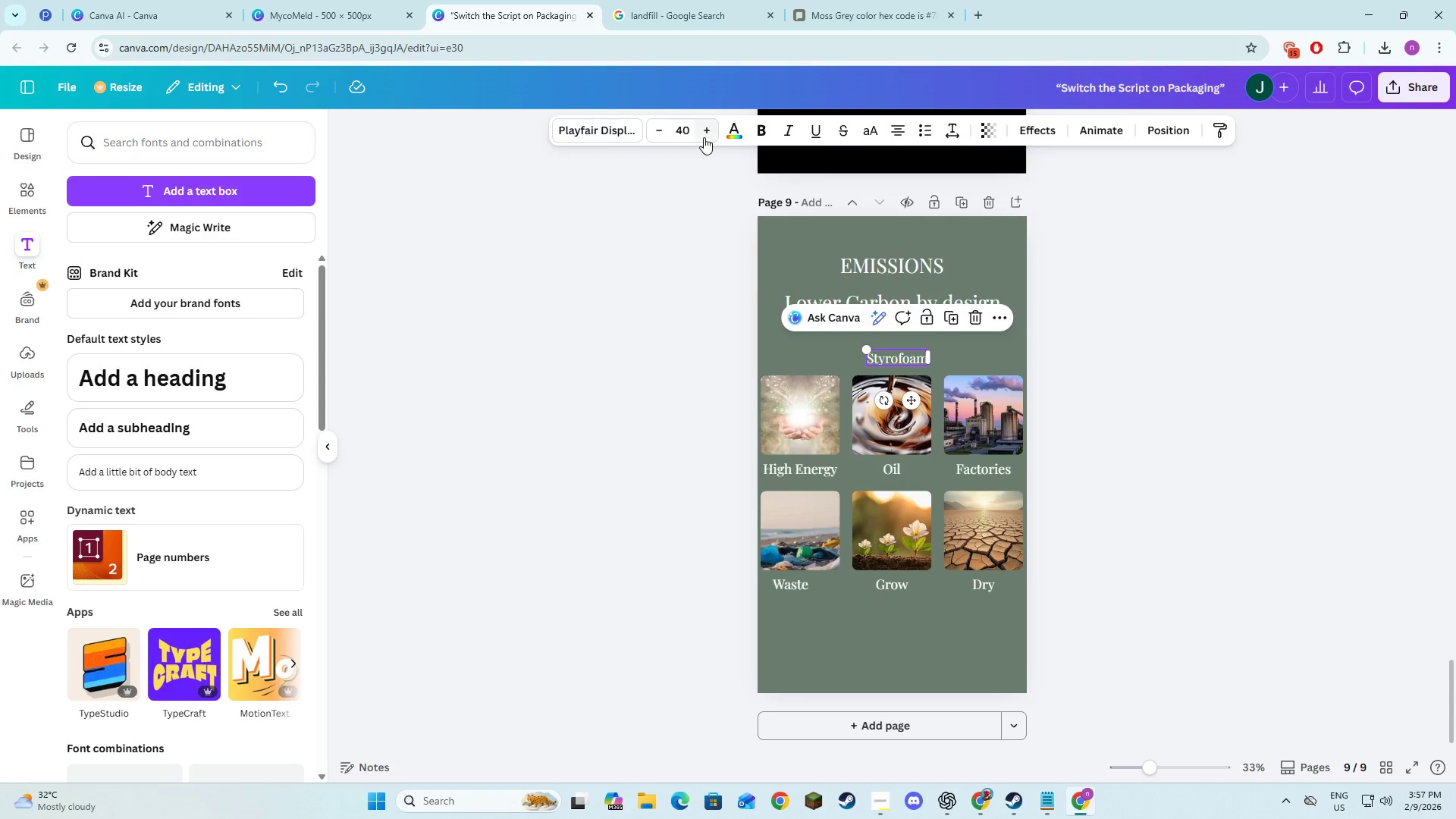 
double_click([704, 137])
 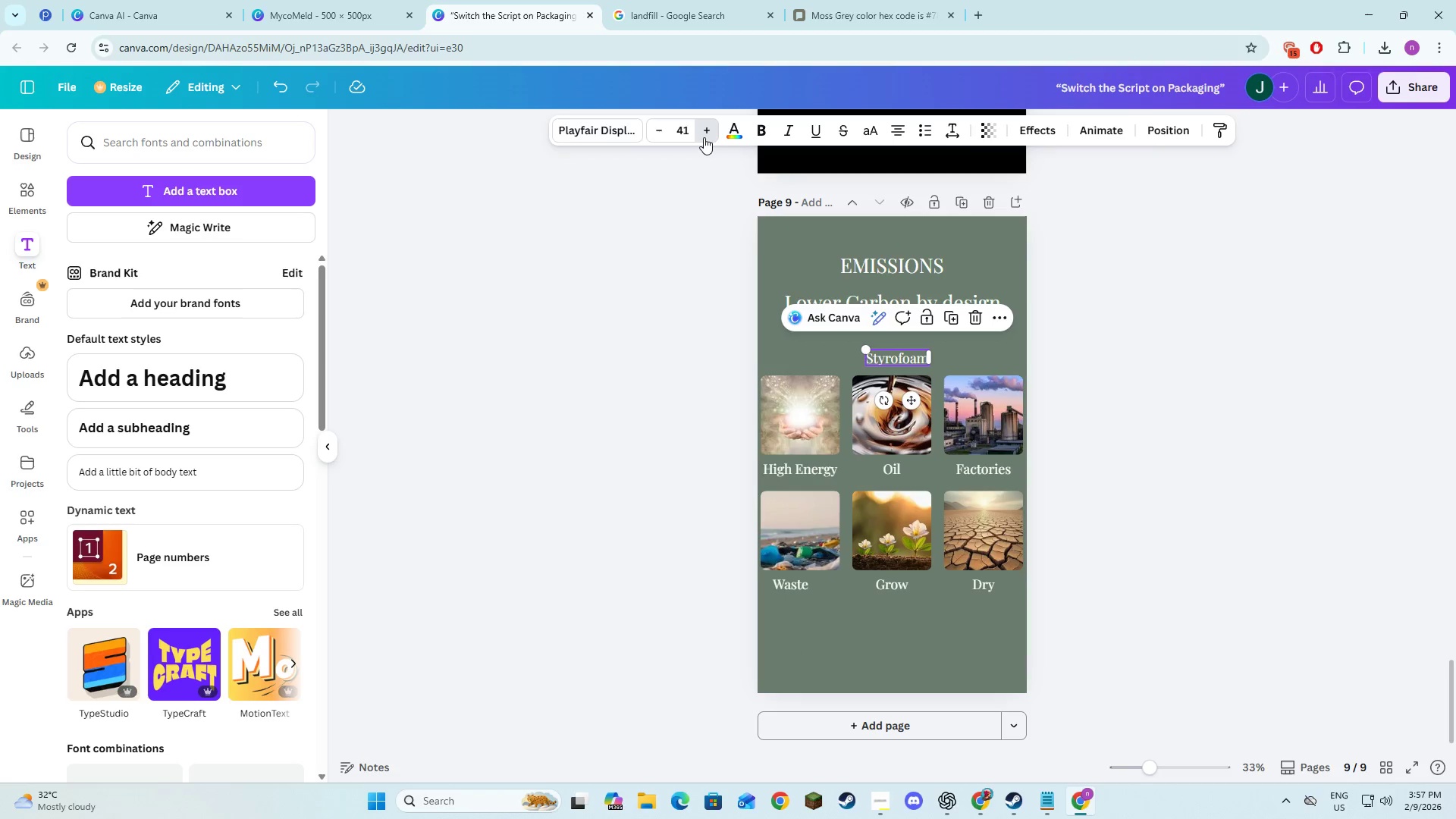 
triple_click([704, 137])
 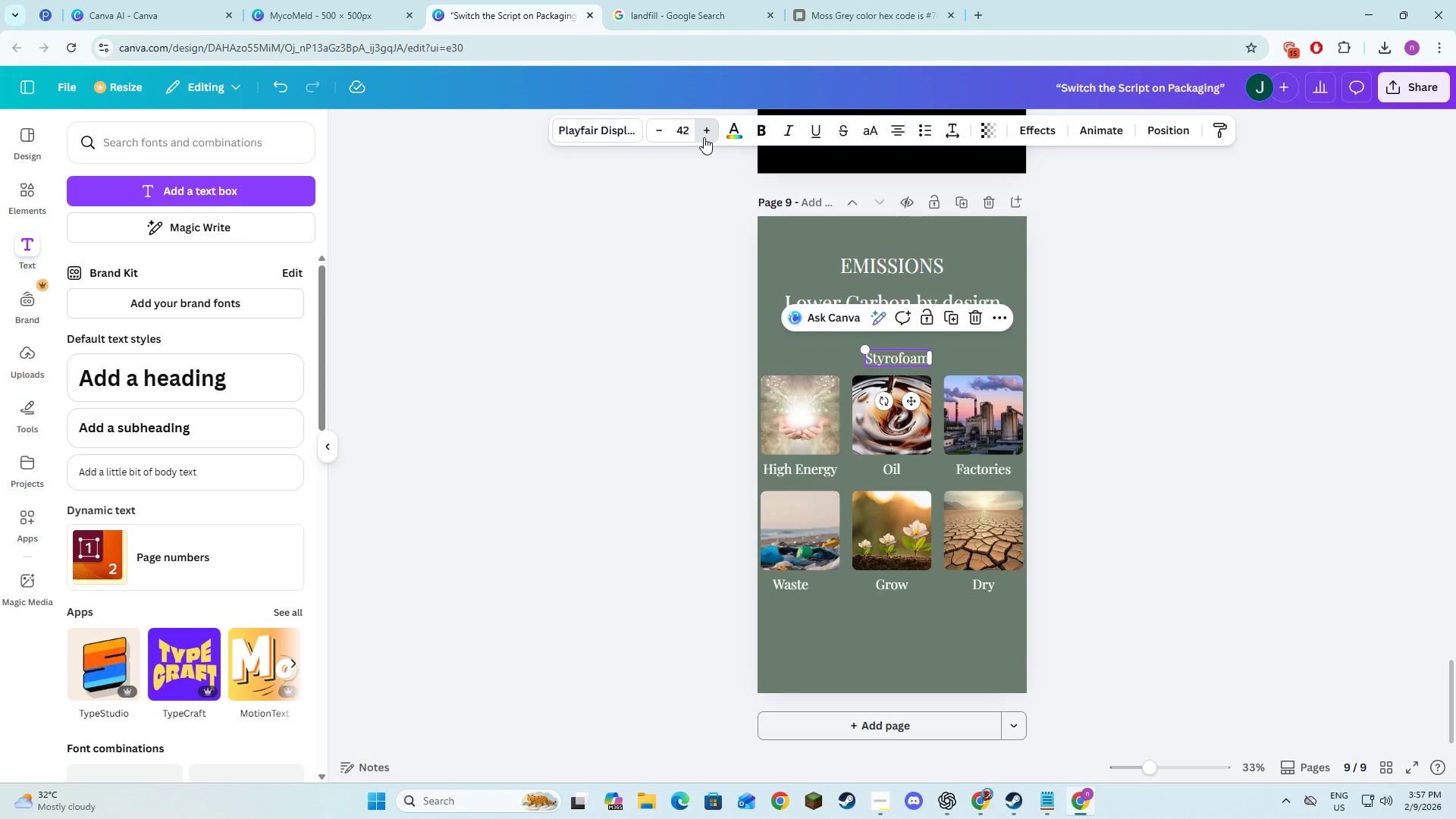 
triple_click([704, 137])
 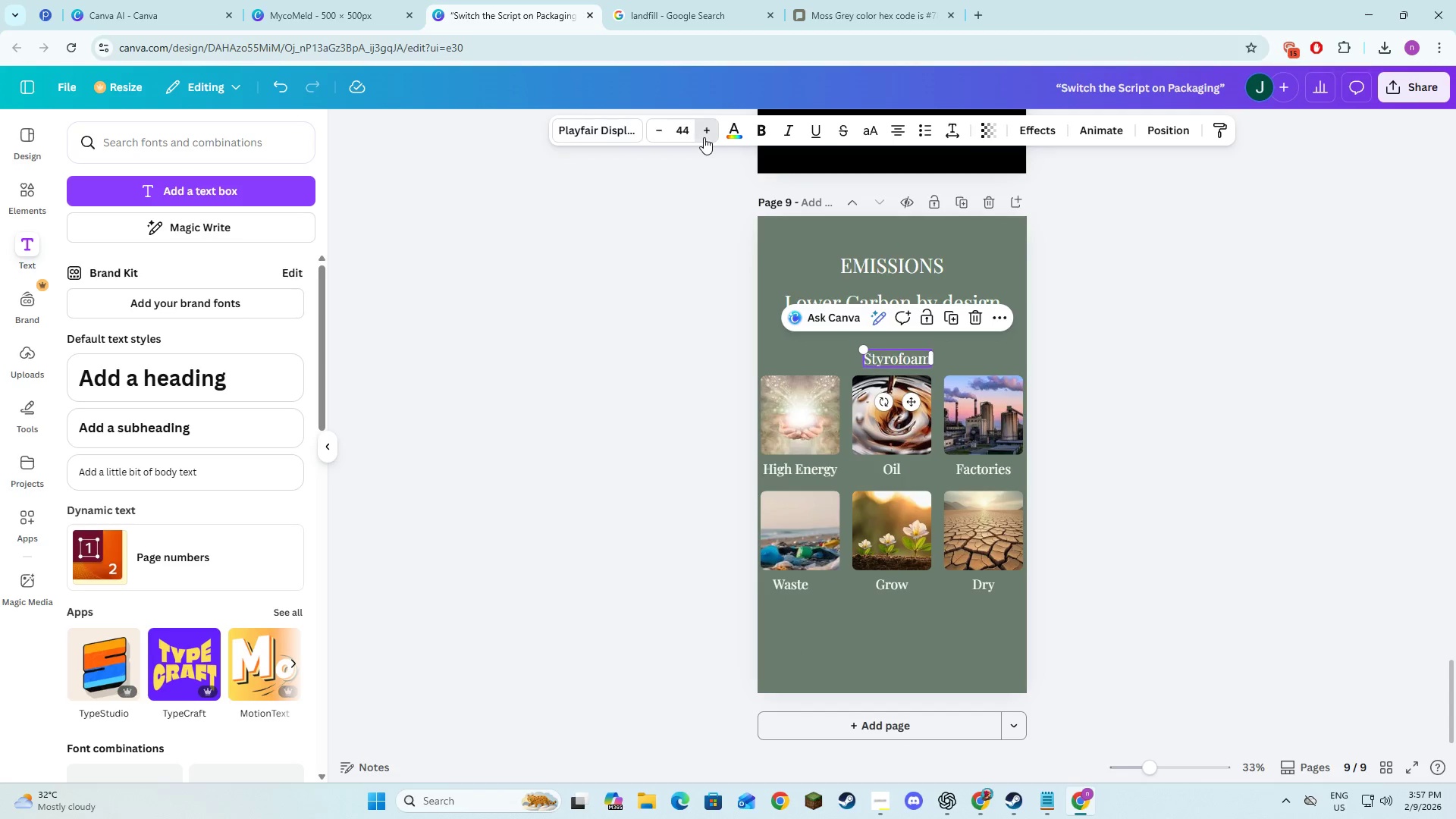 
triple_click([704, 137])
 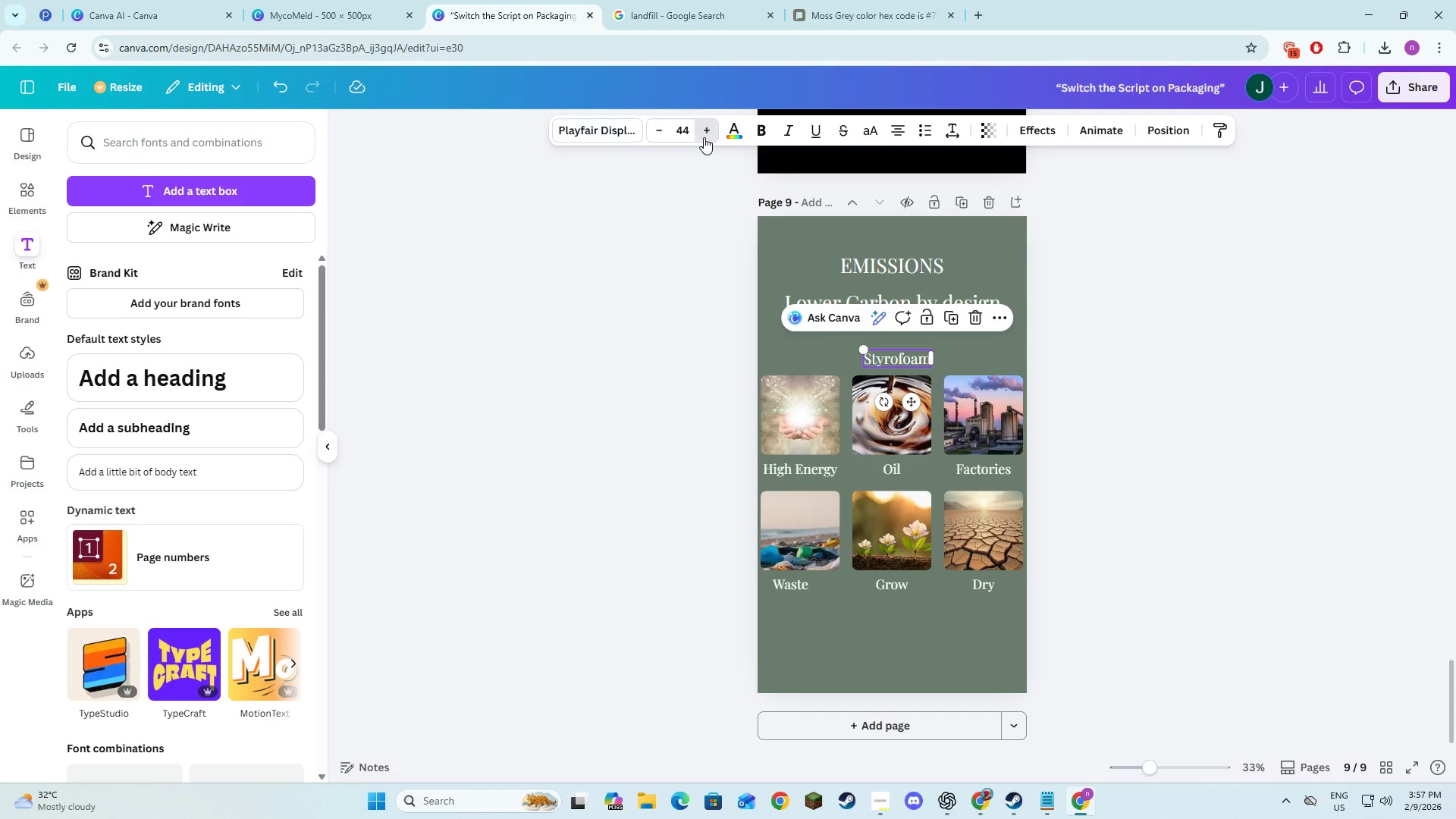 
triple_click([704, 137])
 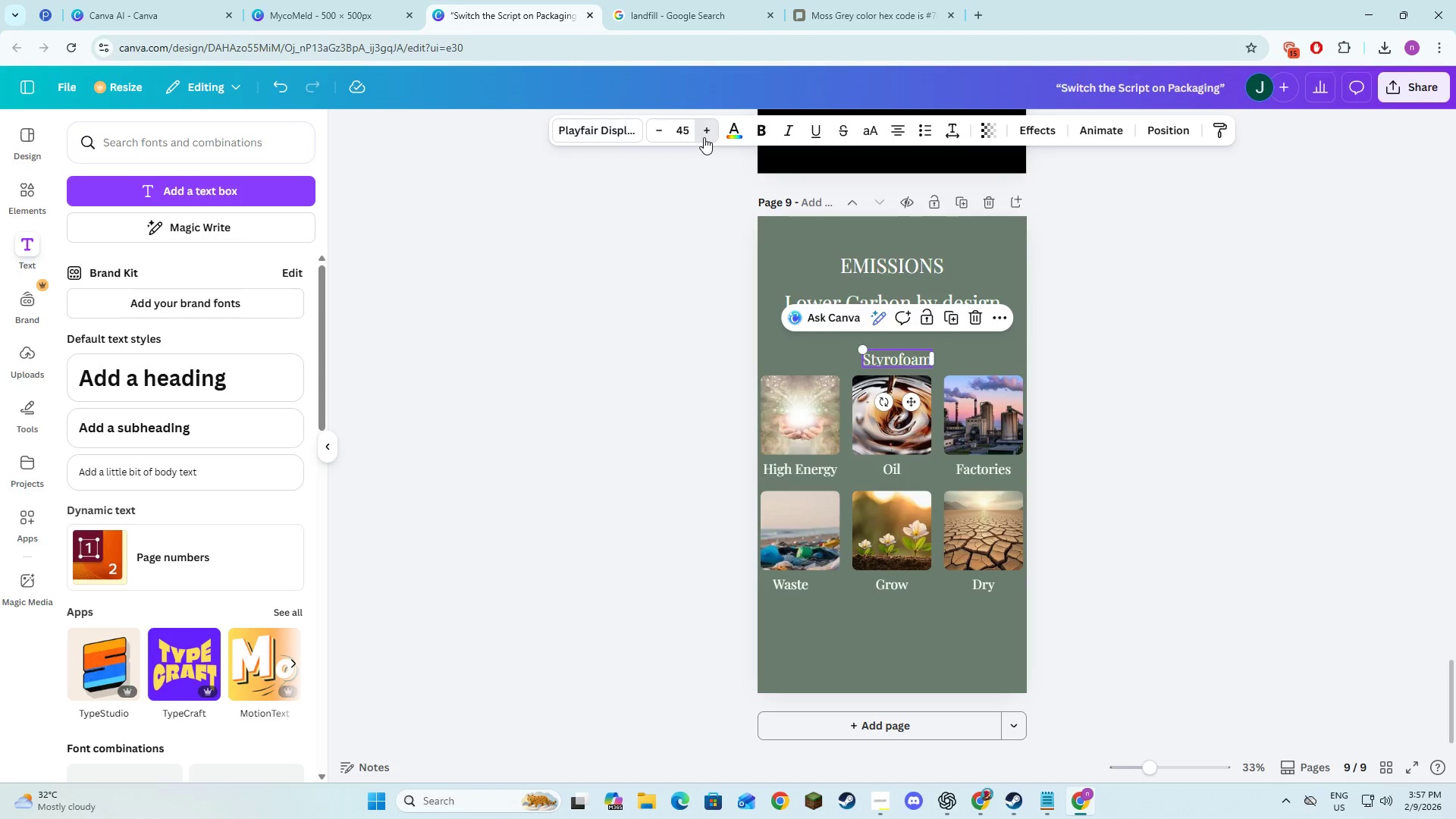 
triple_click([704, 137])
 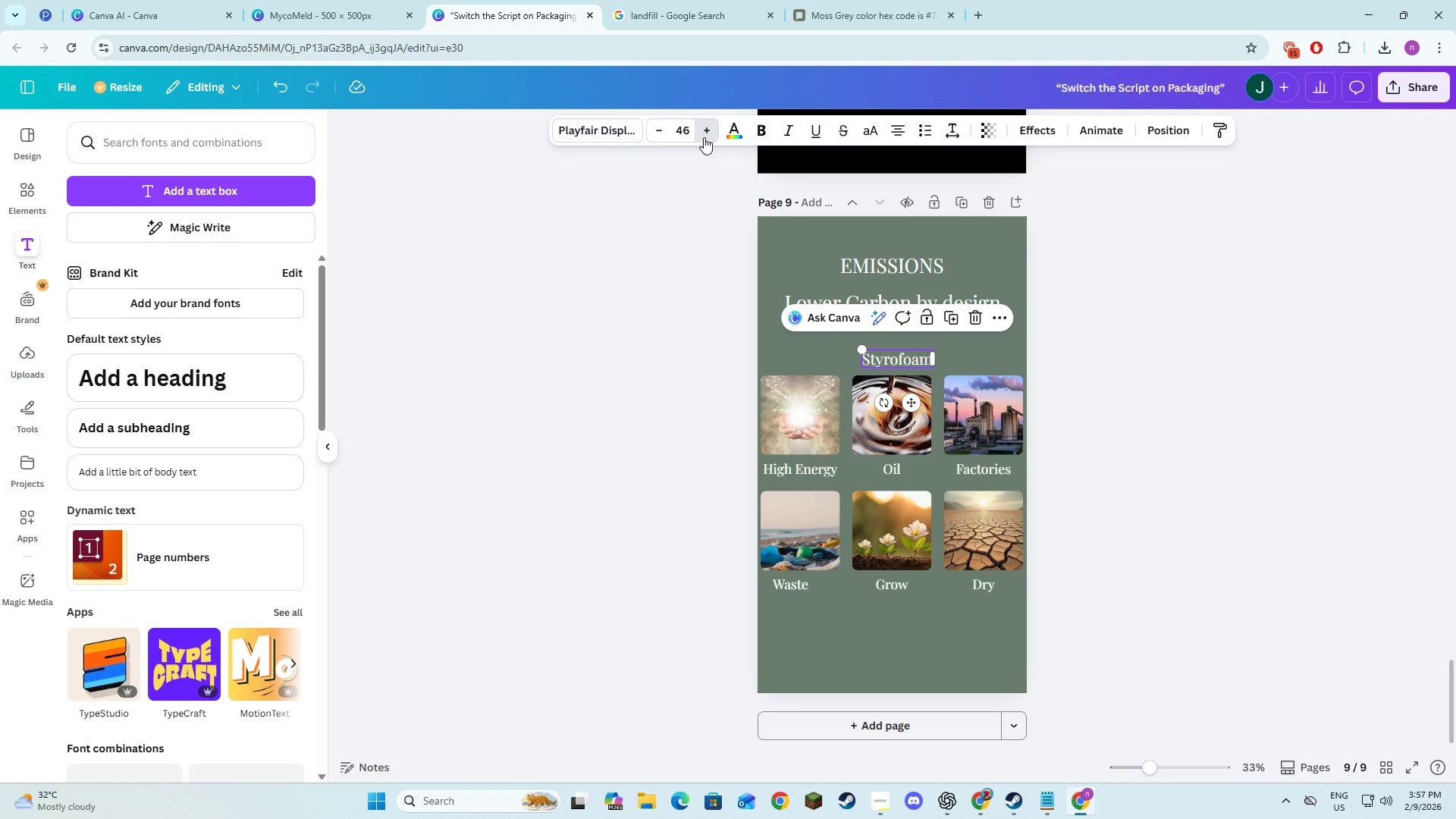 
triple_click([704, 137])
 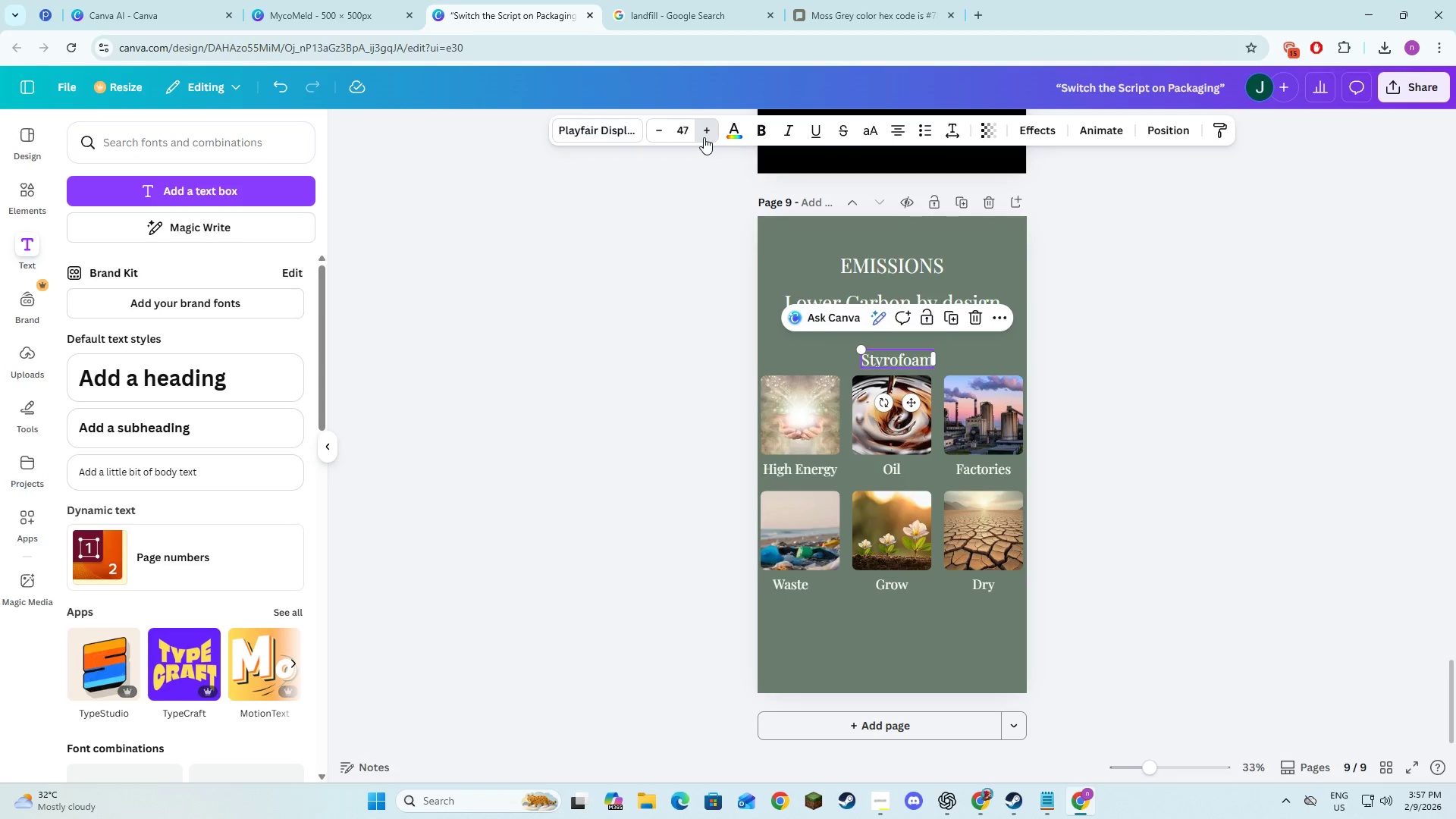 
triple_click([704, 137])
 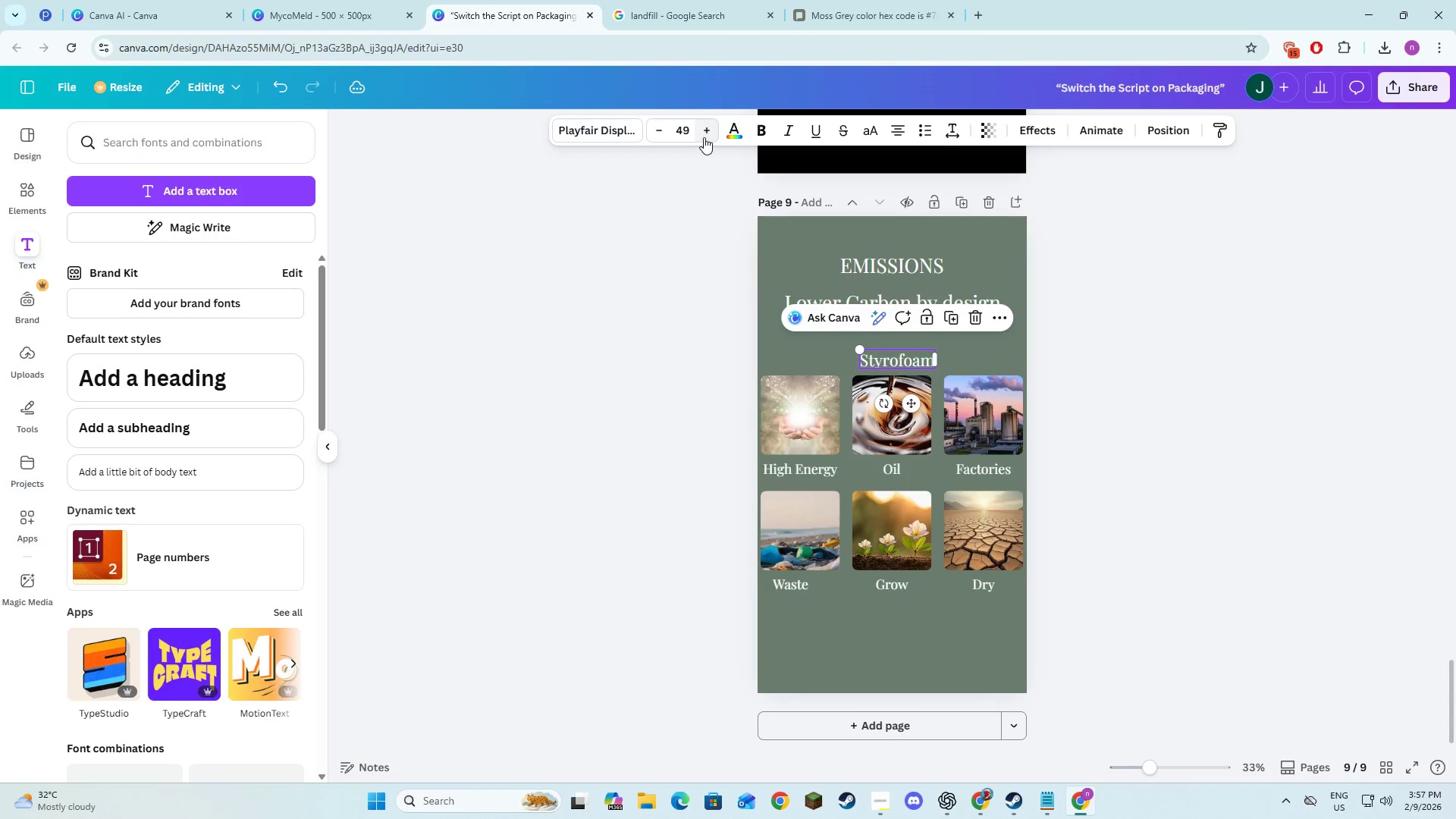 
triple_click([704, 137])
 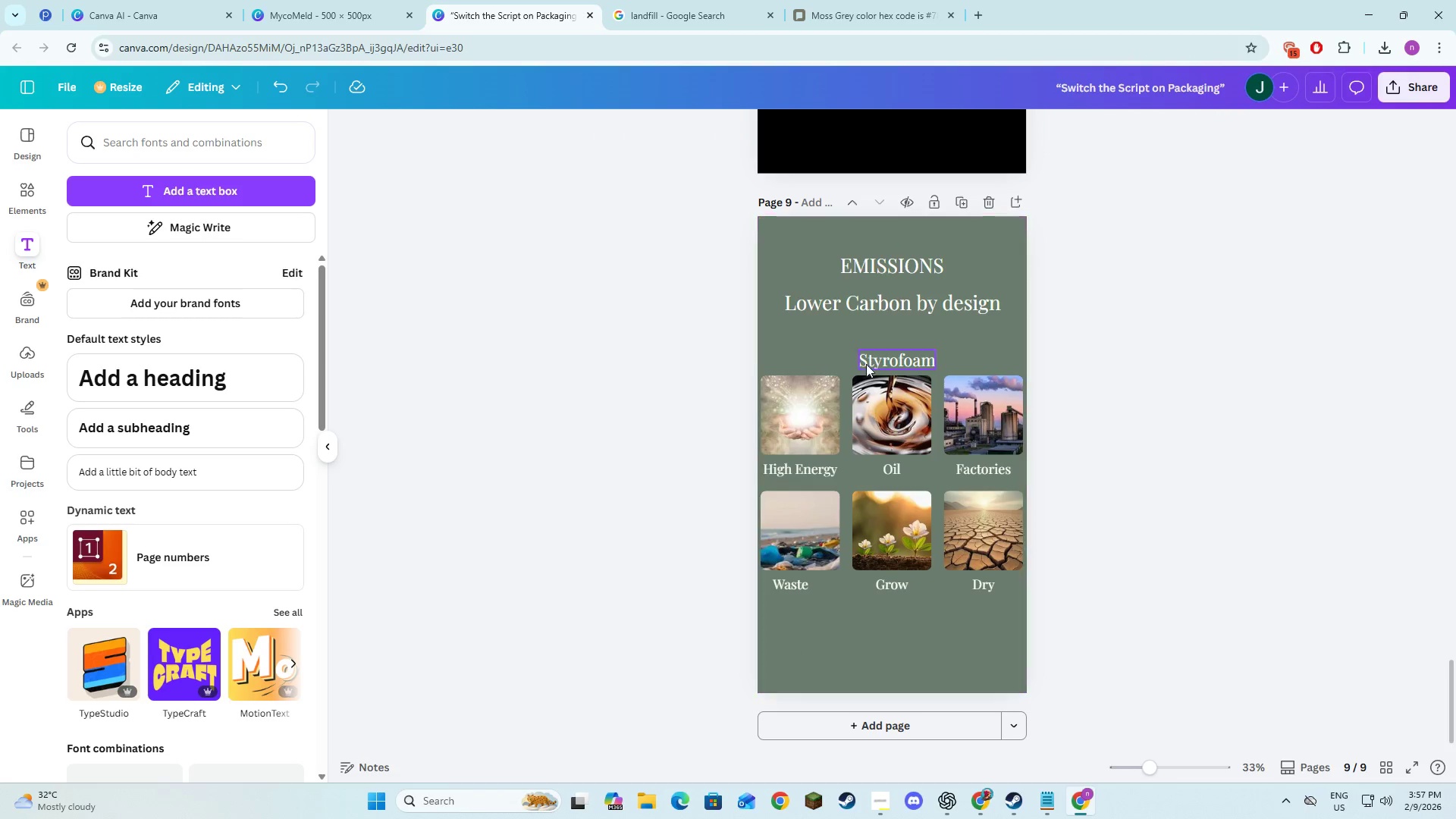 
left_click([896, 362])
 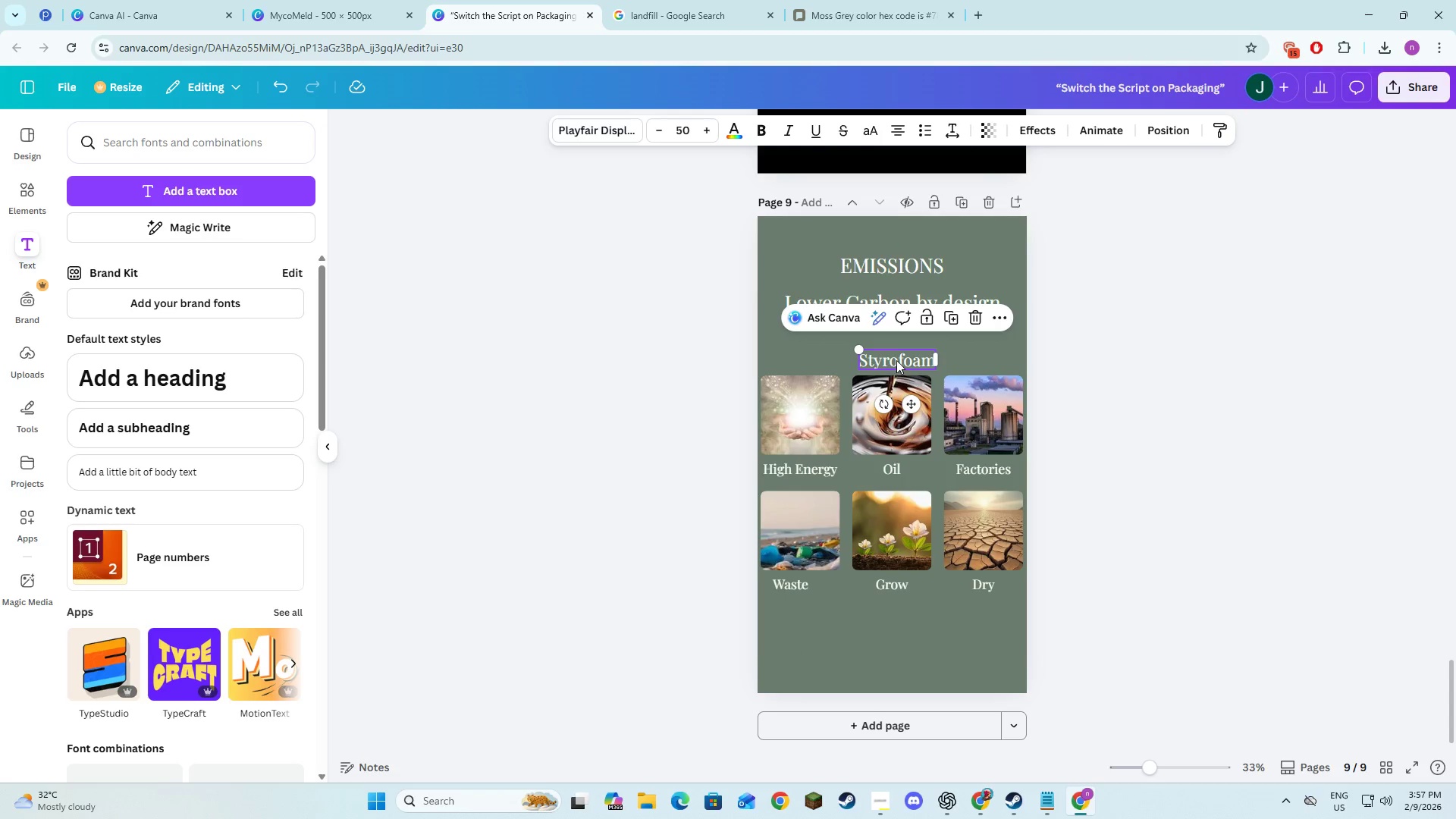 
left_click_drag(start_coordinate=[896, 360], to_coordinate=[896, 356])
 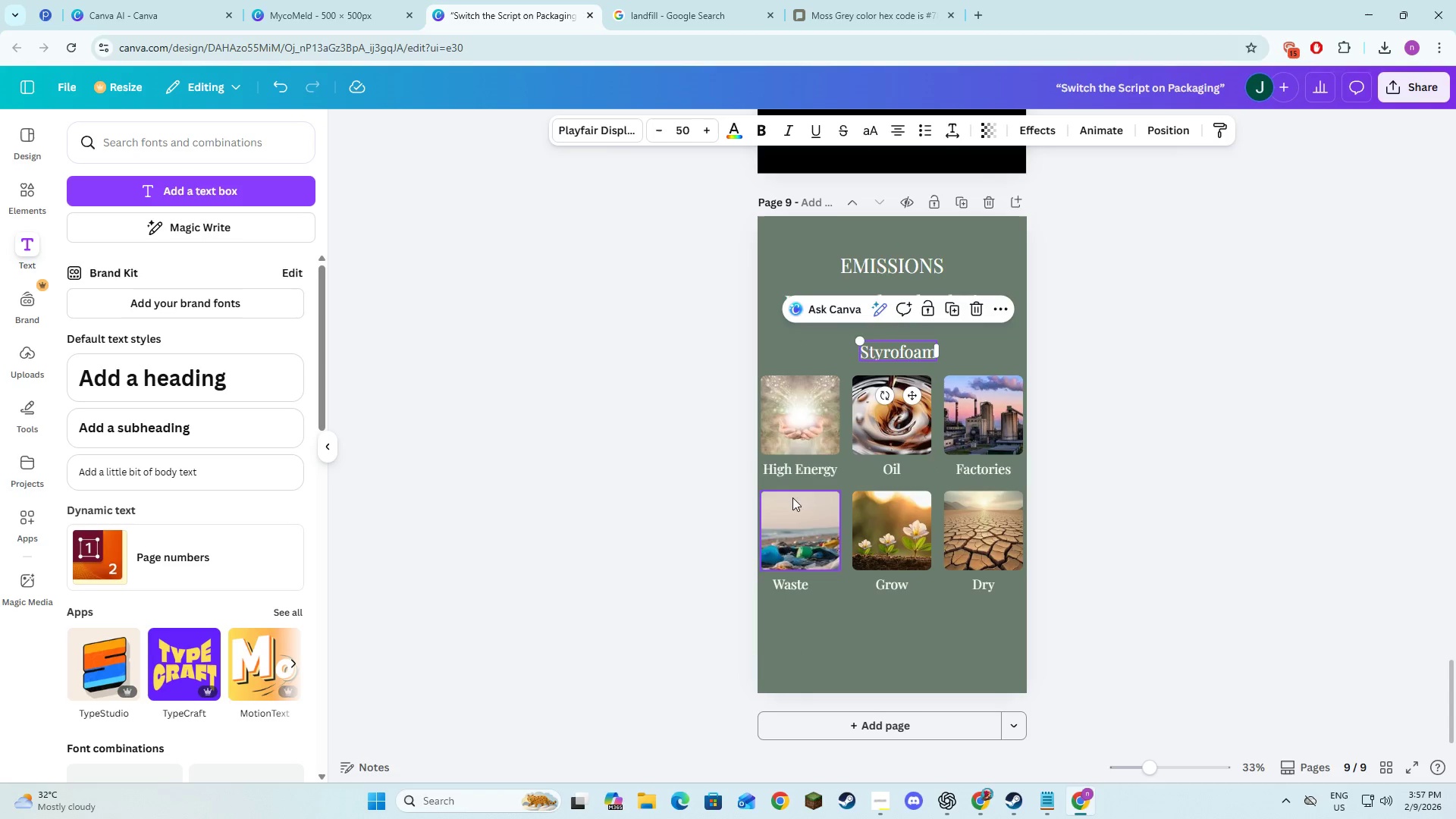 
left_click([789, 516])
 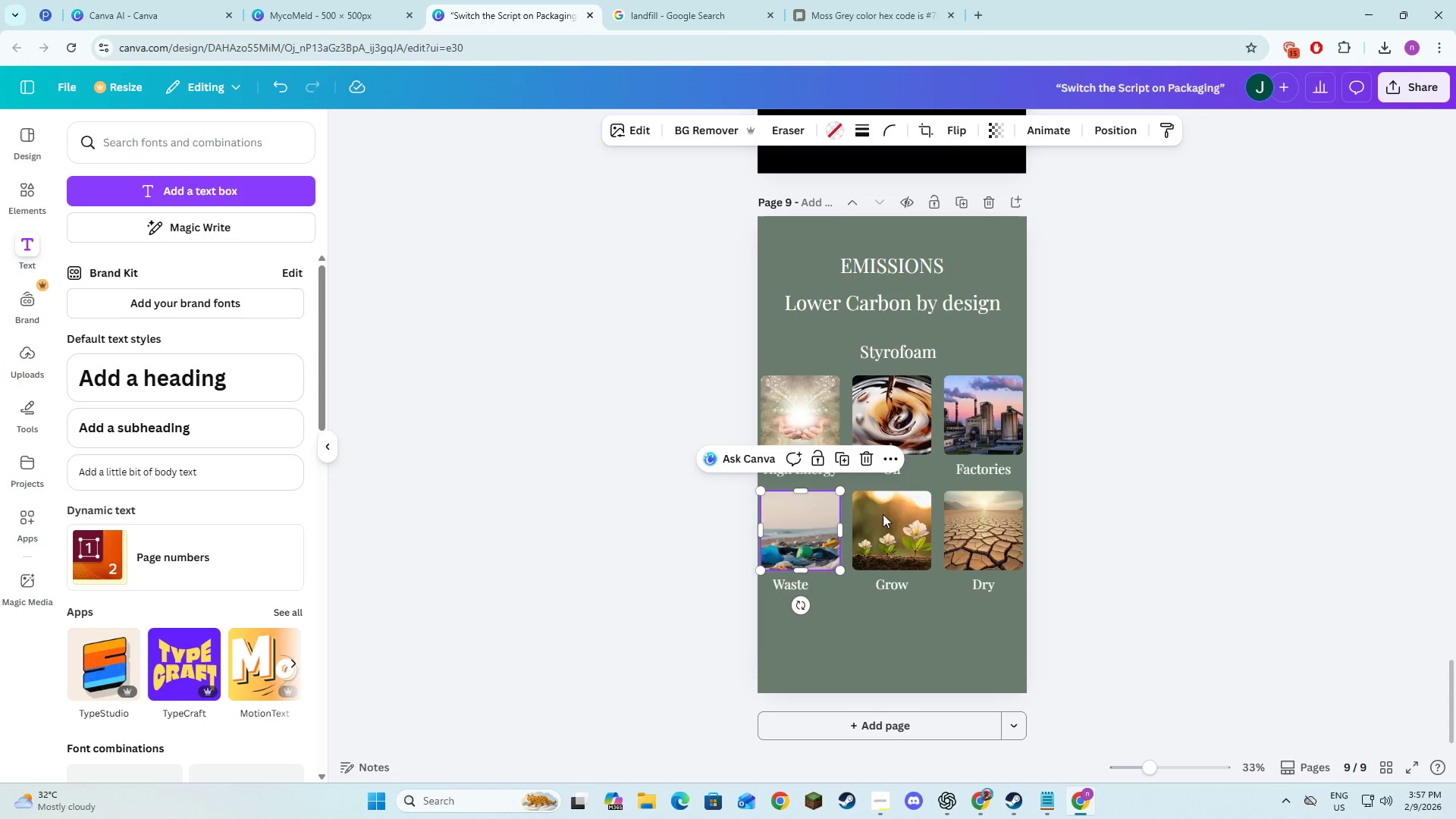 
hold_key(key=ShiftLeft, duration=1.5)
double_click([893, 516])
 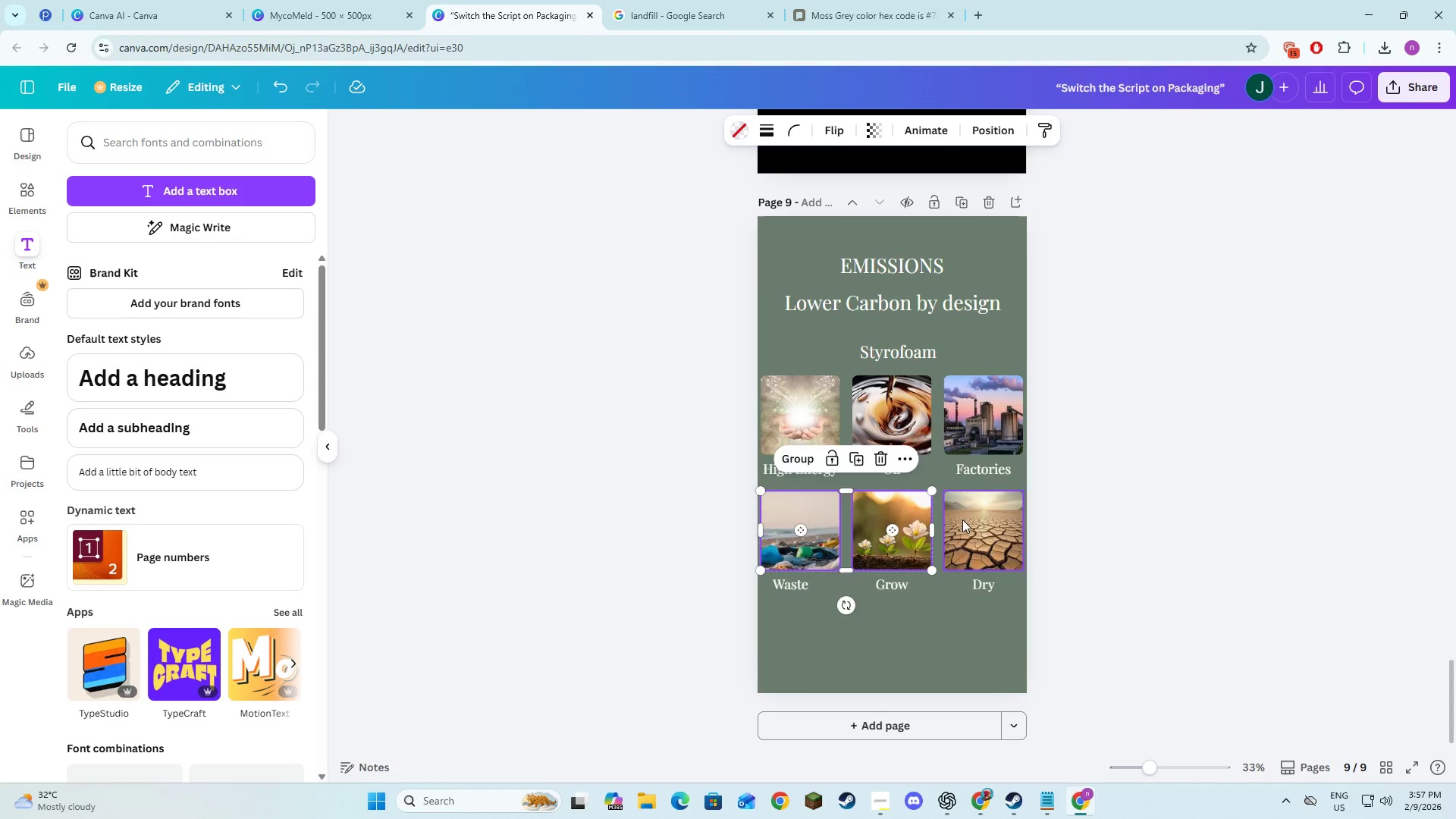 
triple_click([962, 519])
 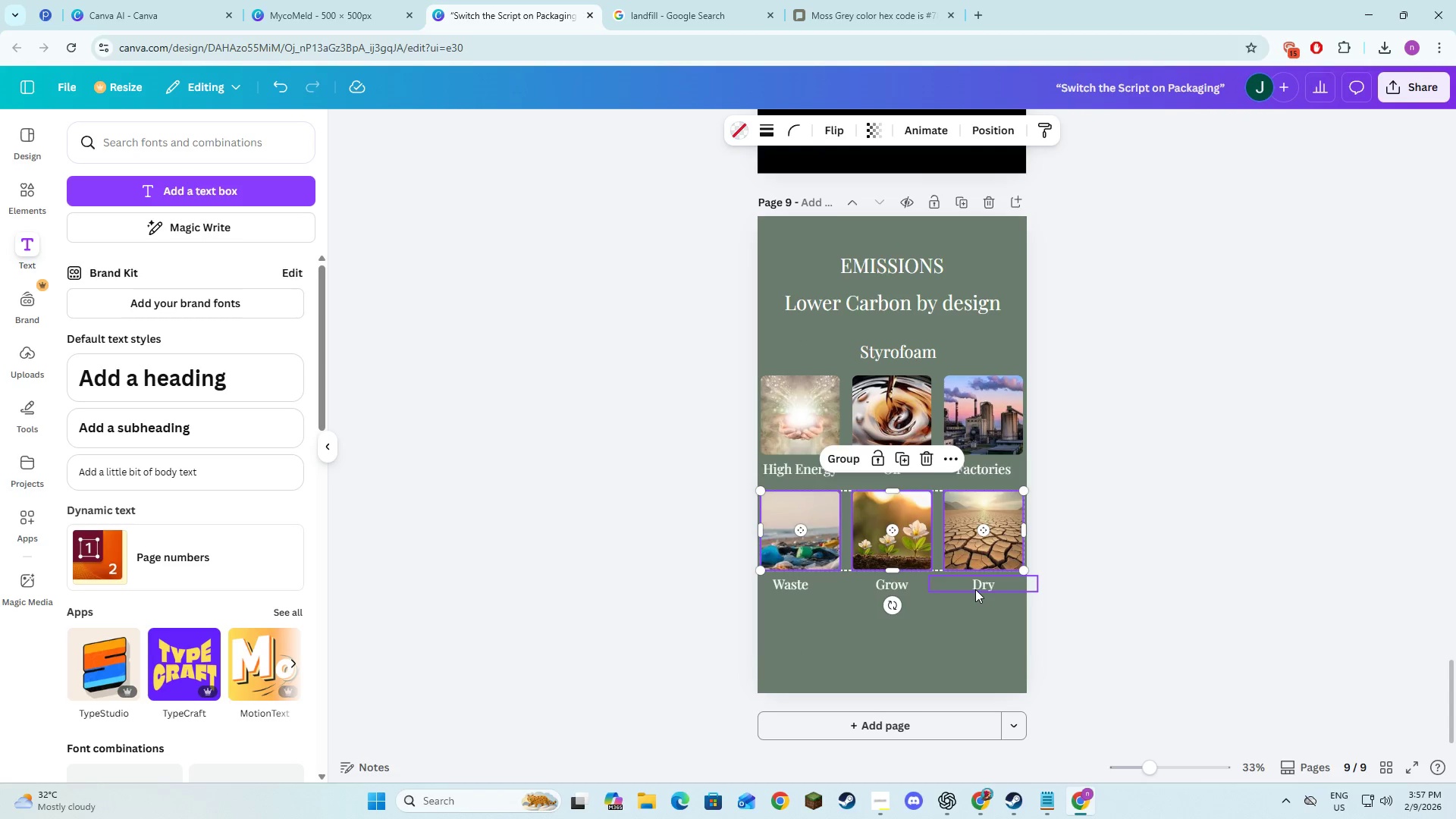 
triple_click([975, 589])
 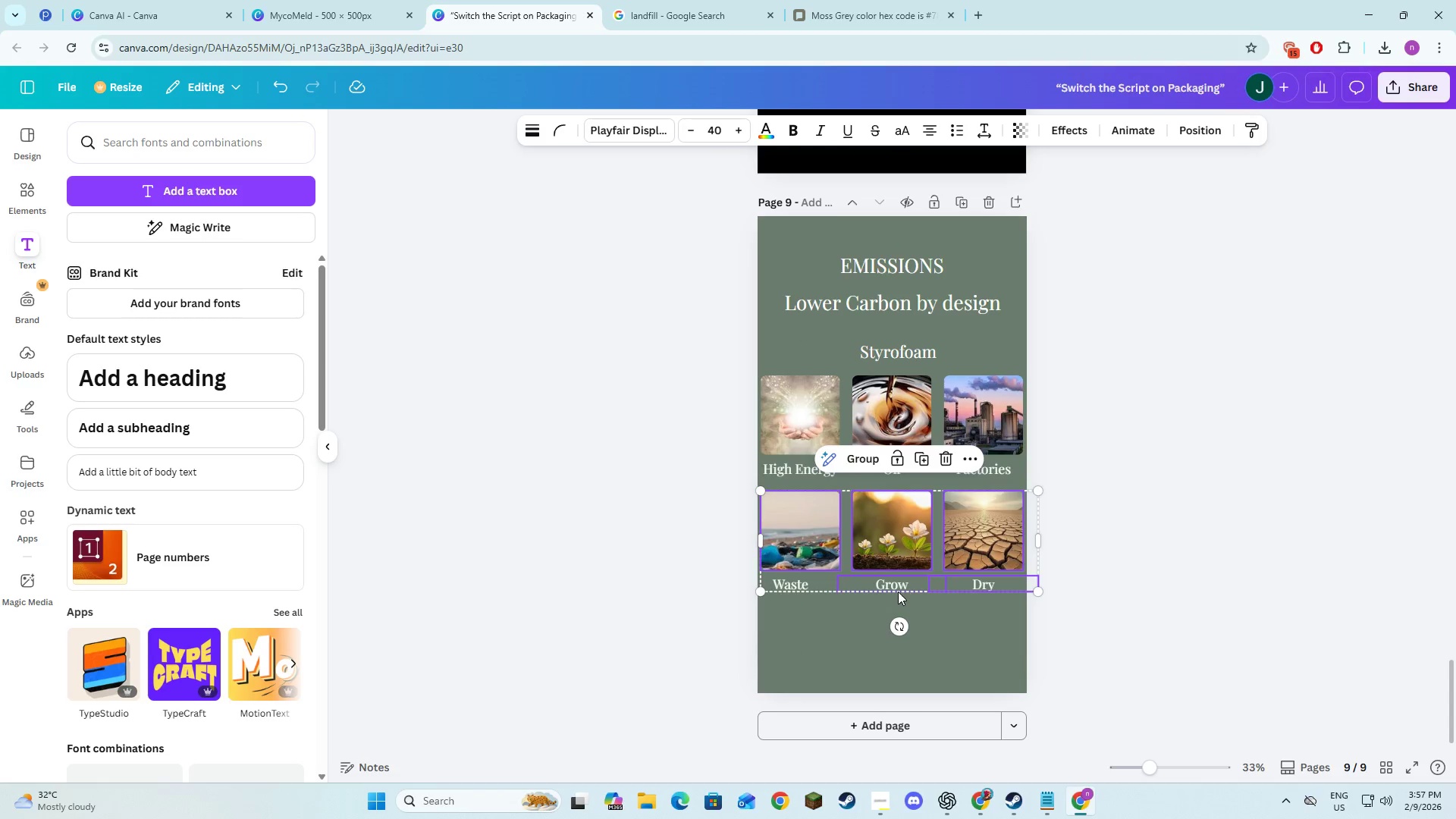 
hold_key(key=ShiftLeft, duration=1.45)
left_click([892, 588])
 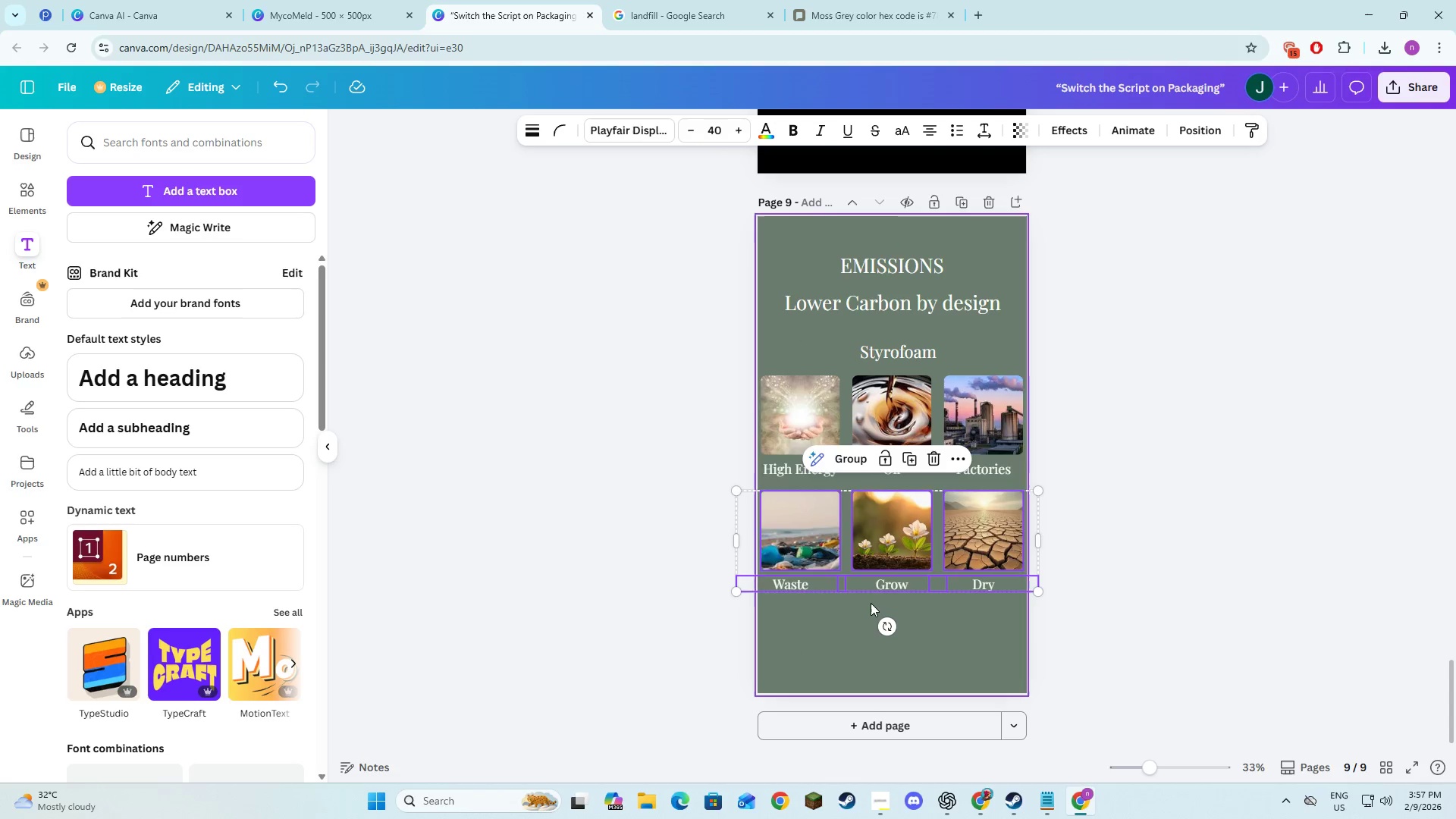 
left_click_drag(start_coordinate=[887, 524], to_coordinate=[886, 560])
 